 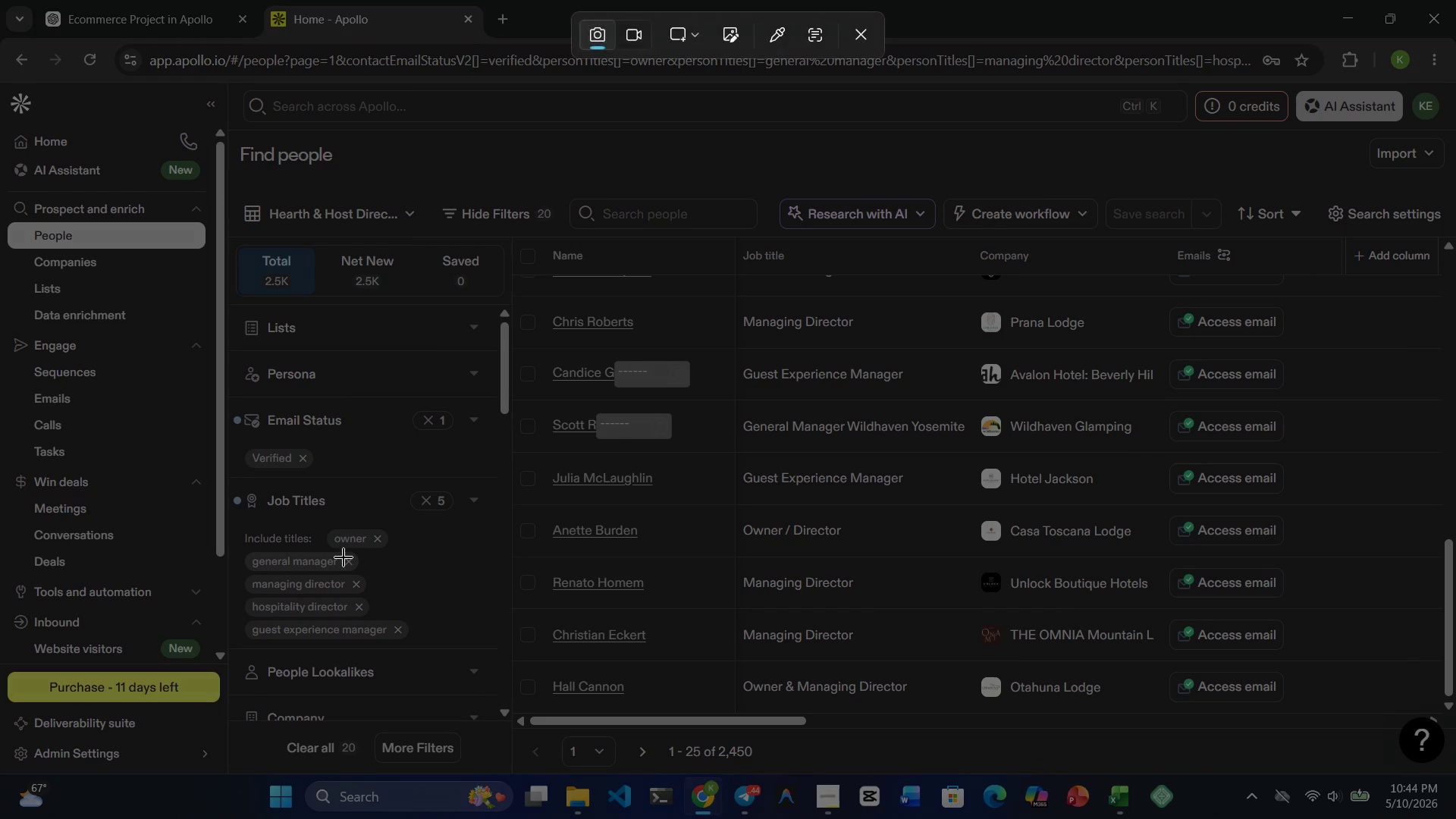 
scroll: coordinate [321, 403], scroll_direction: down, amount: 1.0
 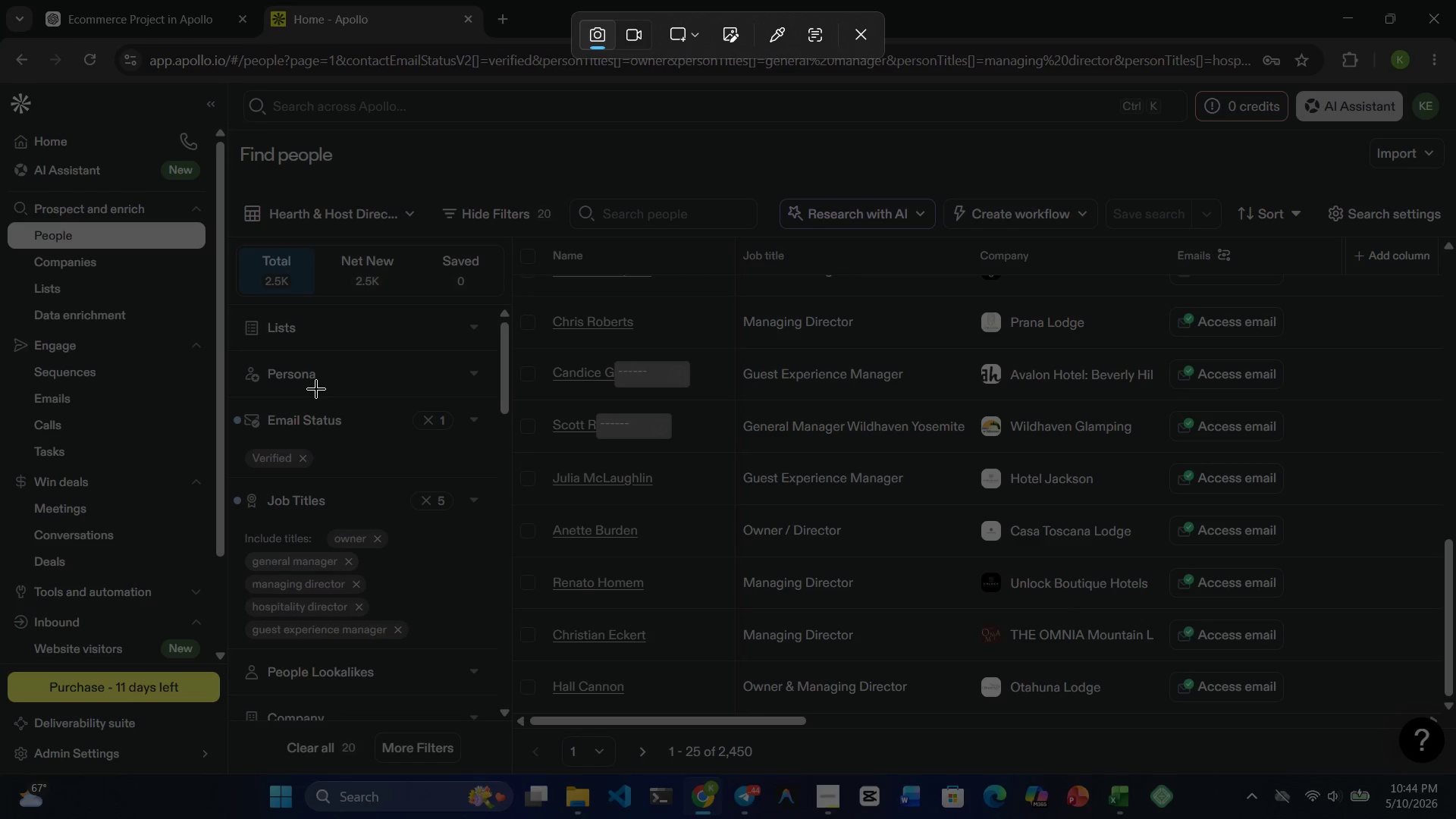 
wait(5.05)
 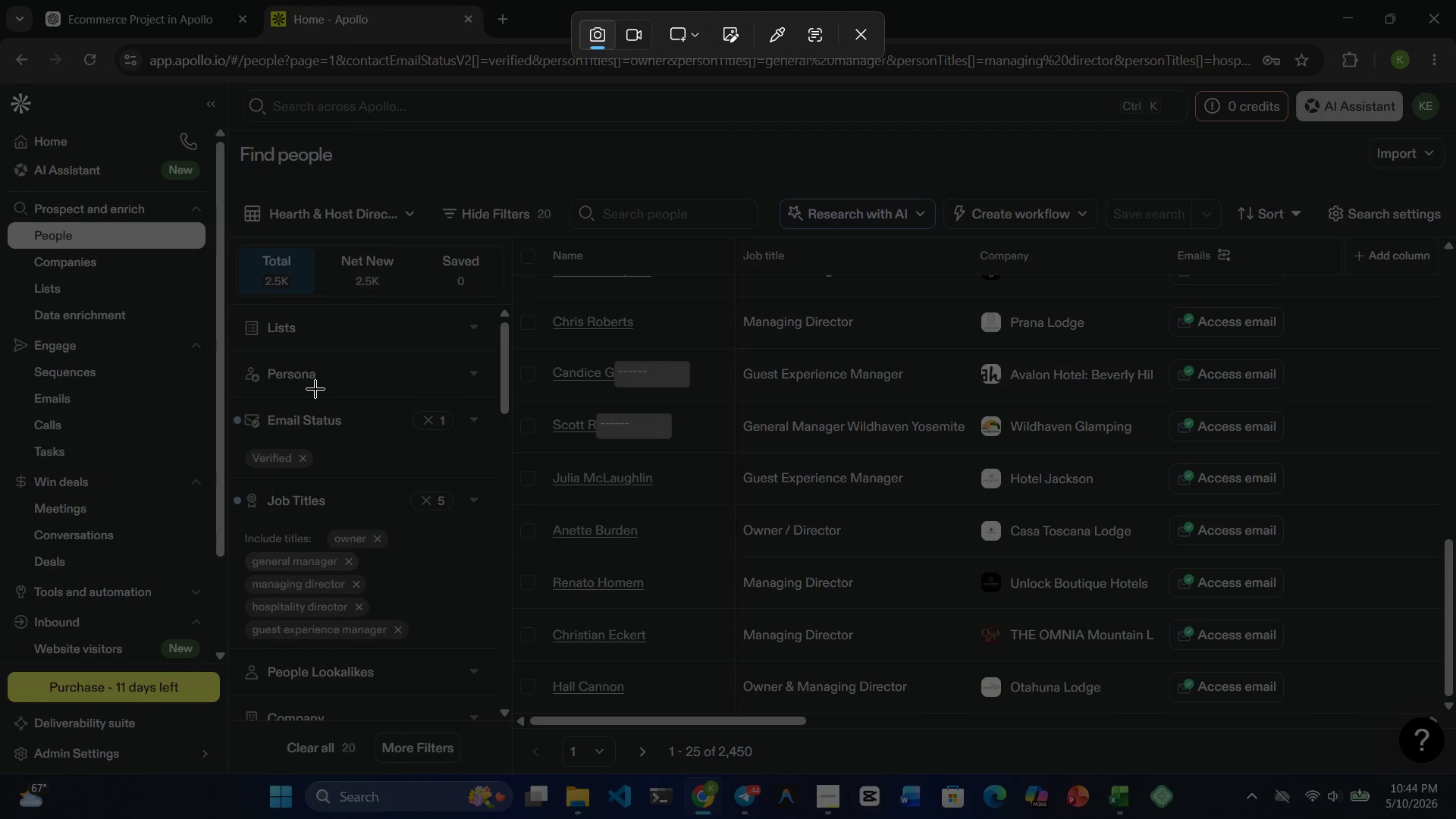 
left_click([868, 38])
 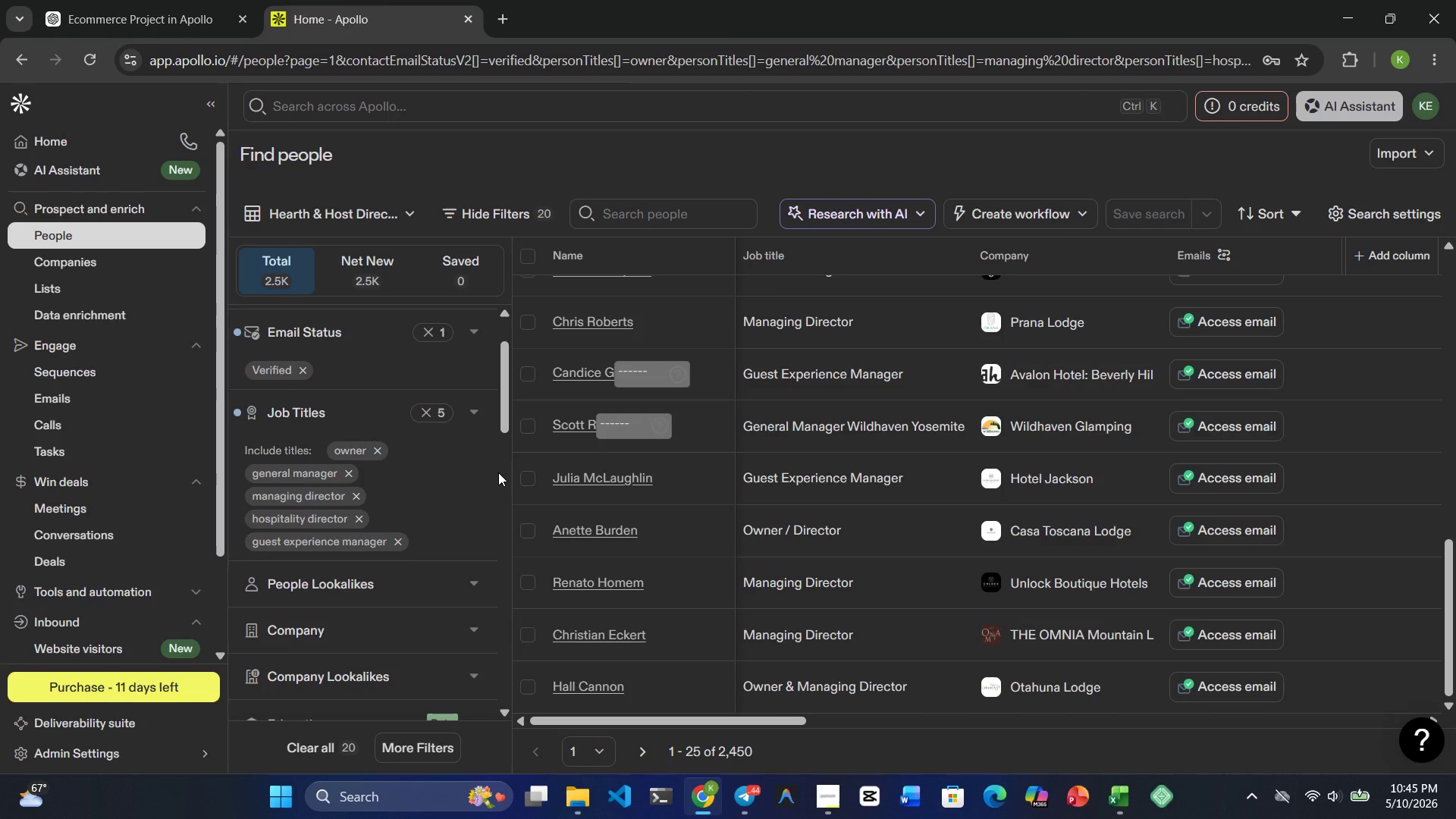 
key(PrintScreen)
 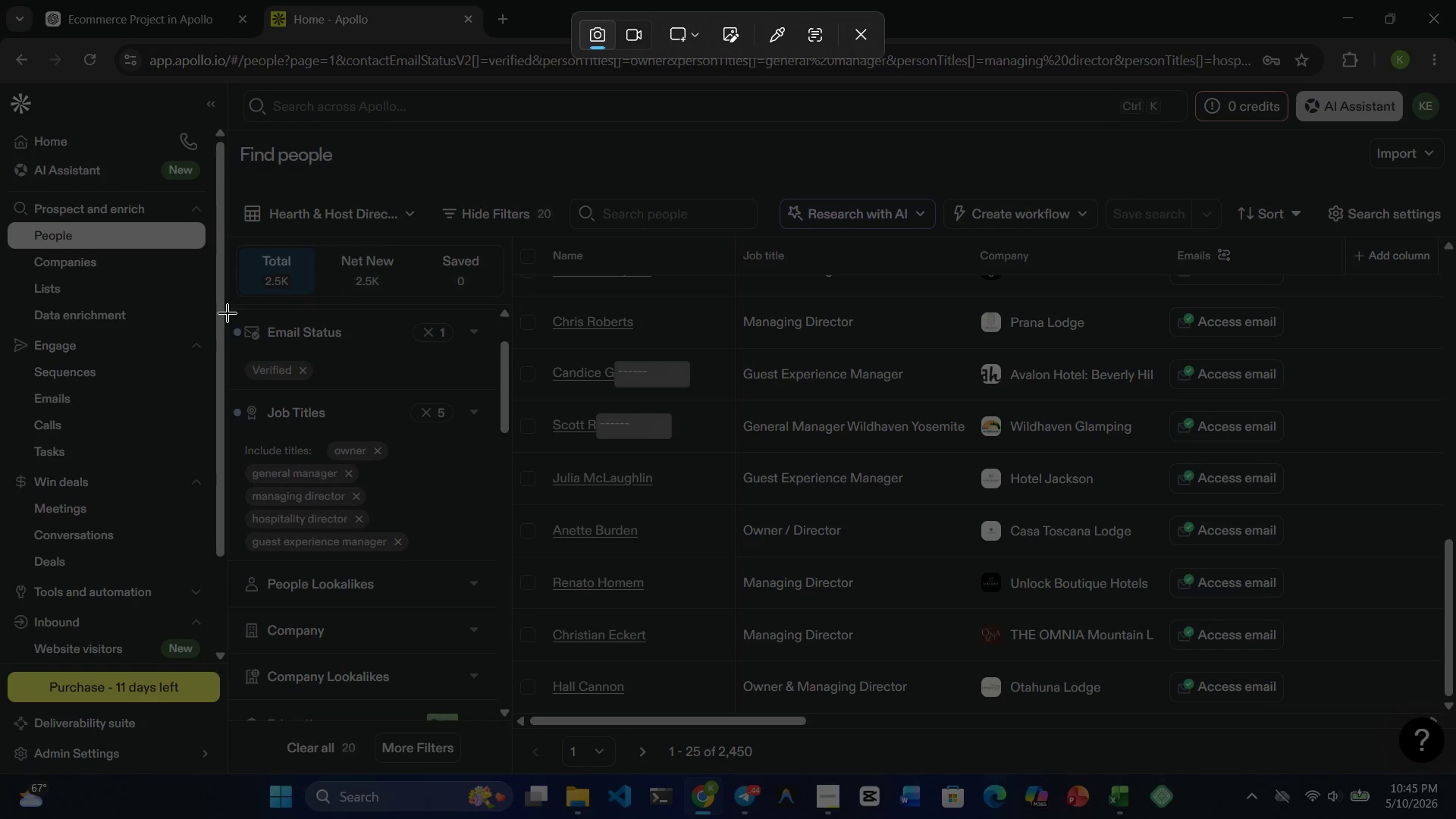 
left_click_drag(start_coordinate=[225, 309], to_coordinate=[511, 571])
 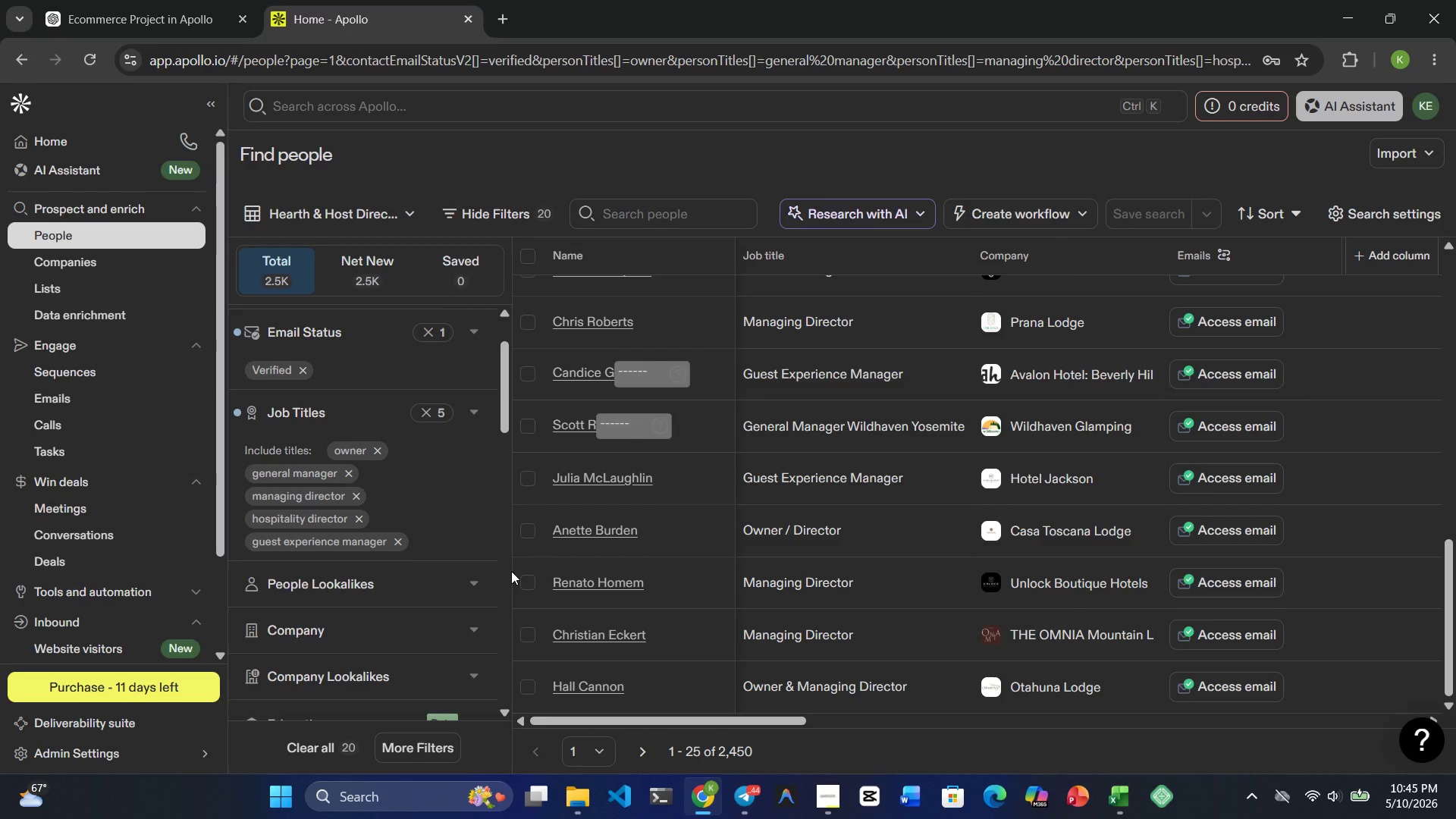 
key(Meta+MetaLeft)
 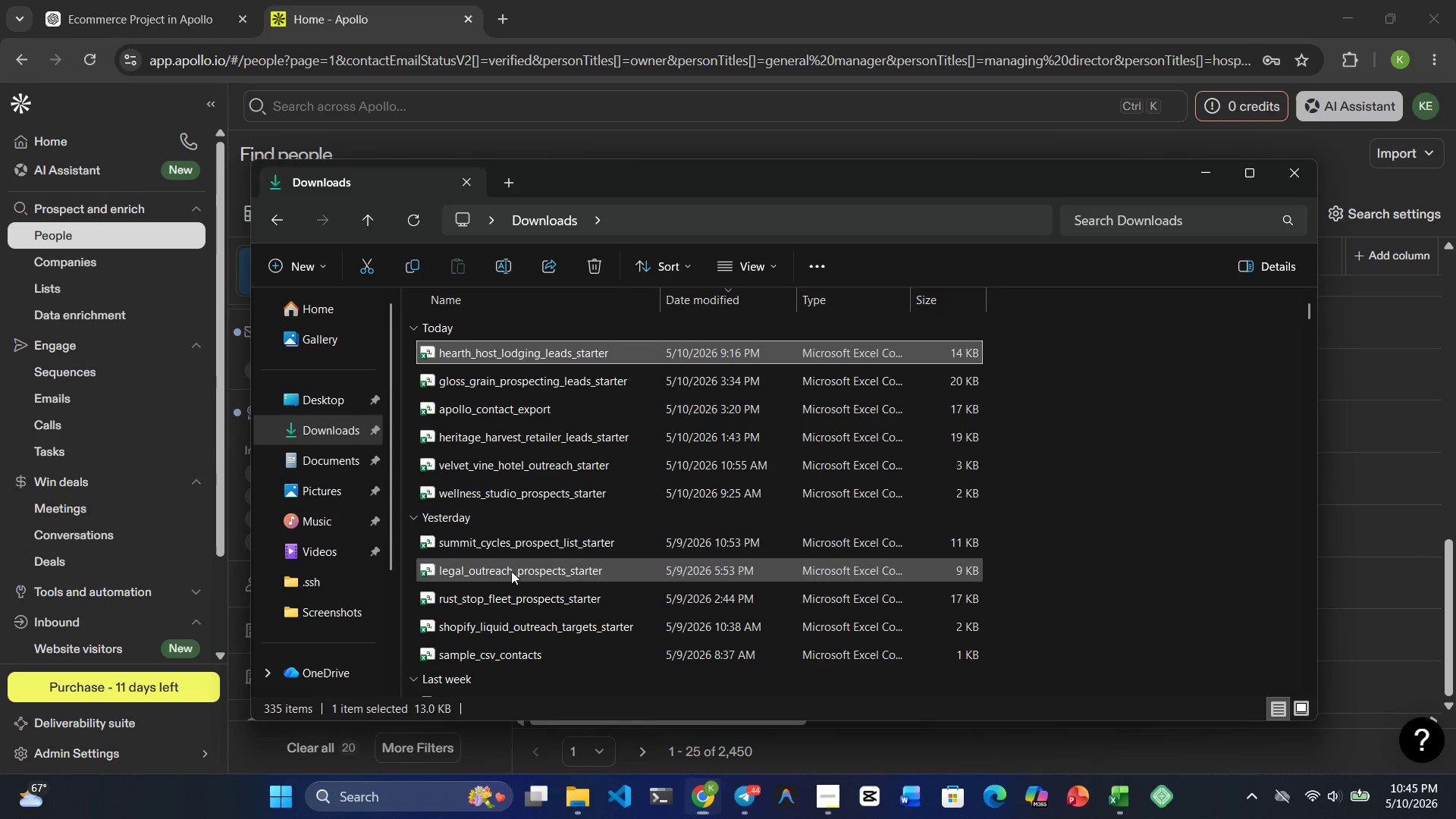 
key(Meta+1)
 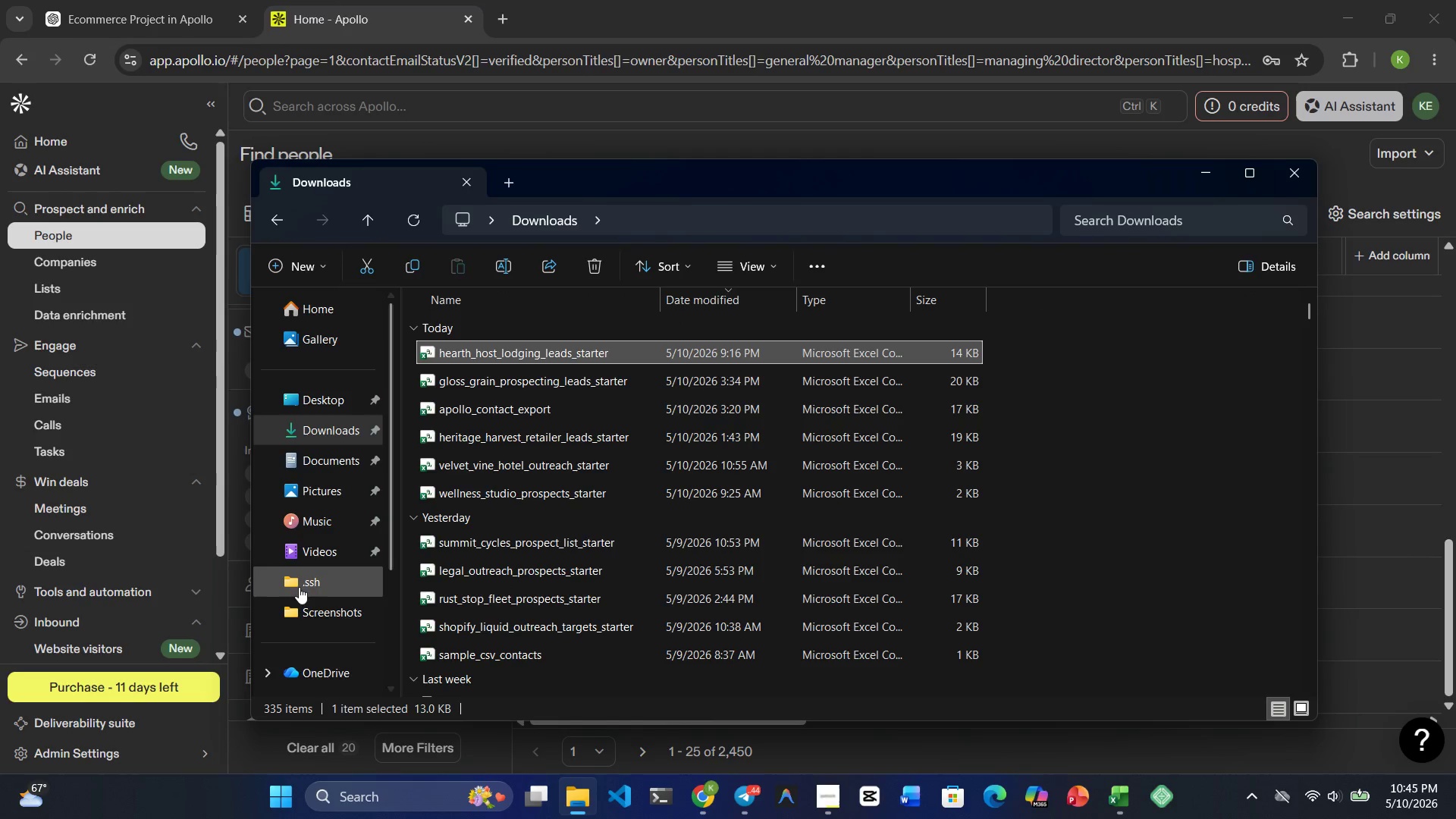 
left_click([302, 608])
 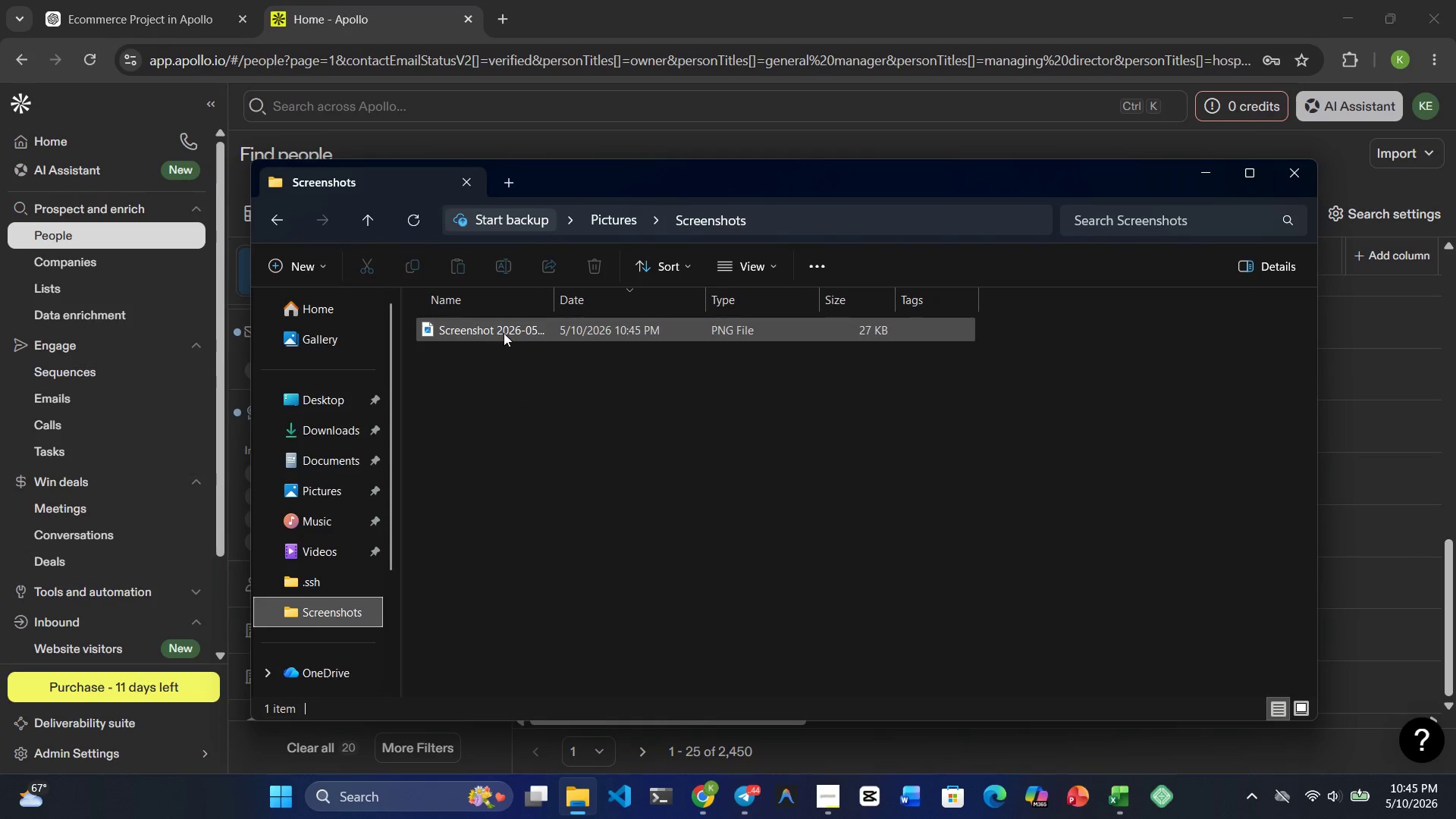 
left_click([507, 328])
 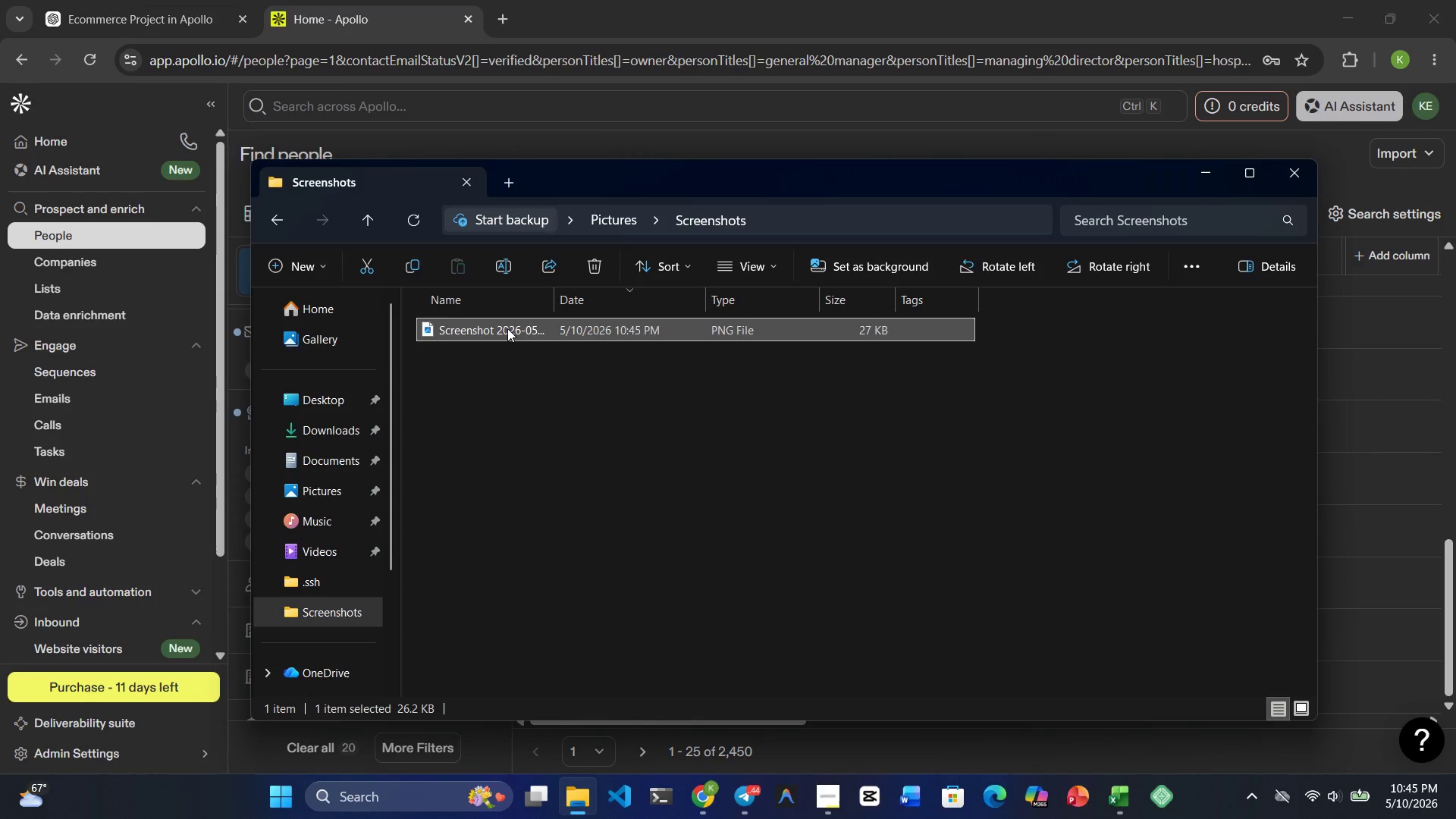 
right_click([507, 328])
 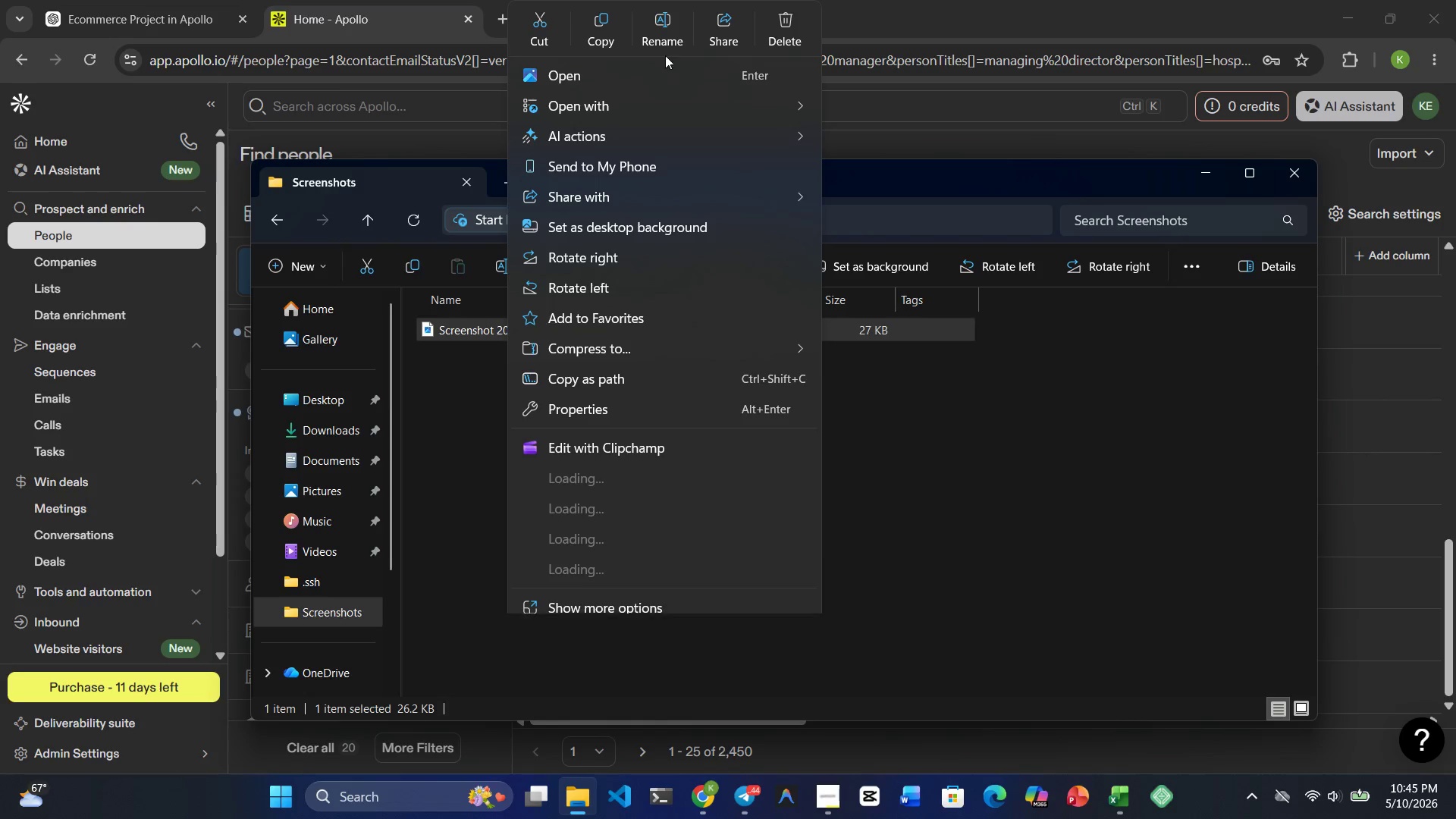 
left_click([669, 36])
 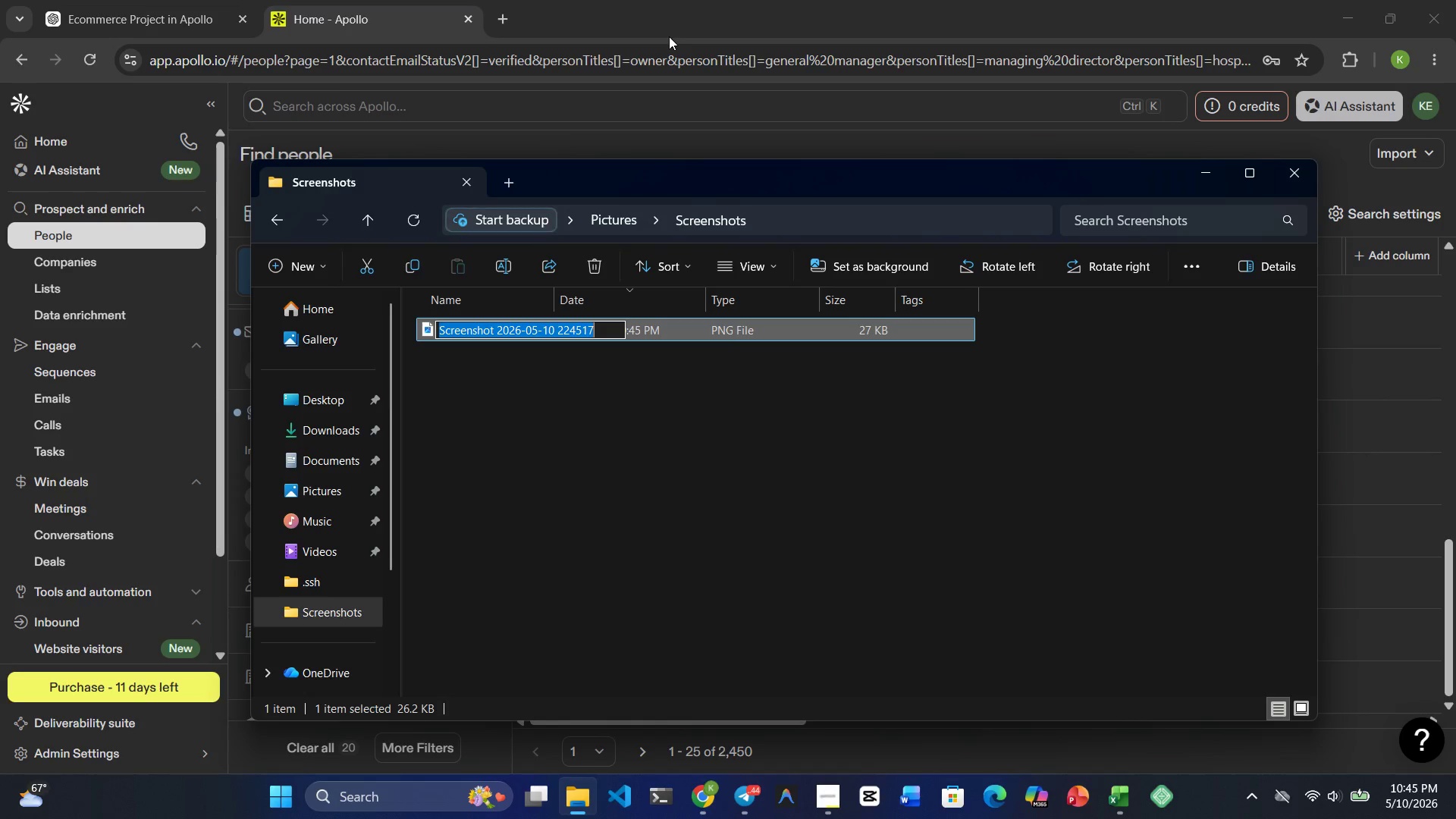 
type(filter1)
 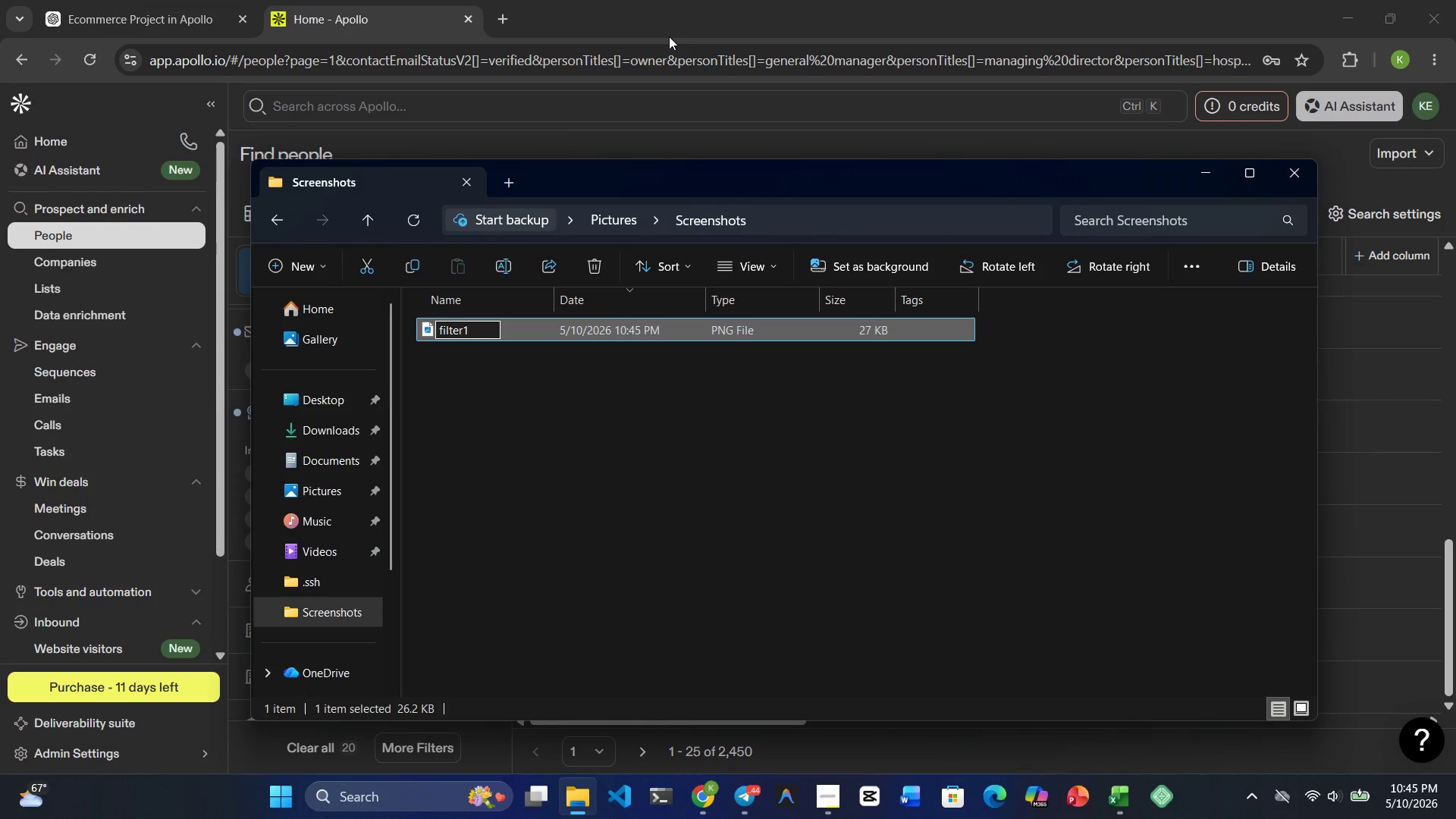 
key(Enter)
 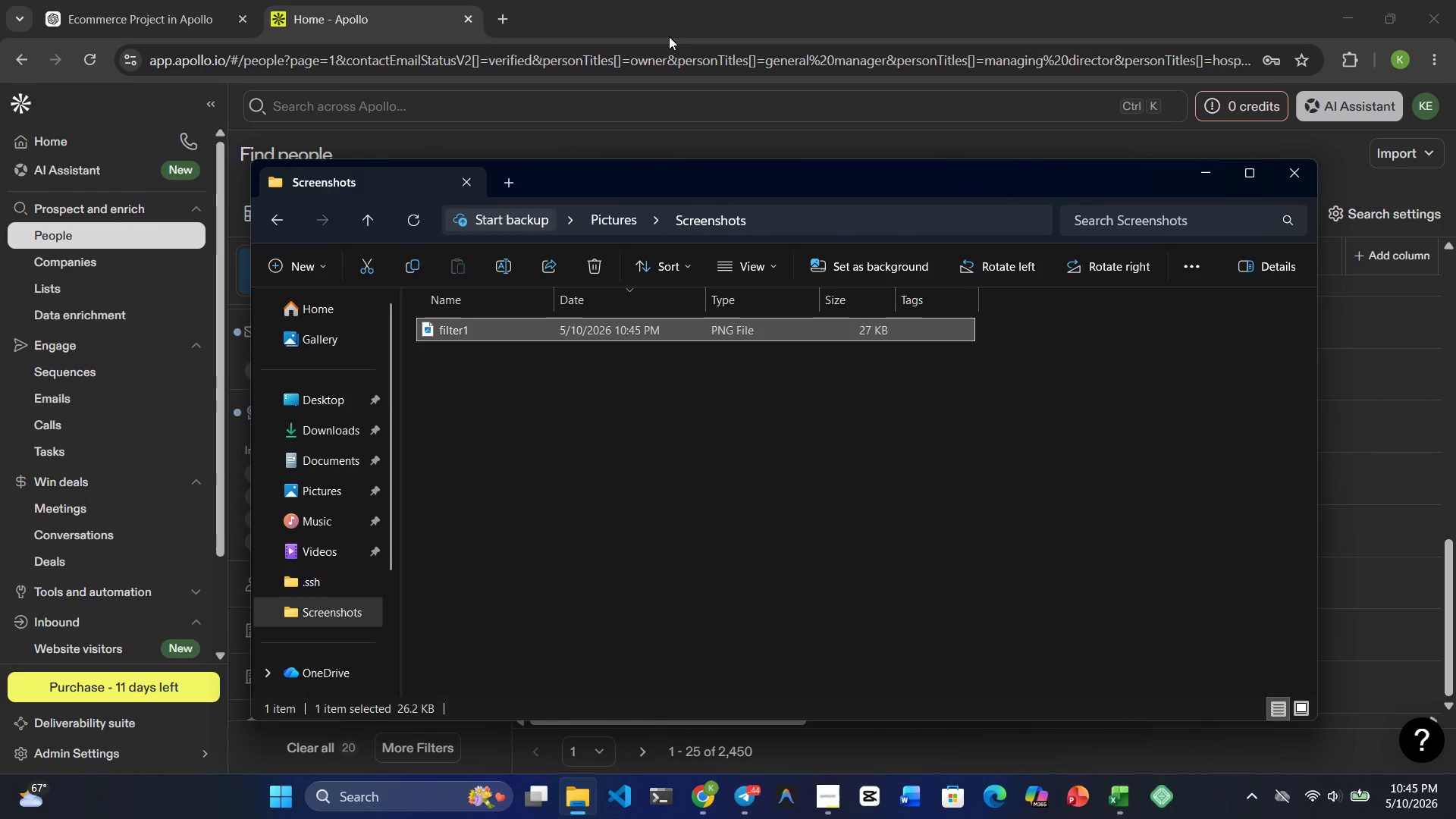 
key(Meta+4)
 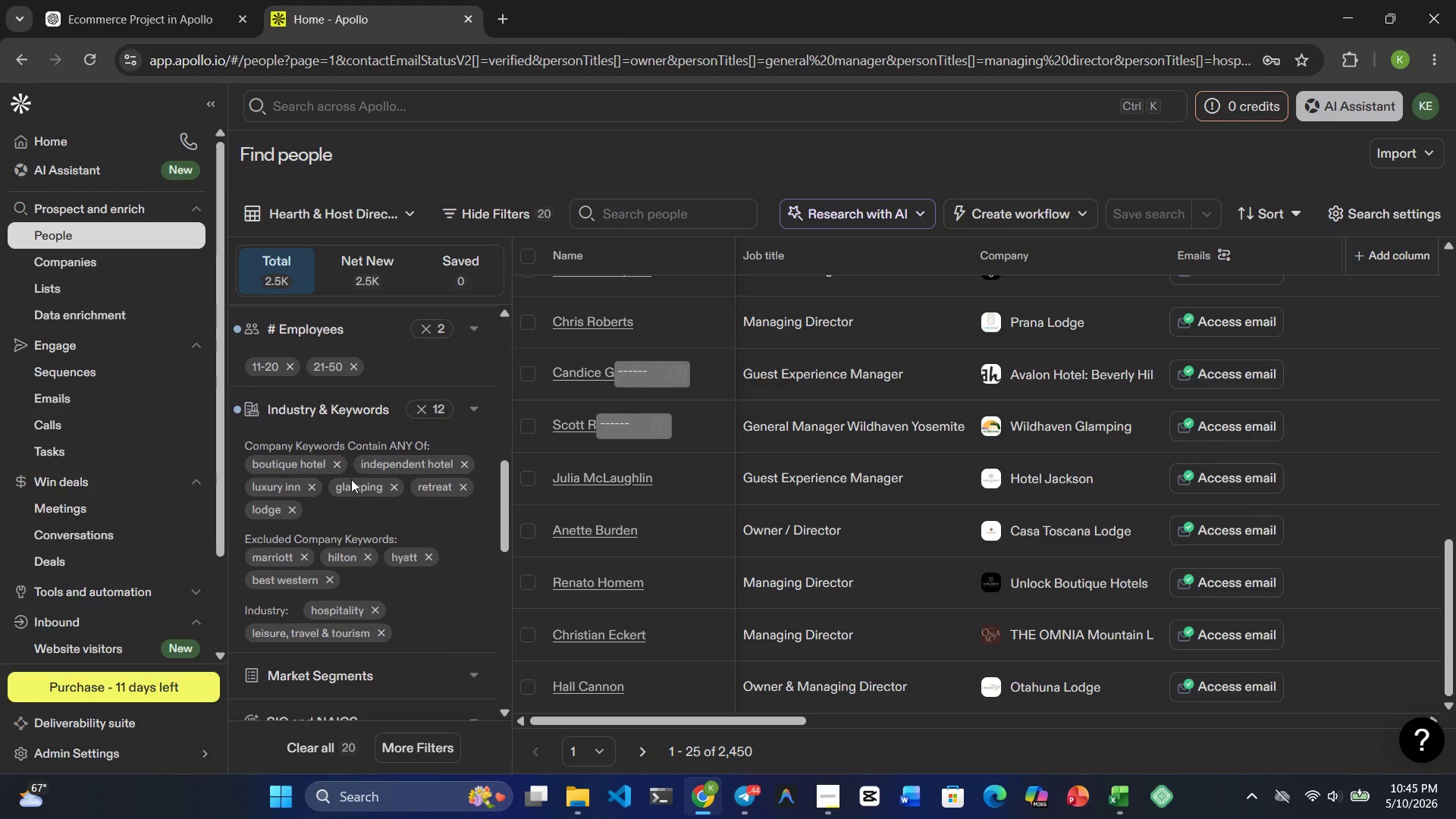 
wait(7.81)
 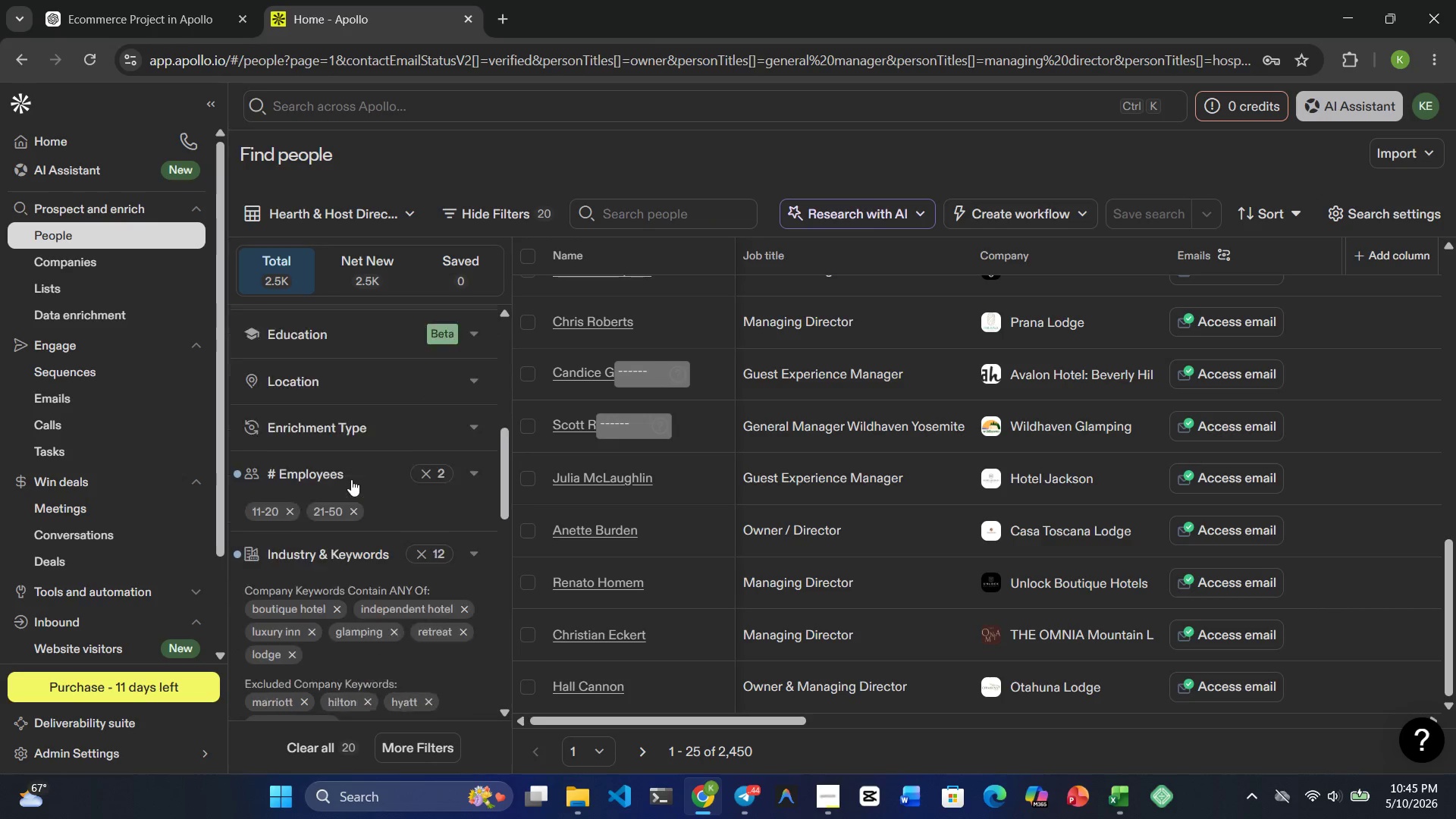 
key(PrintScreen)
 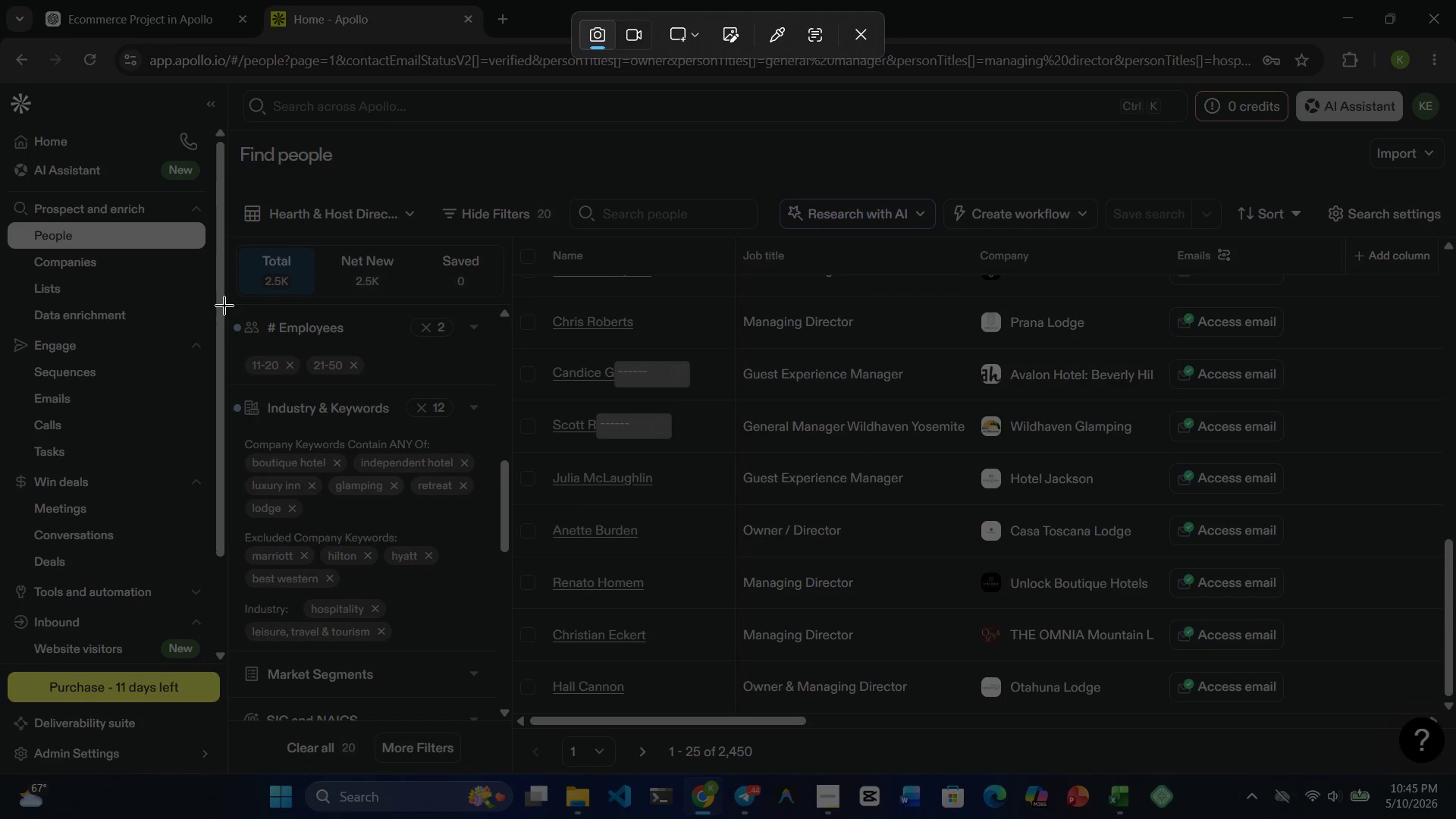 
left_click_drag(start_coordinate=[225, 301], to_coordinate=[517, 657])
 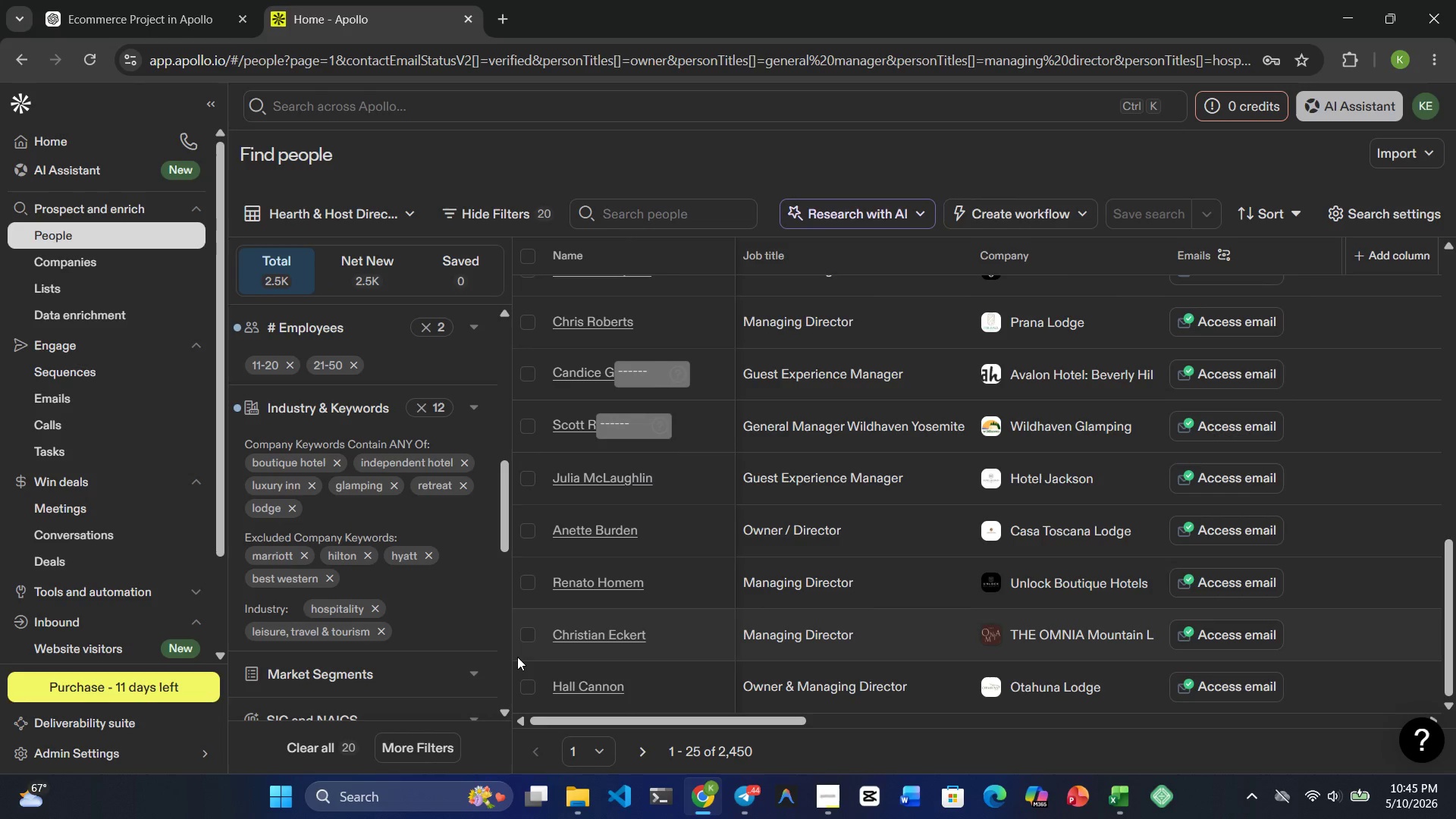 
key(Meta+1)
 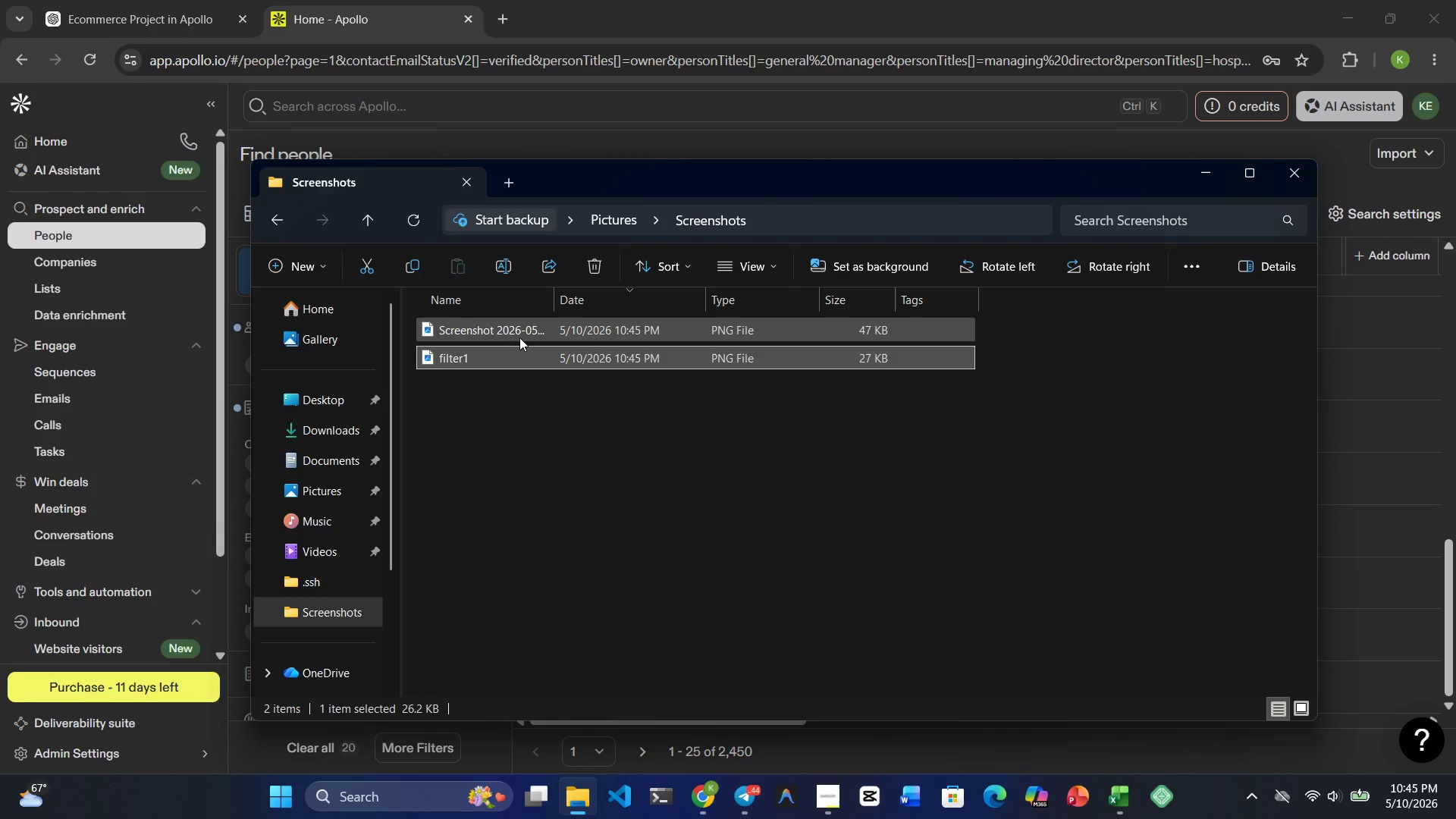 
left_click([519, 334])
 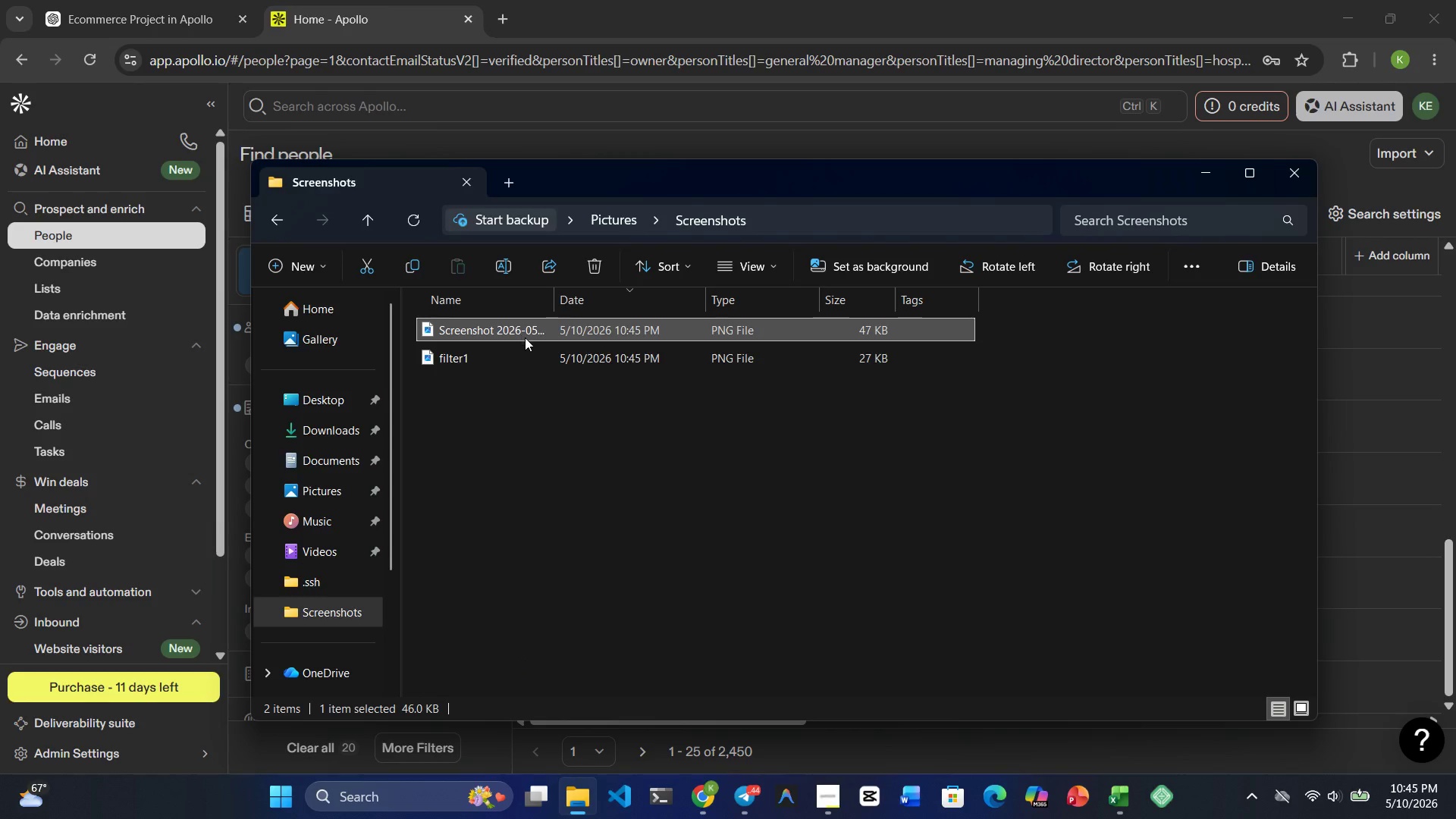 
left_click([526, 344])
 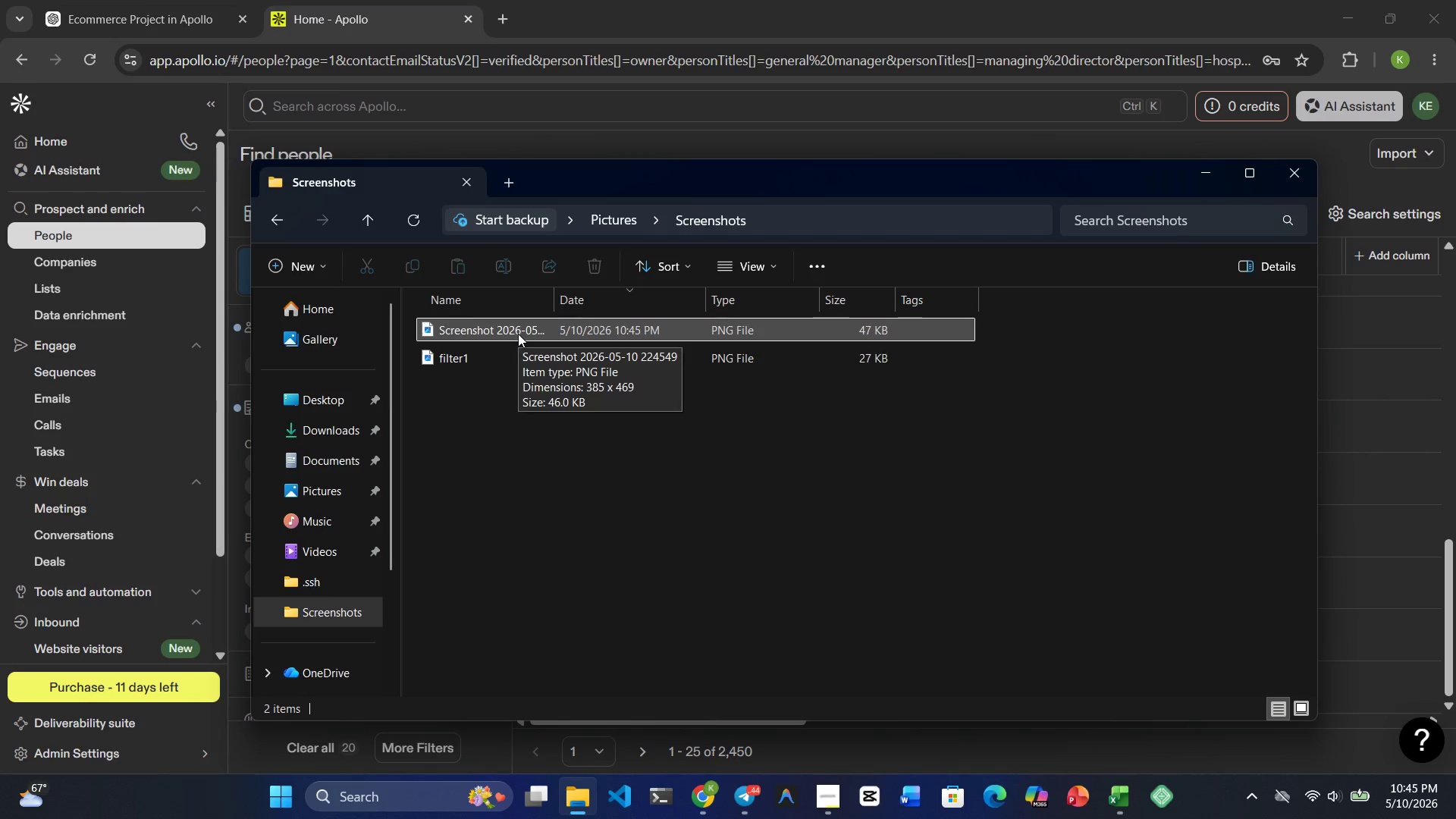 
right_click([518, 334])
 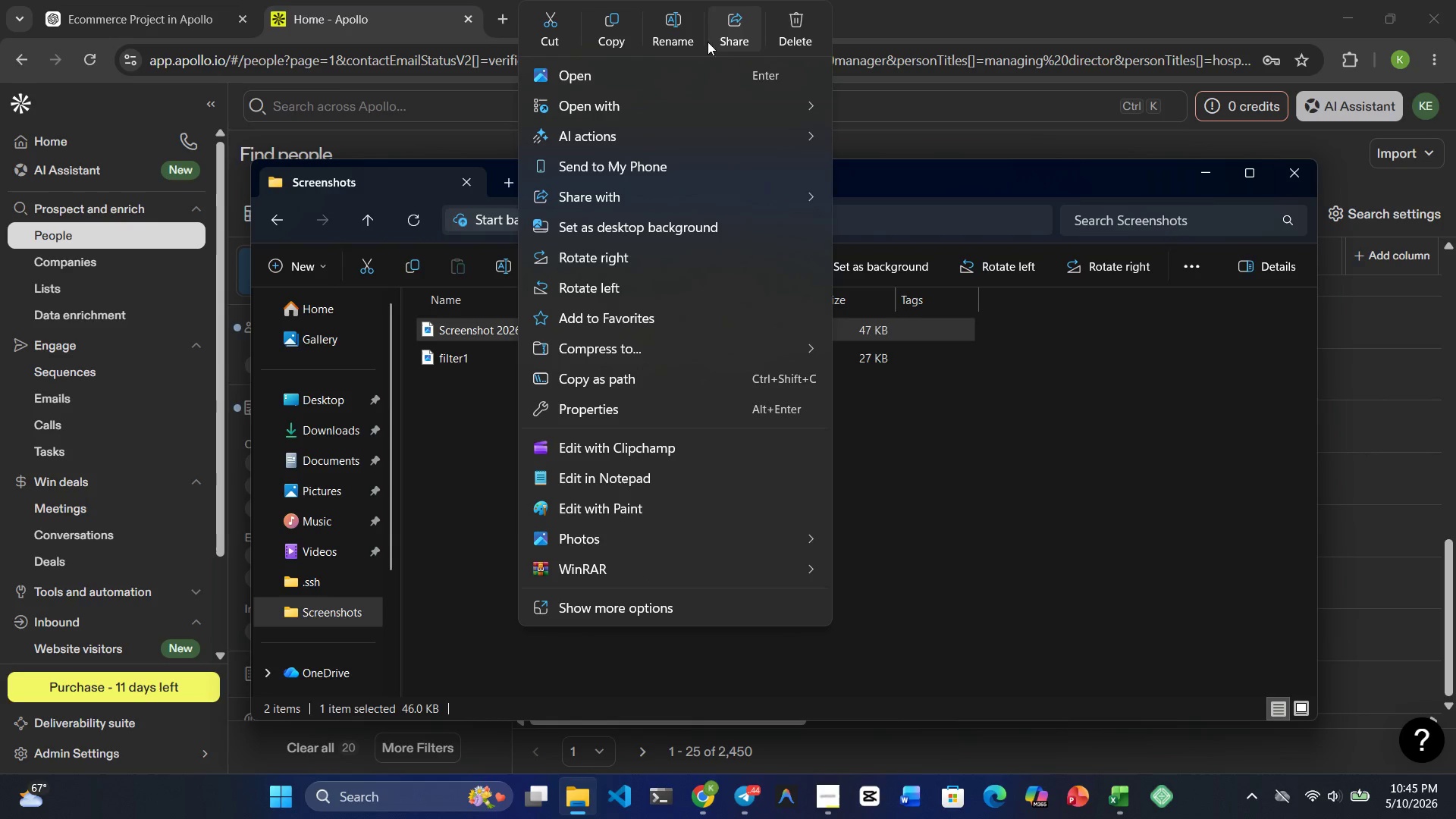 
left_click([678, 32])
 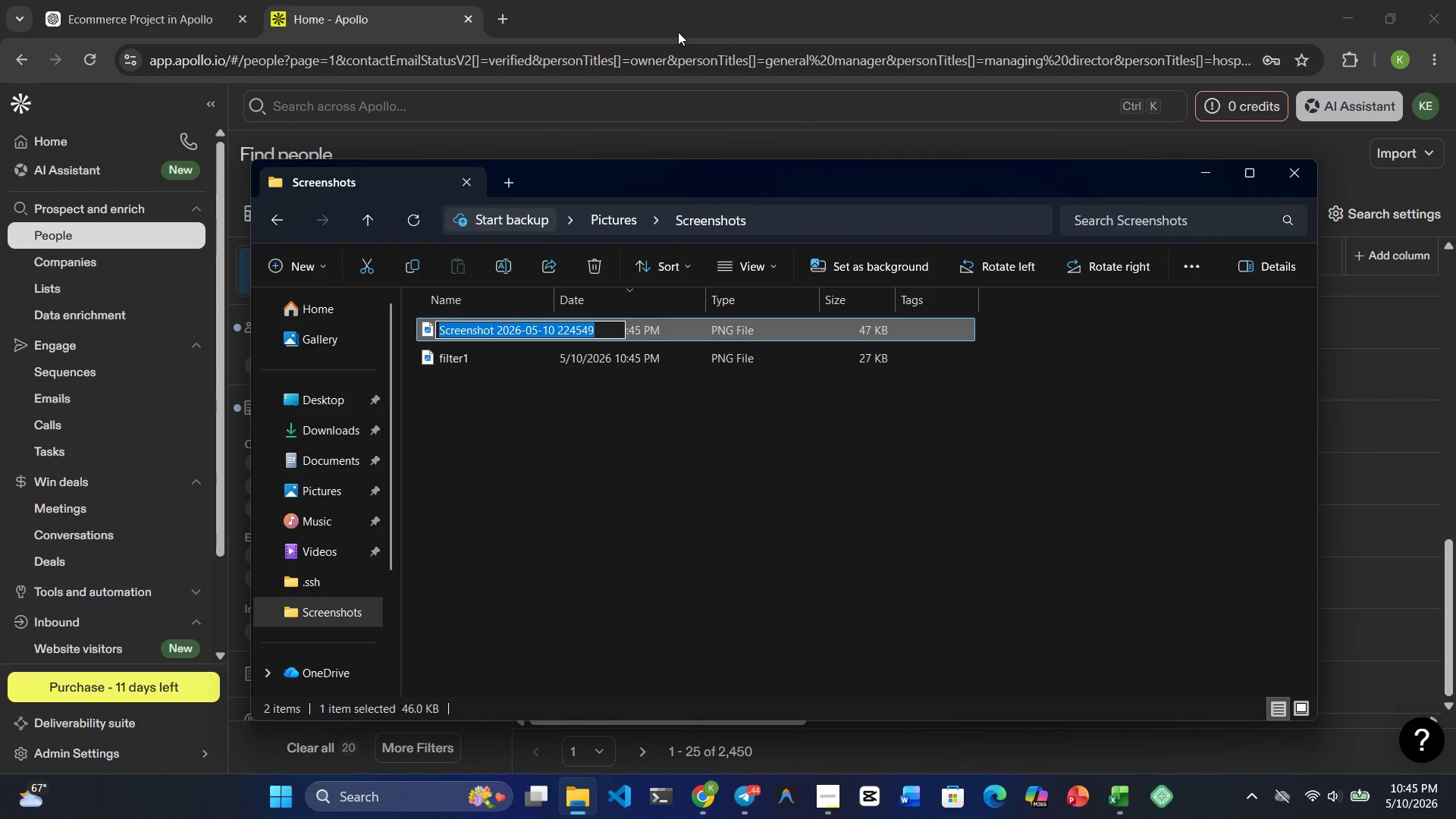 
type(filter2)
 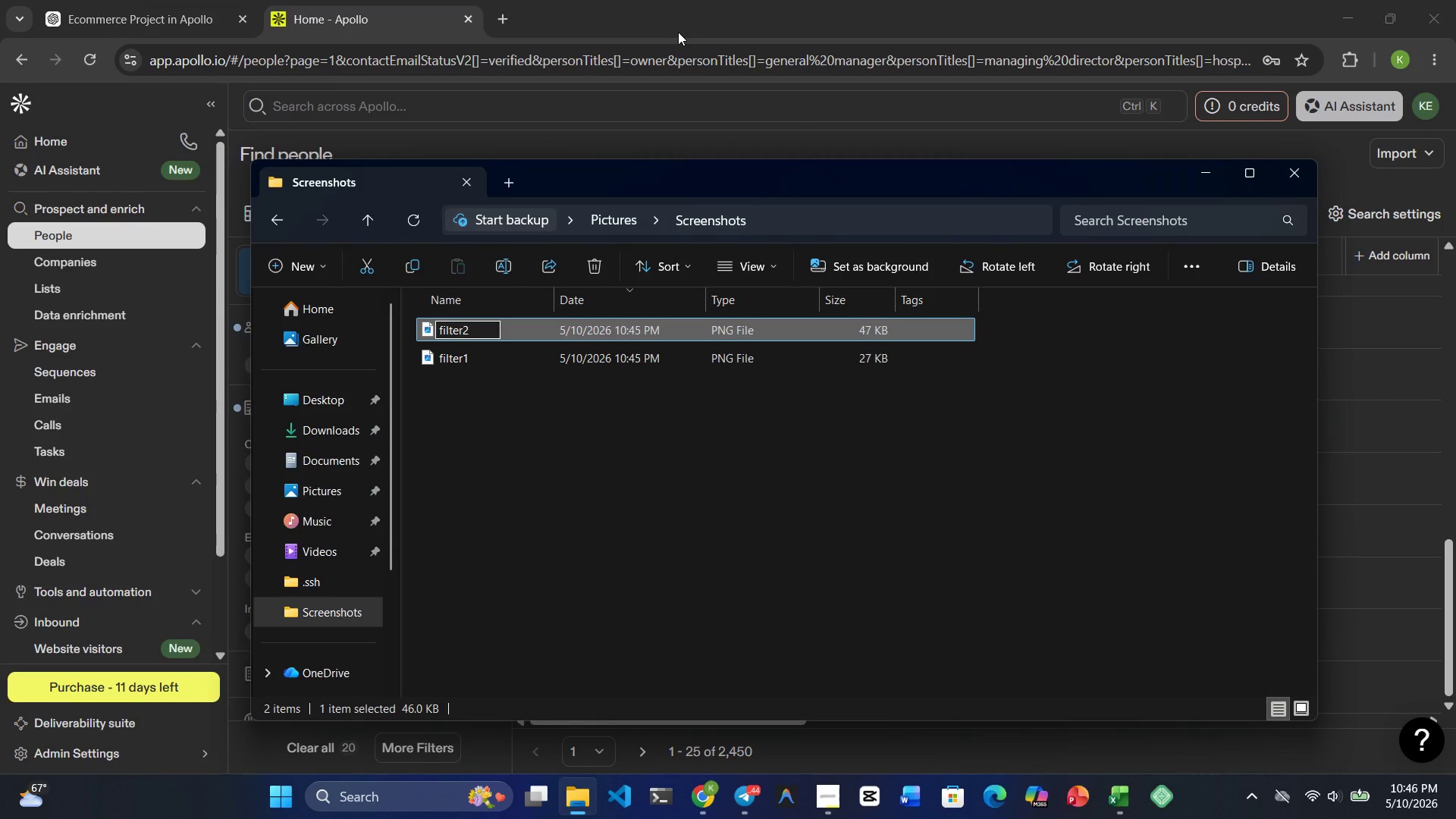 
key(Meta+4)
 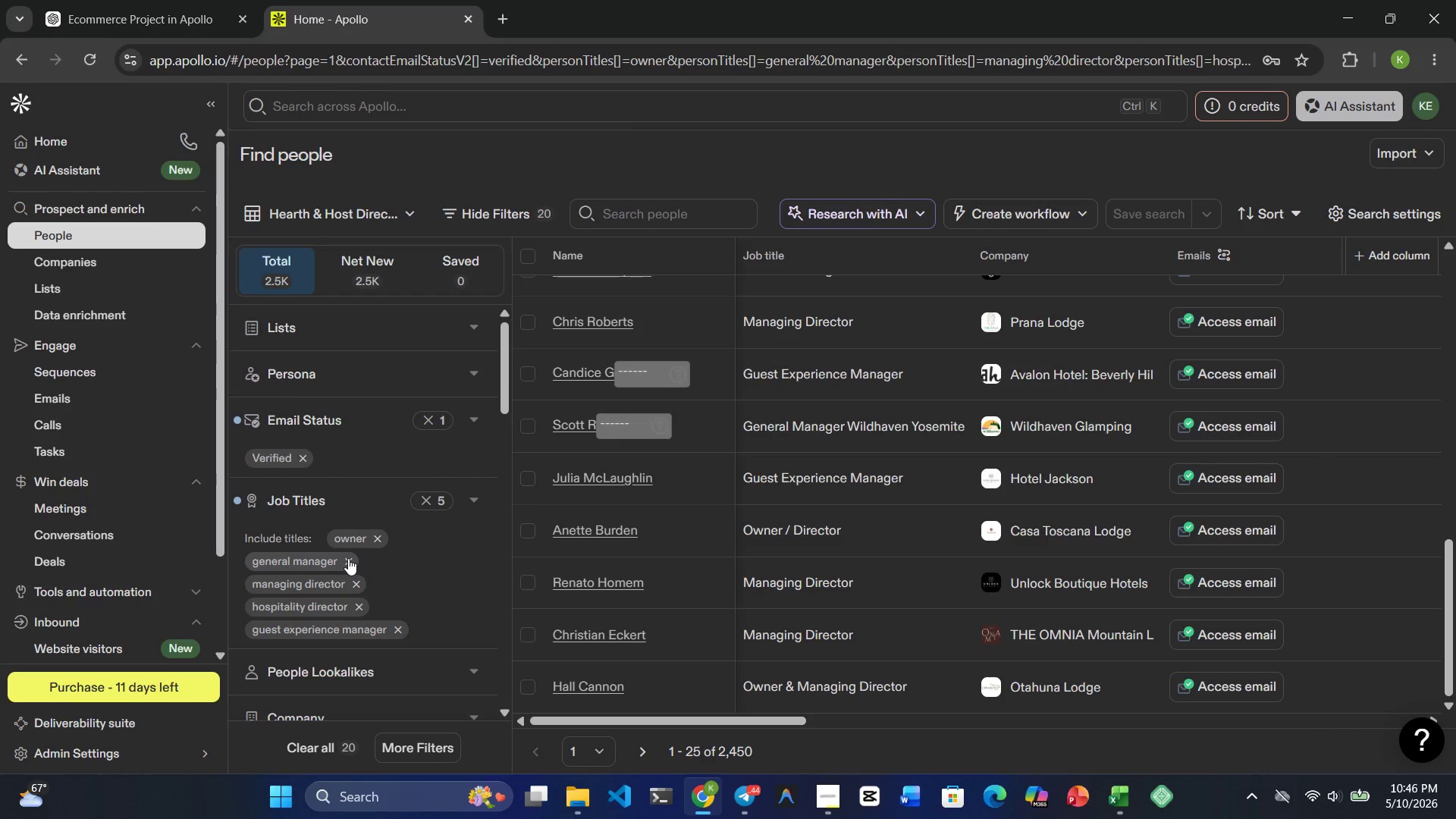 
wait(27.5)
 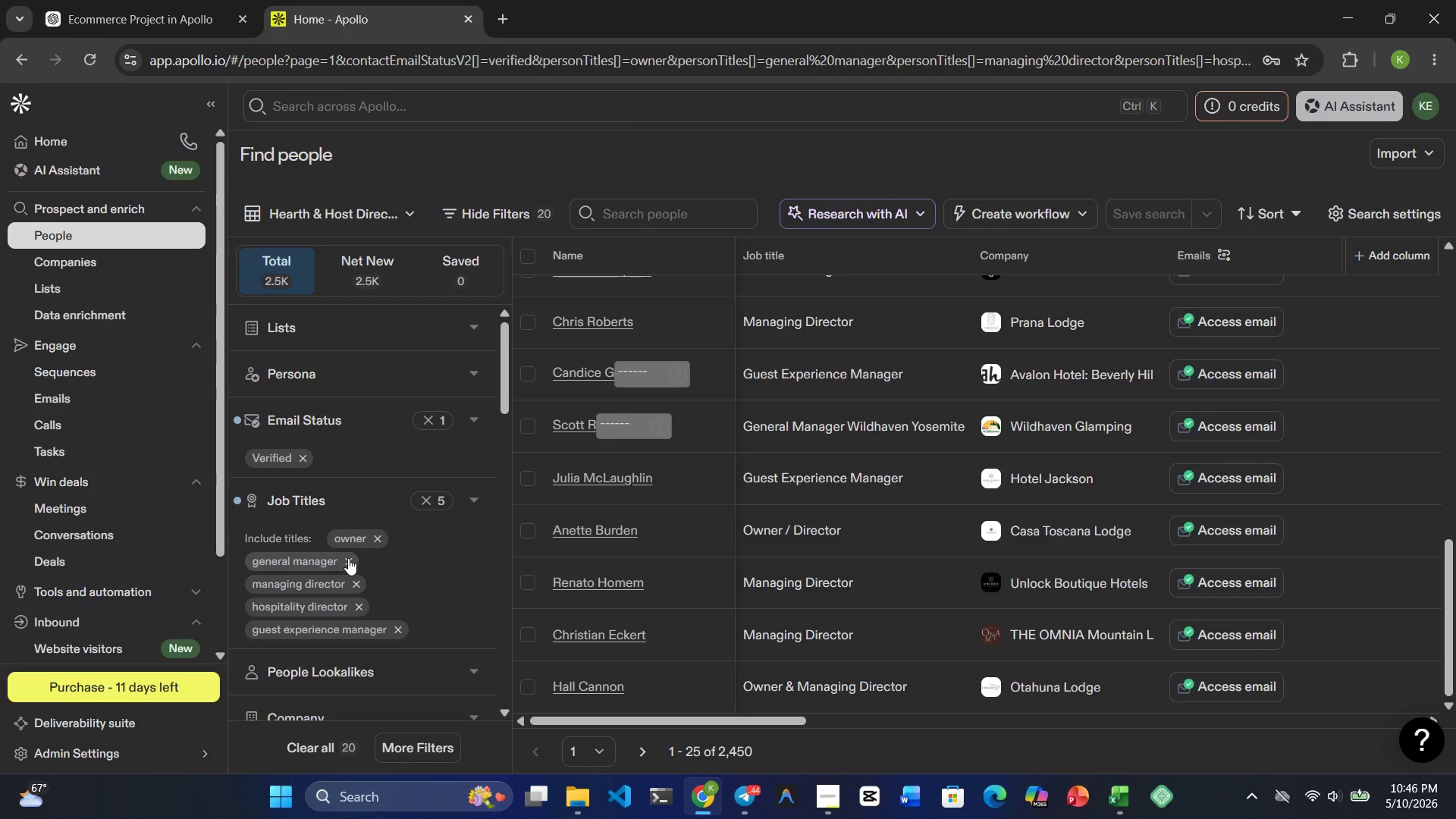 
mouse_move([1235, 366])
 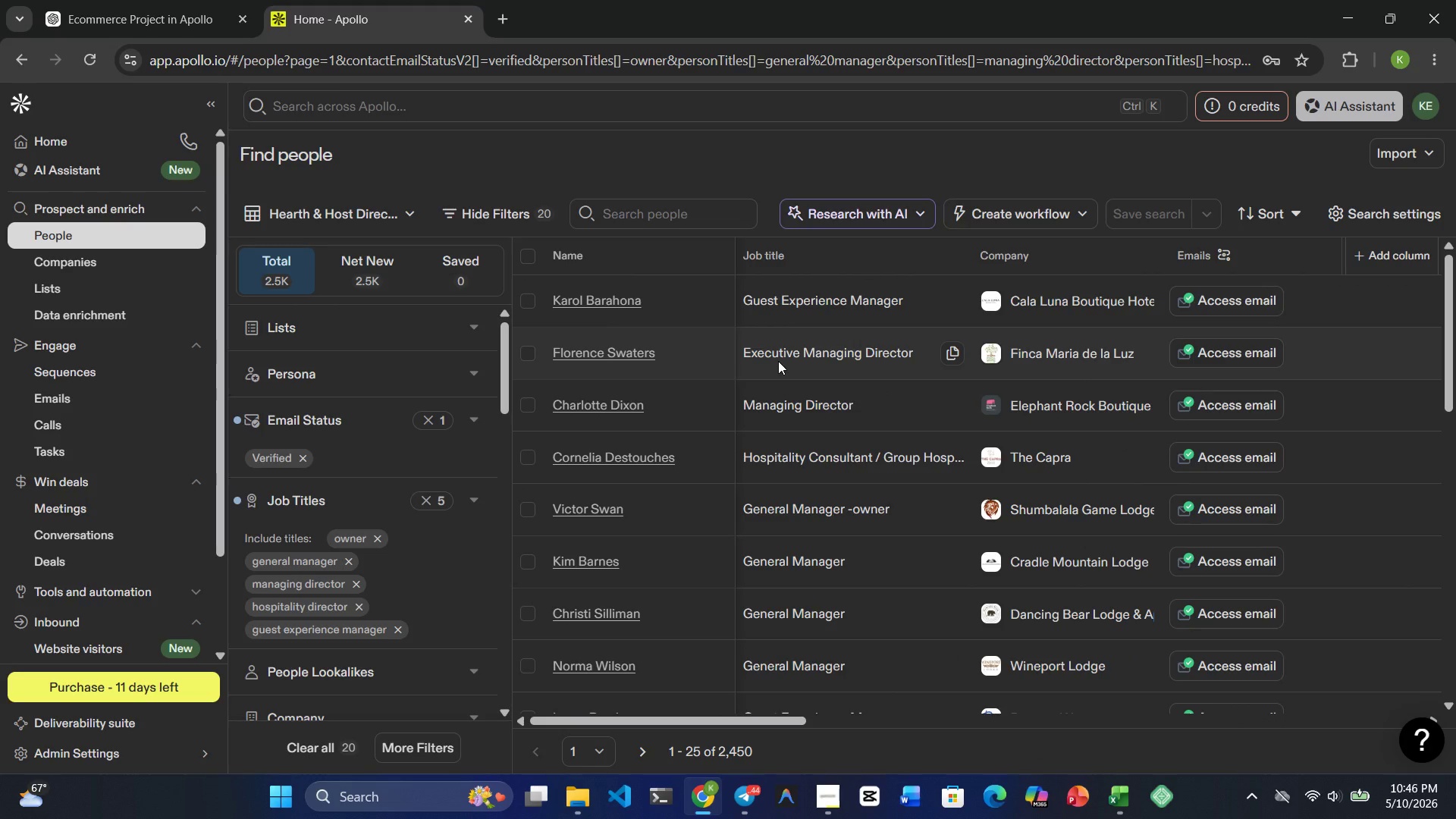 
wait(16.55)
 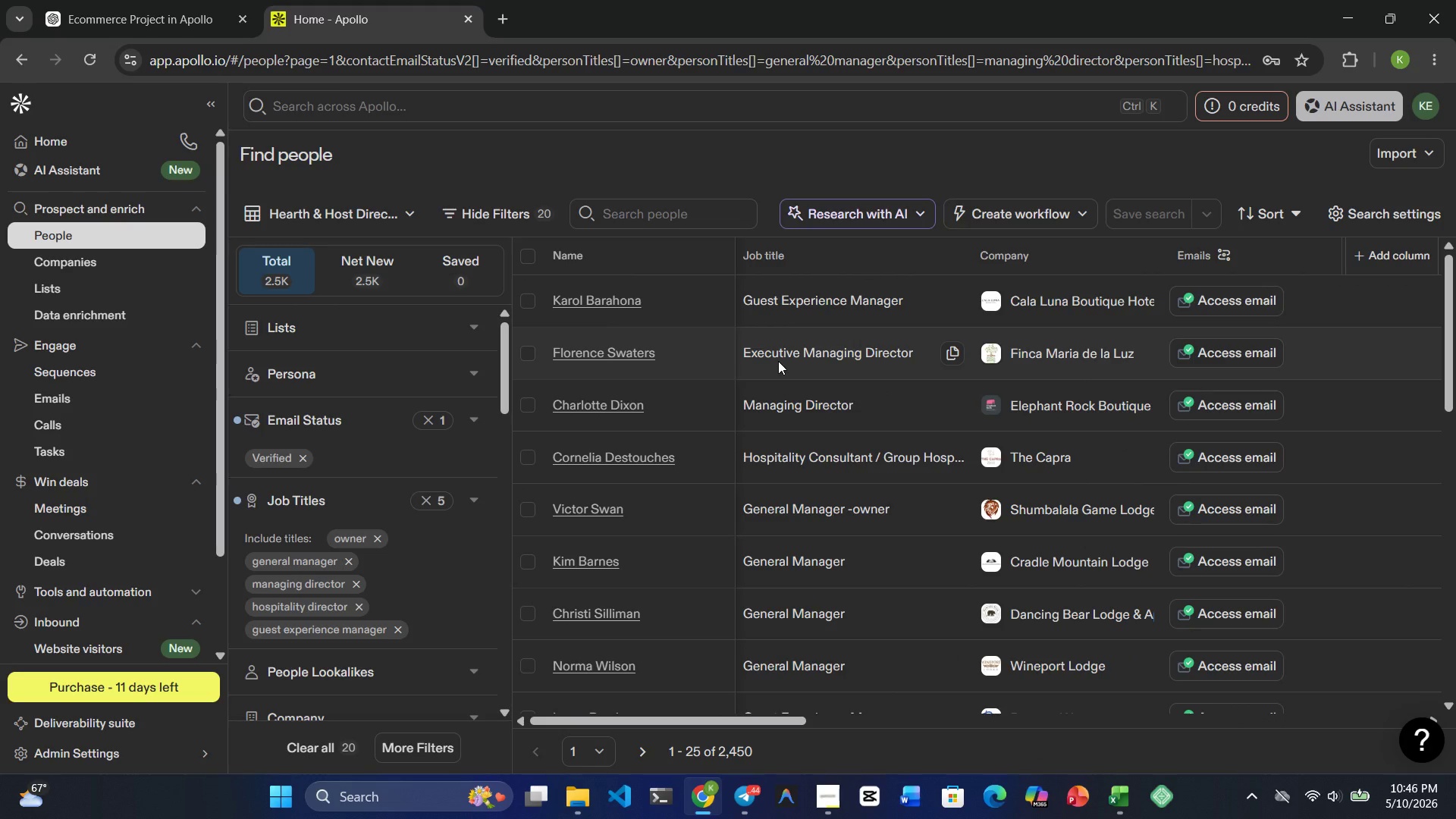 
left_click([1438, 53])
 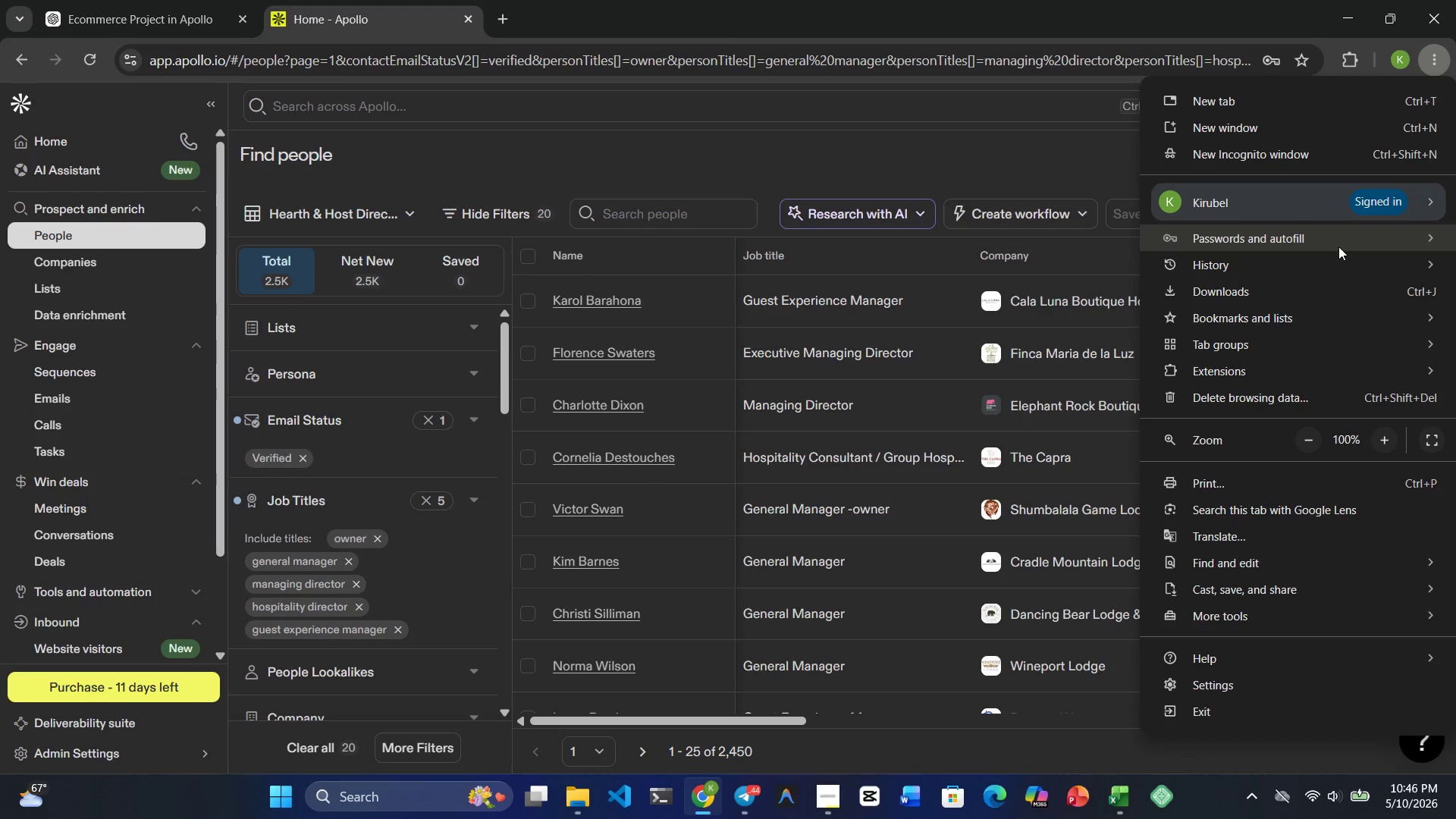 
wait(5.38)
 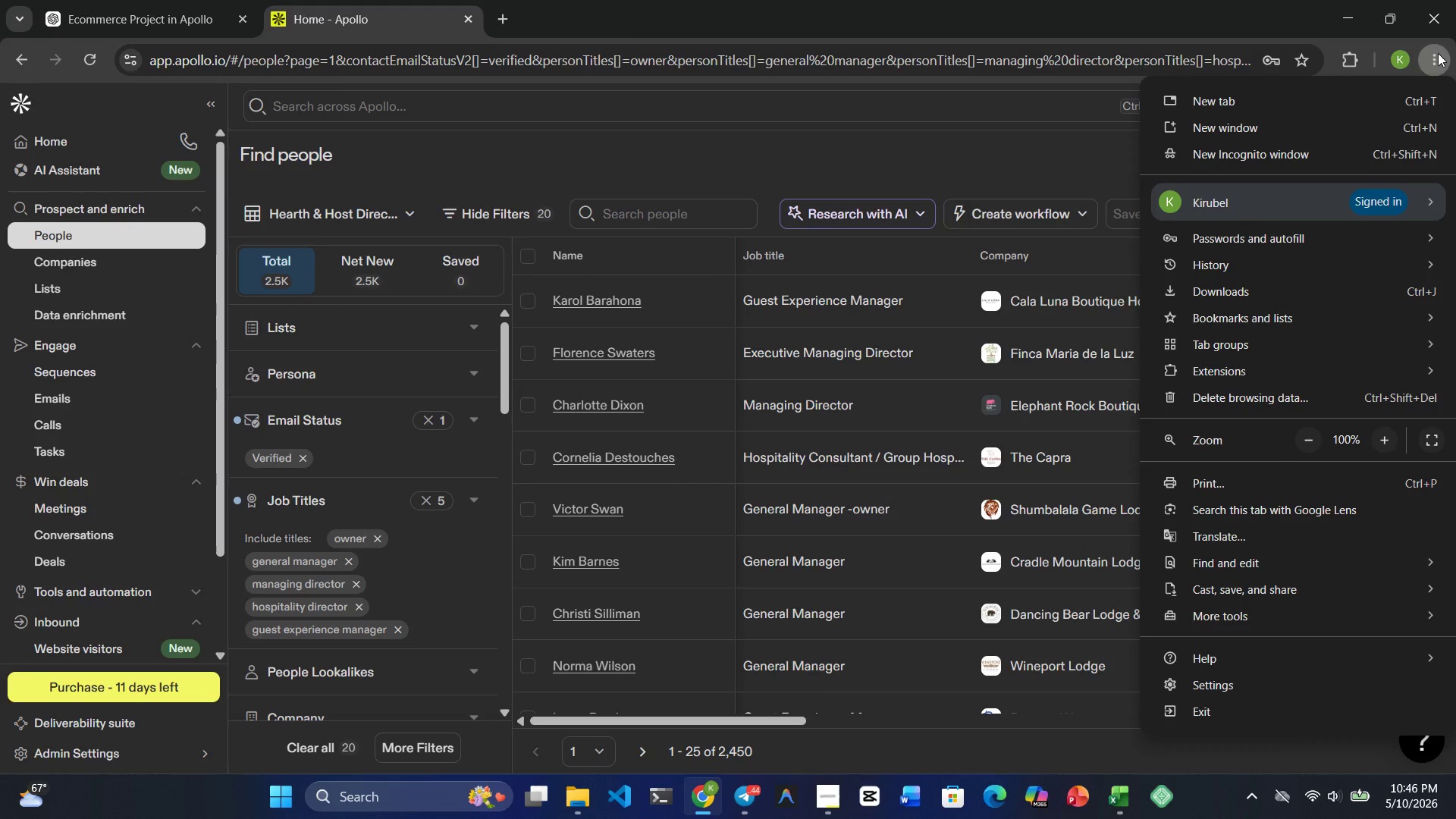 
left_click([1439, 446])
 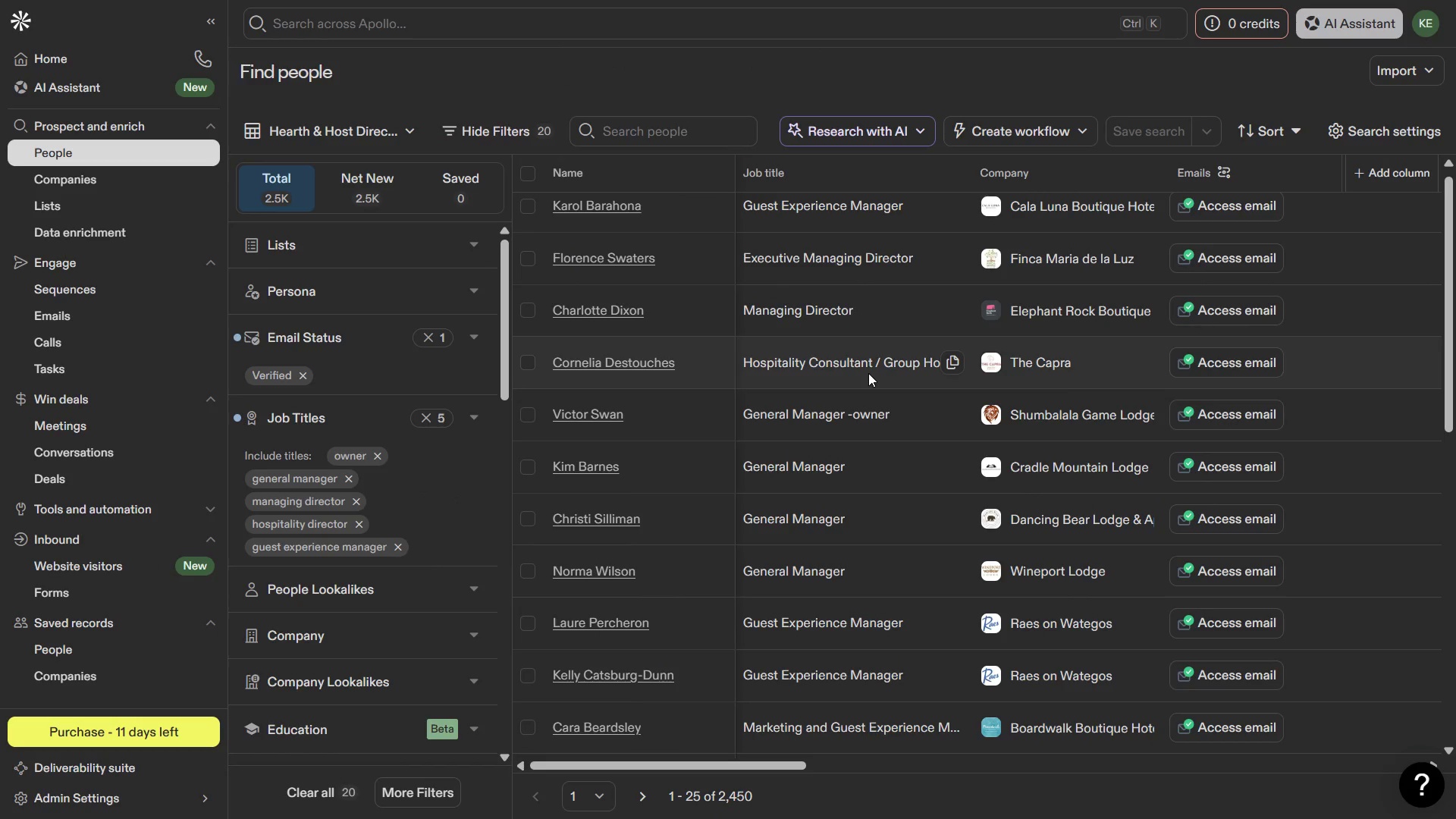 
wait(18.12)
 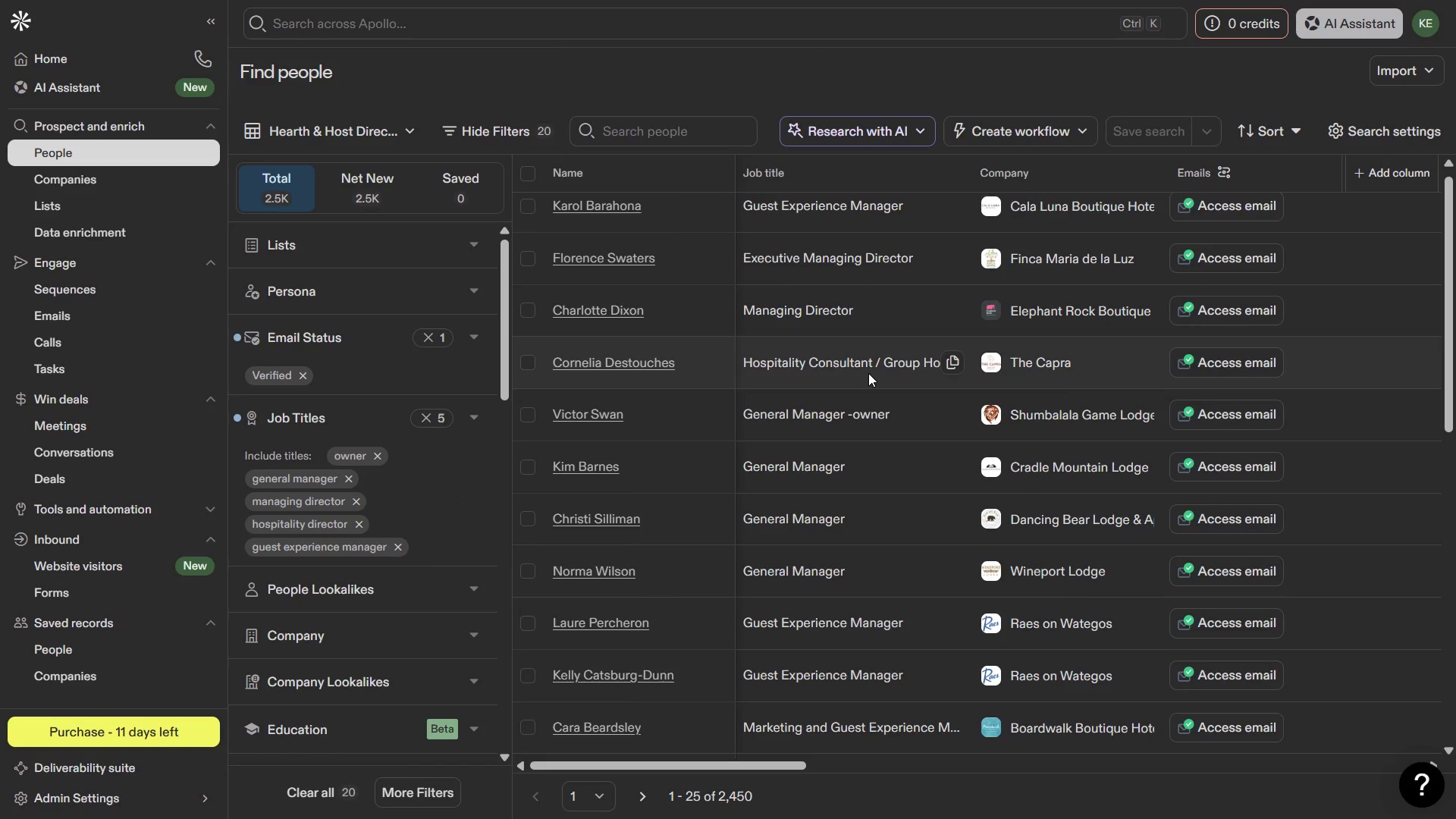 
key(PrintScreen)
 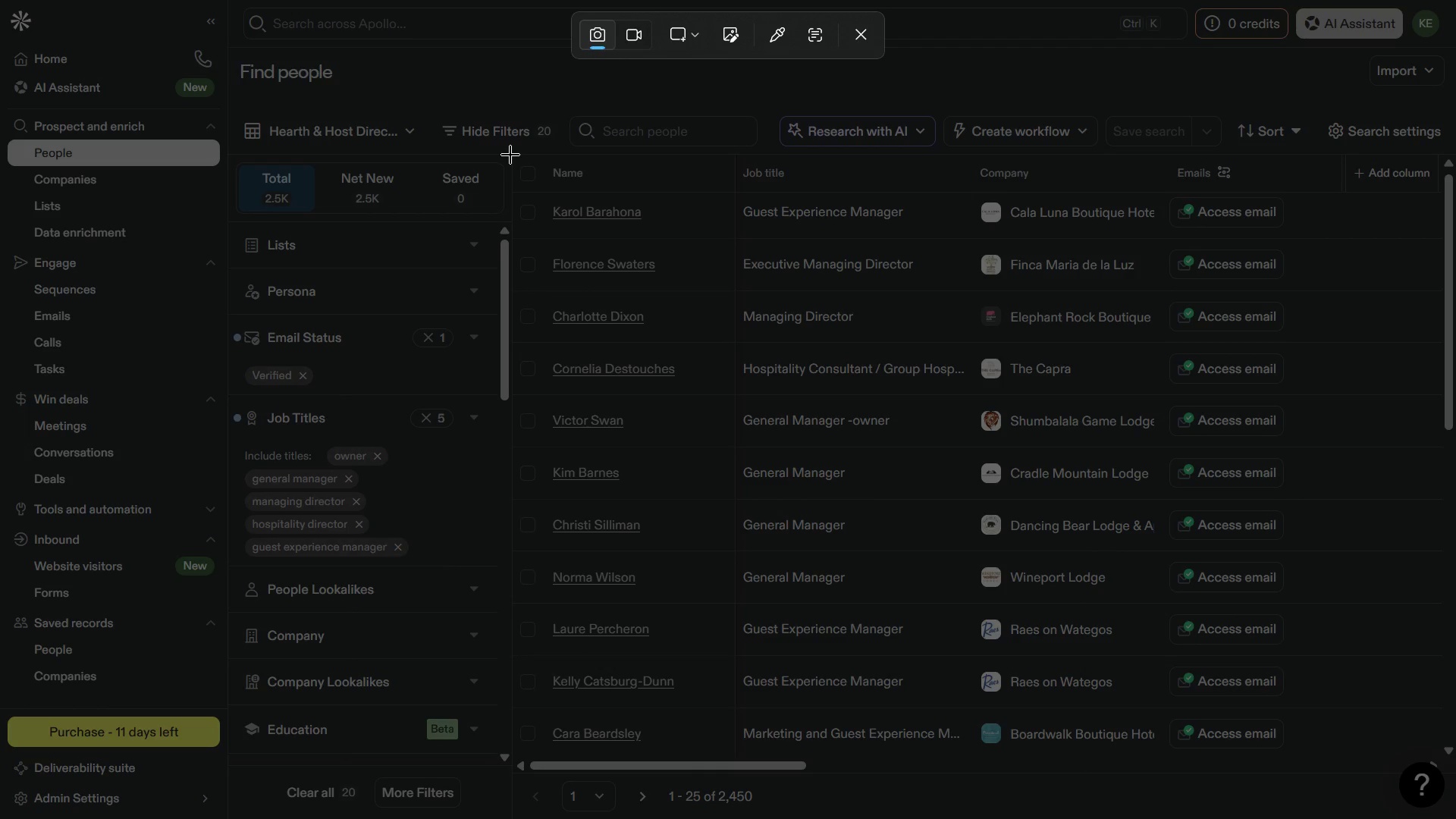 
left_click_drag(start_coordinate=[509, 155], to_coordinate=[1323, 781])
 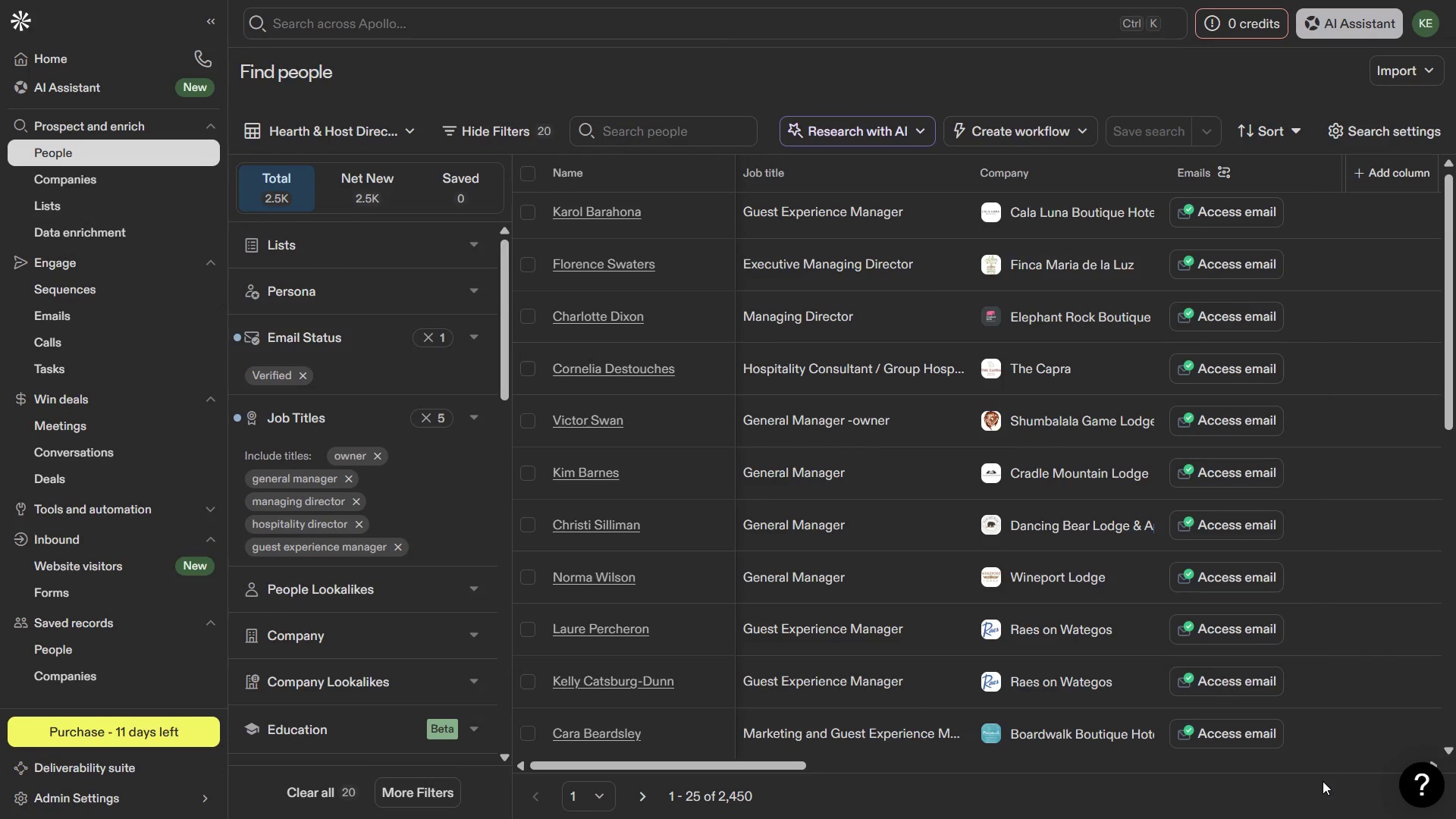 
key(Meta+1)
 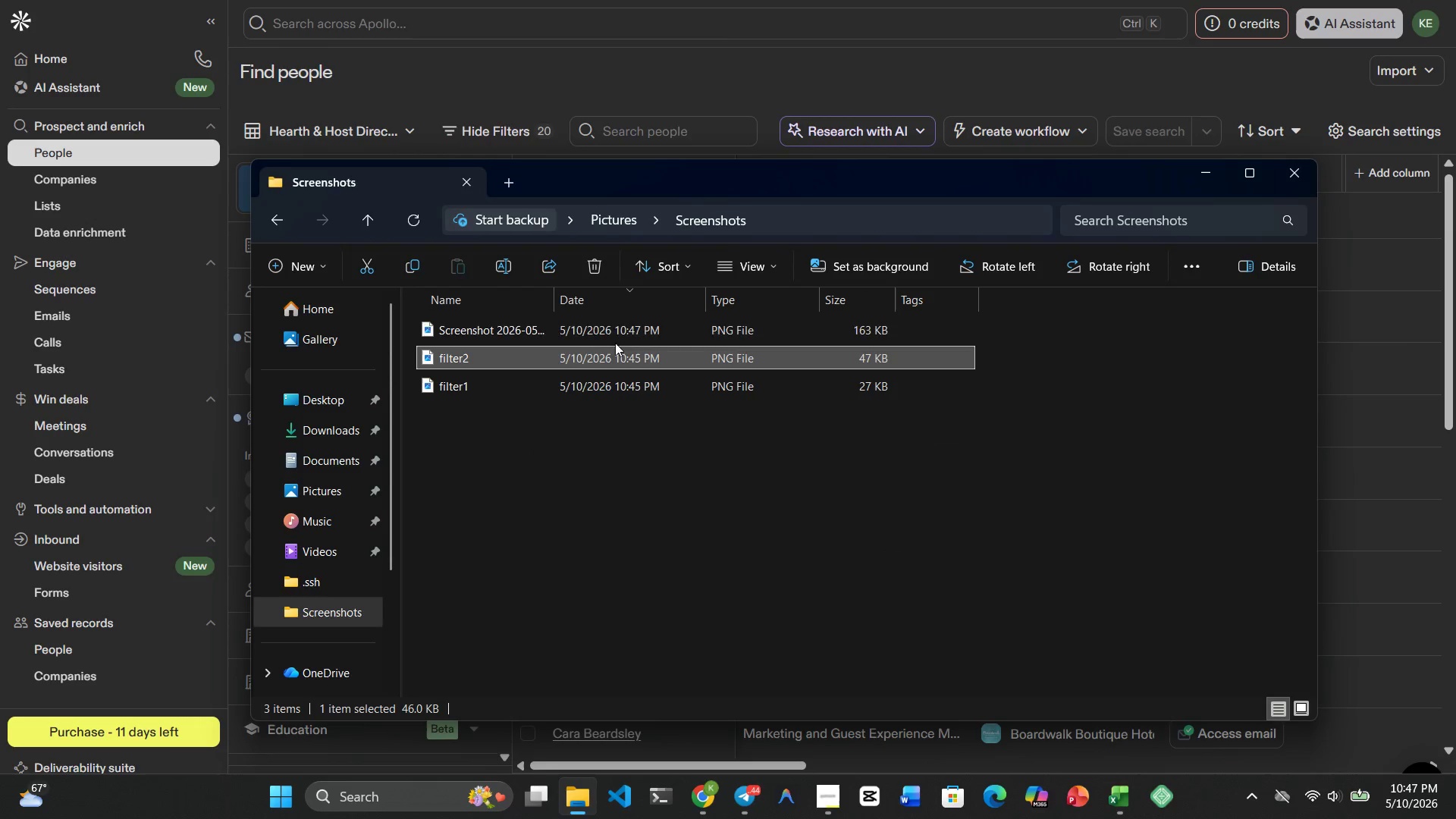 
left_click([585, 335])
 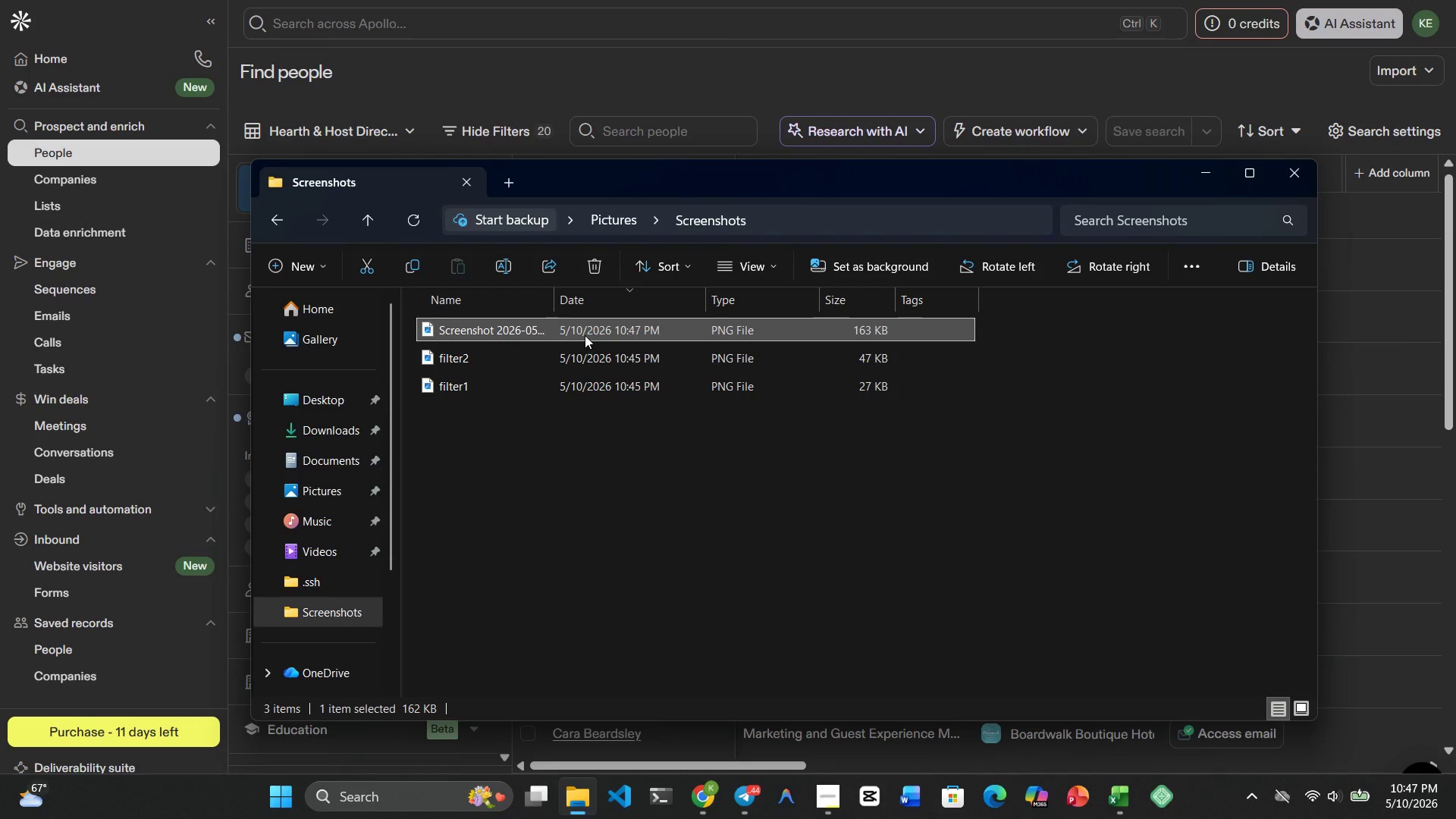 
right_click([585, 335])
 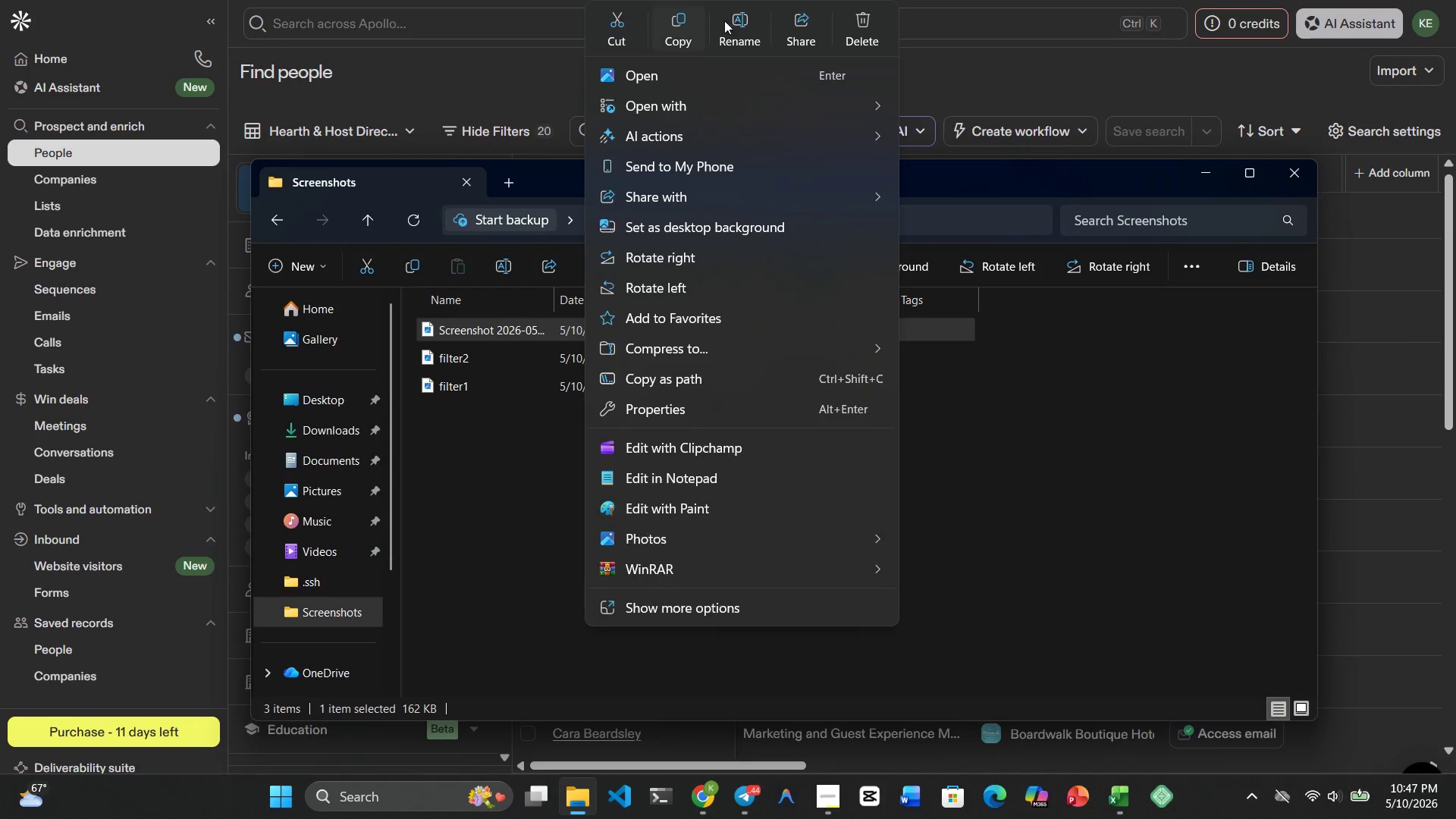 
left_click([735, 25])
 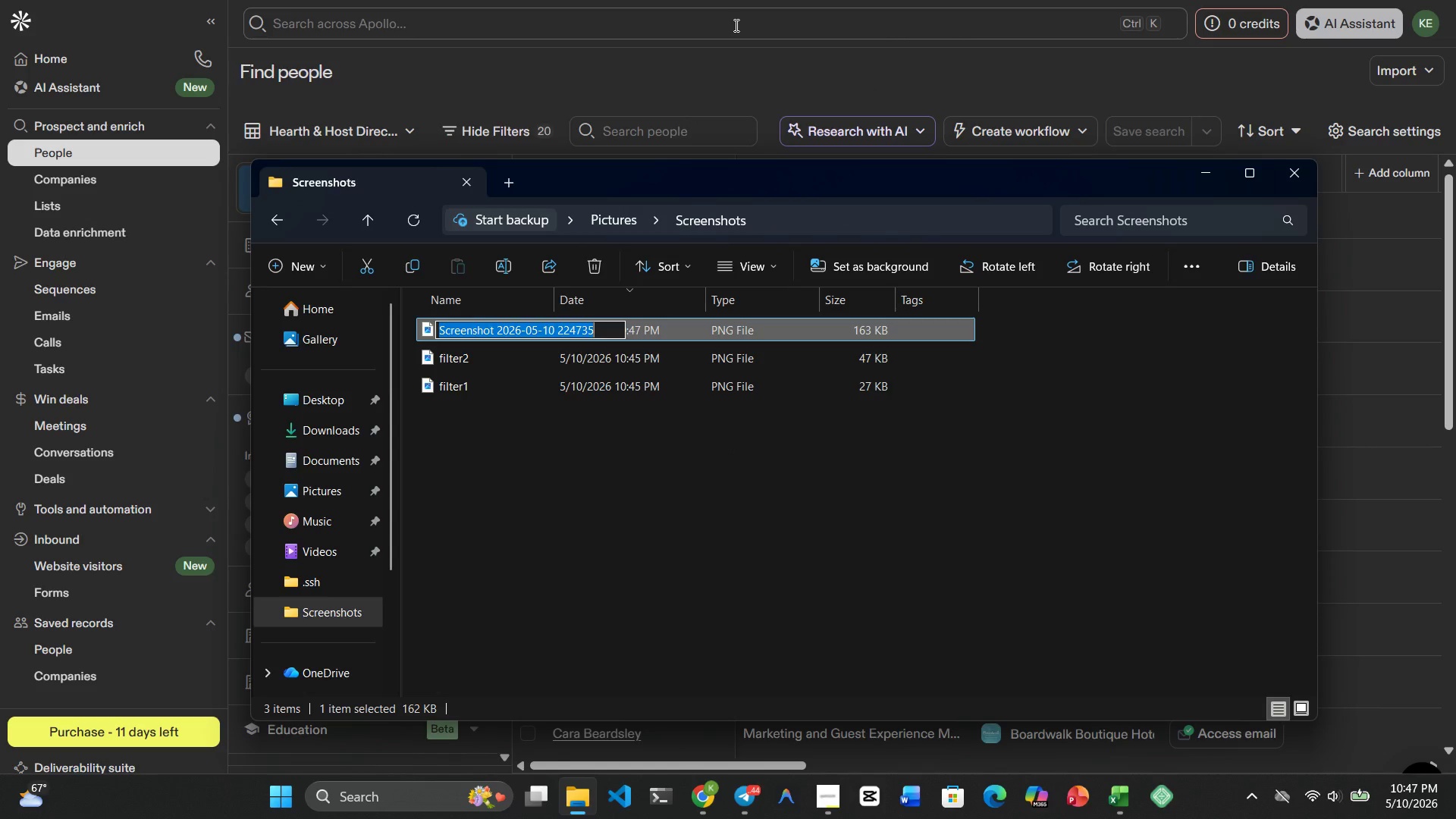 
type(search_result1)
 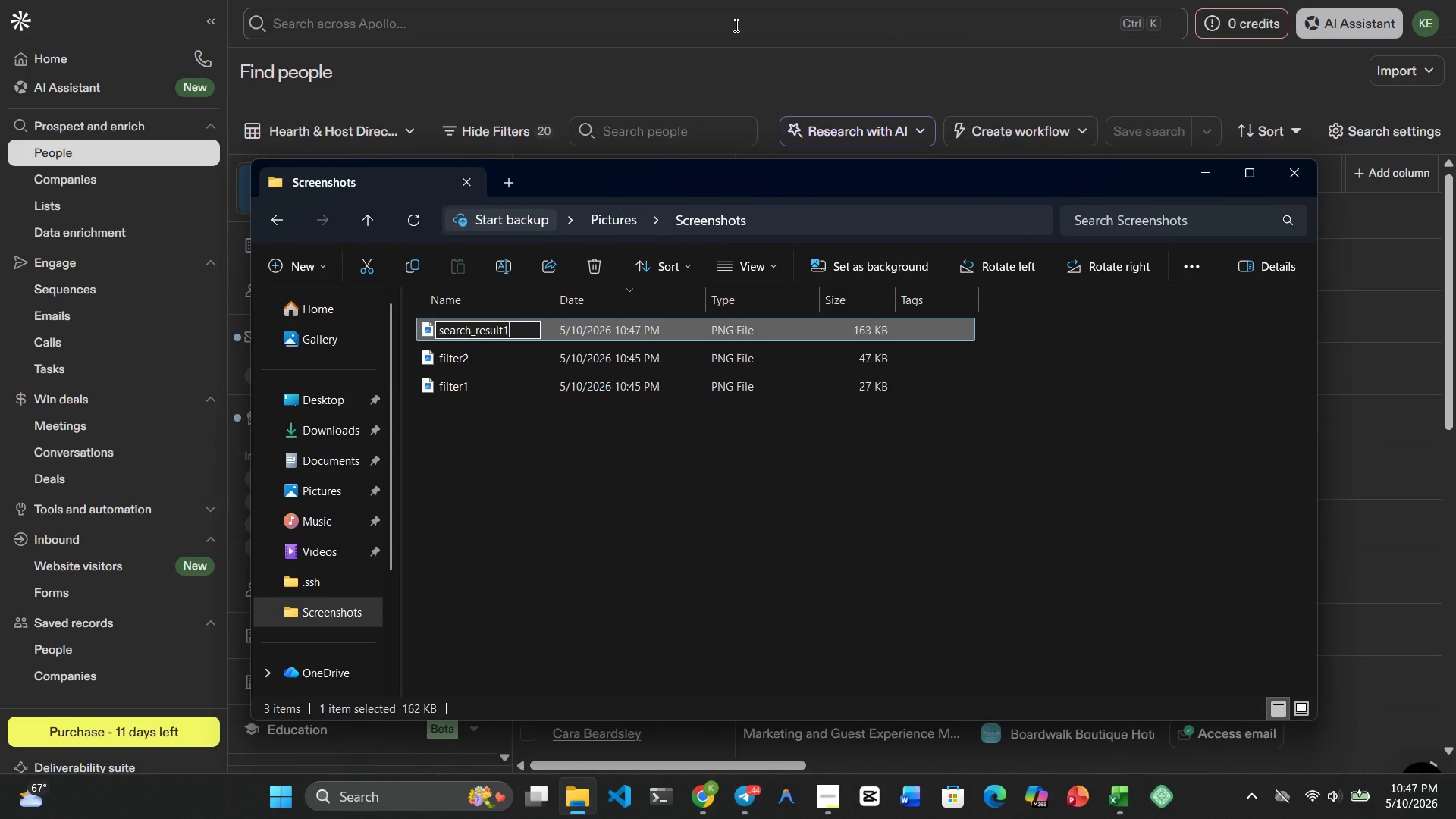 
key(Enter)
 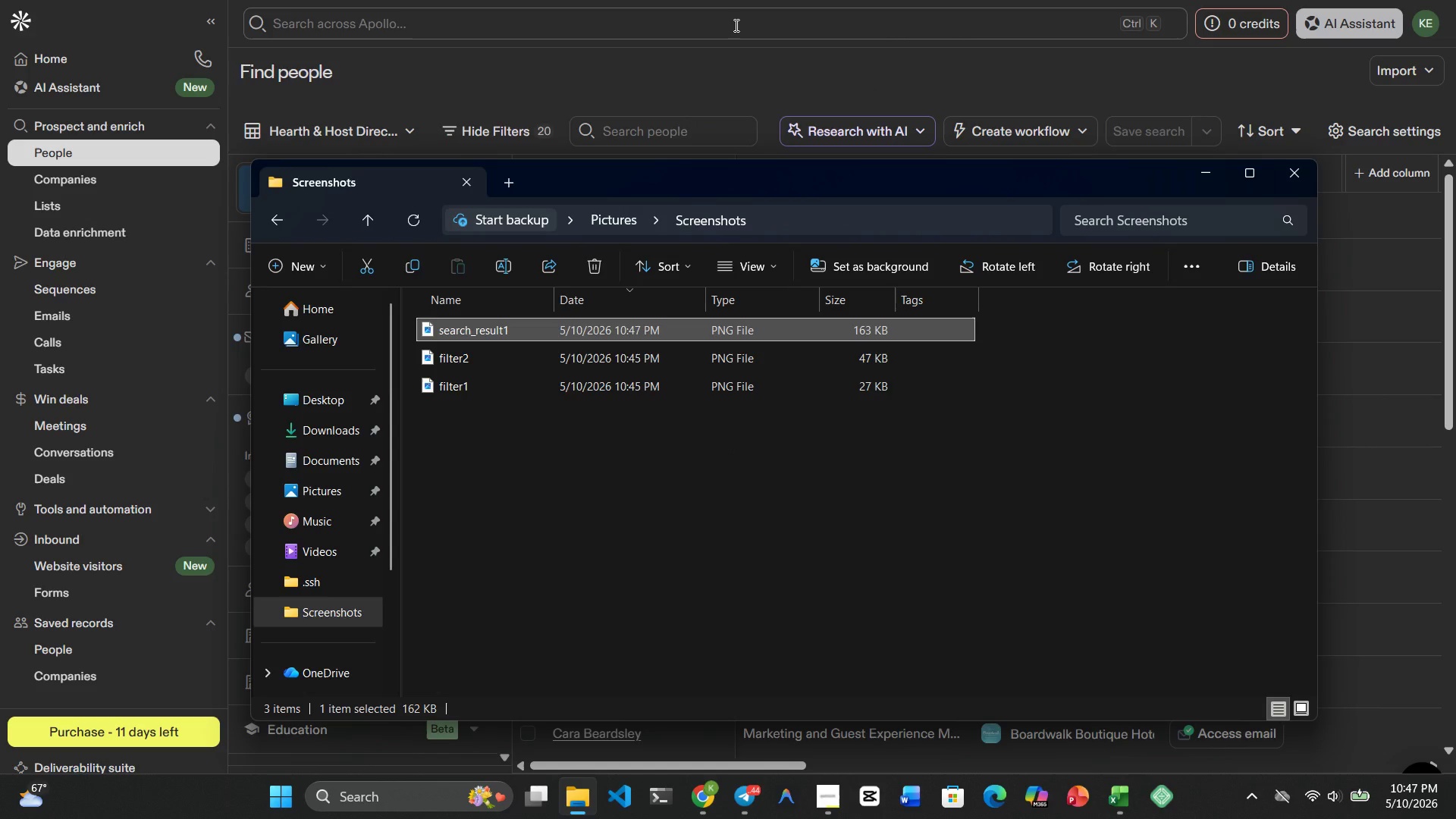 
key(Meta+MetaLeft)
 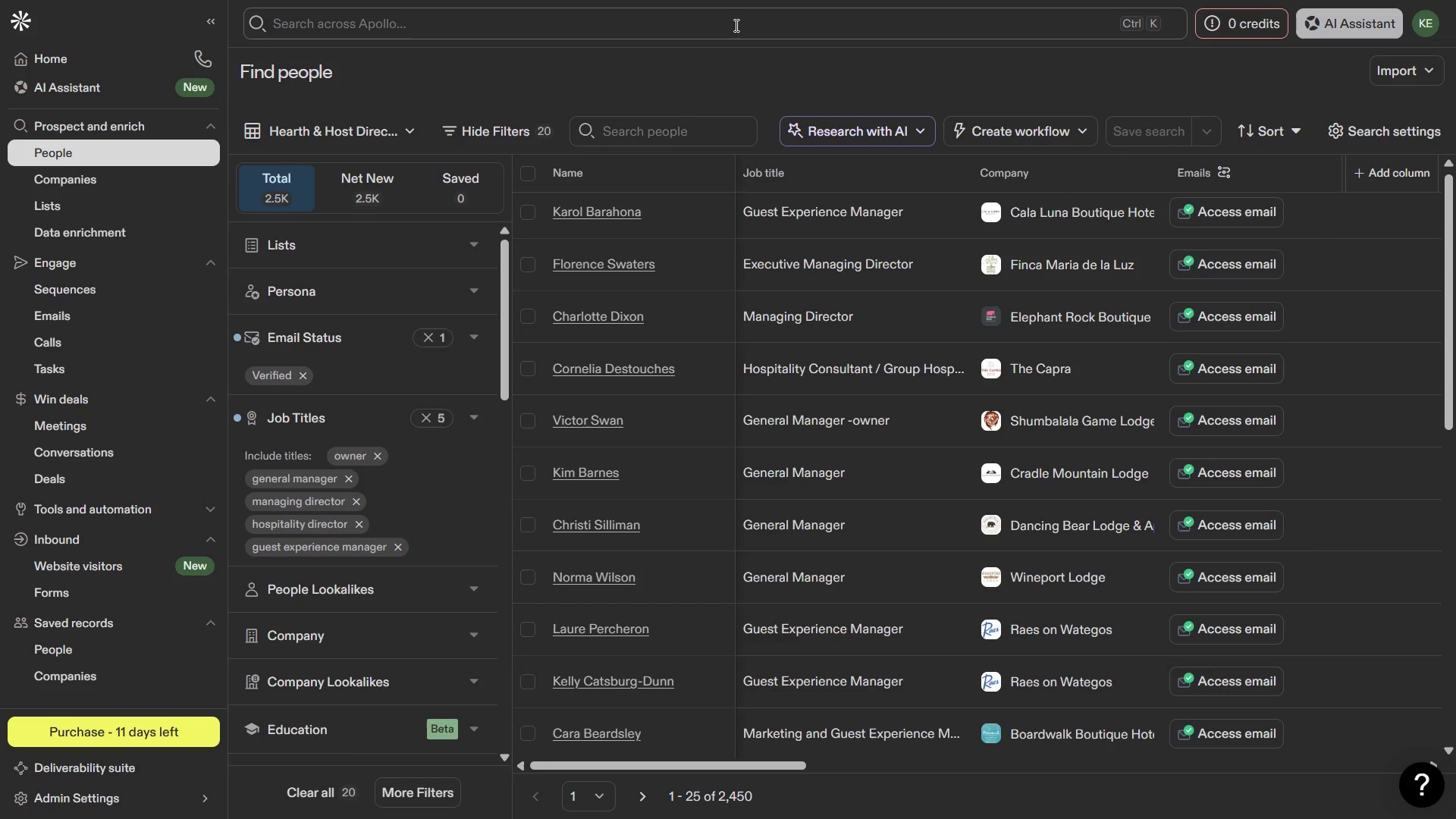 
key(Meta+4)
 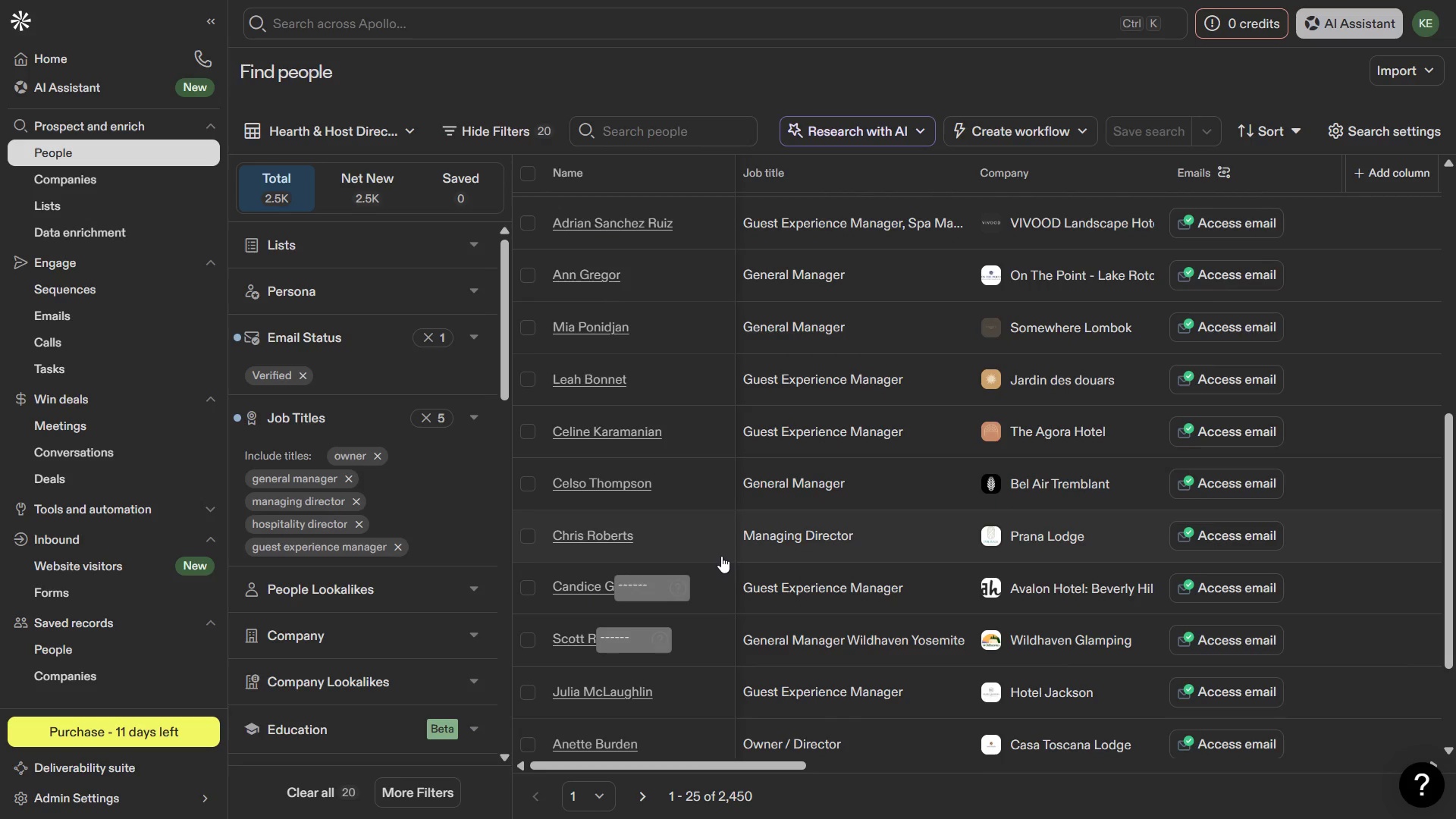 
wait(14.05)
 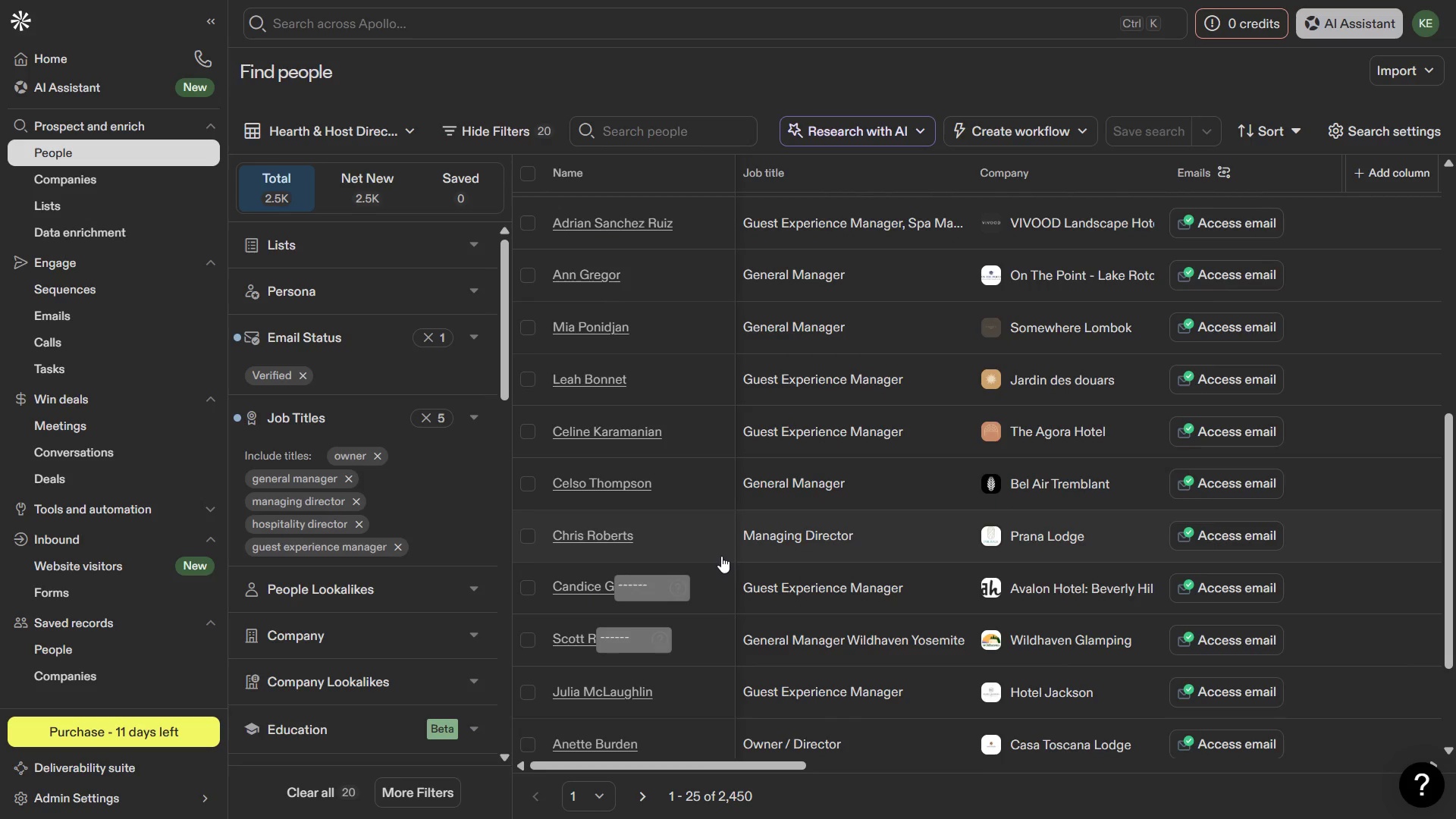 
key(PrintScreen)
 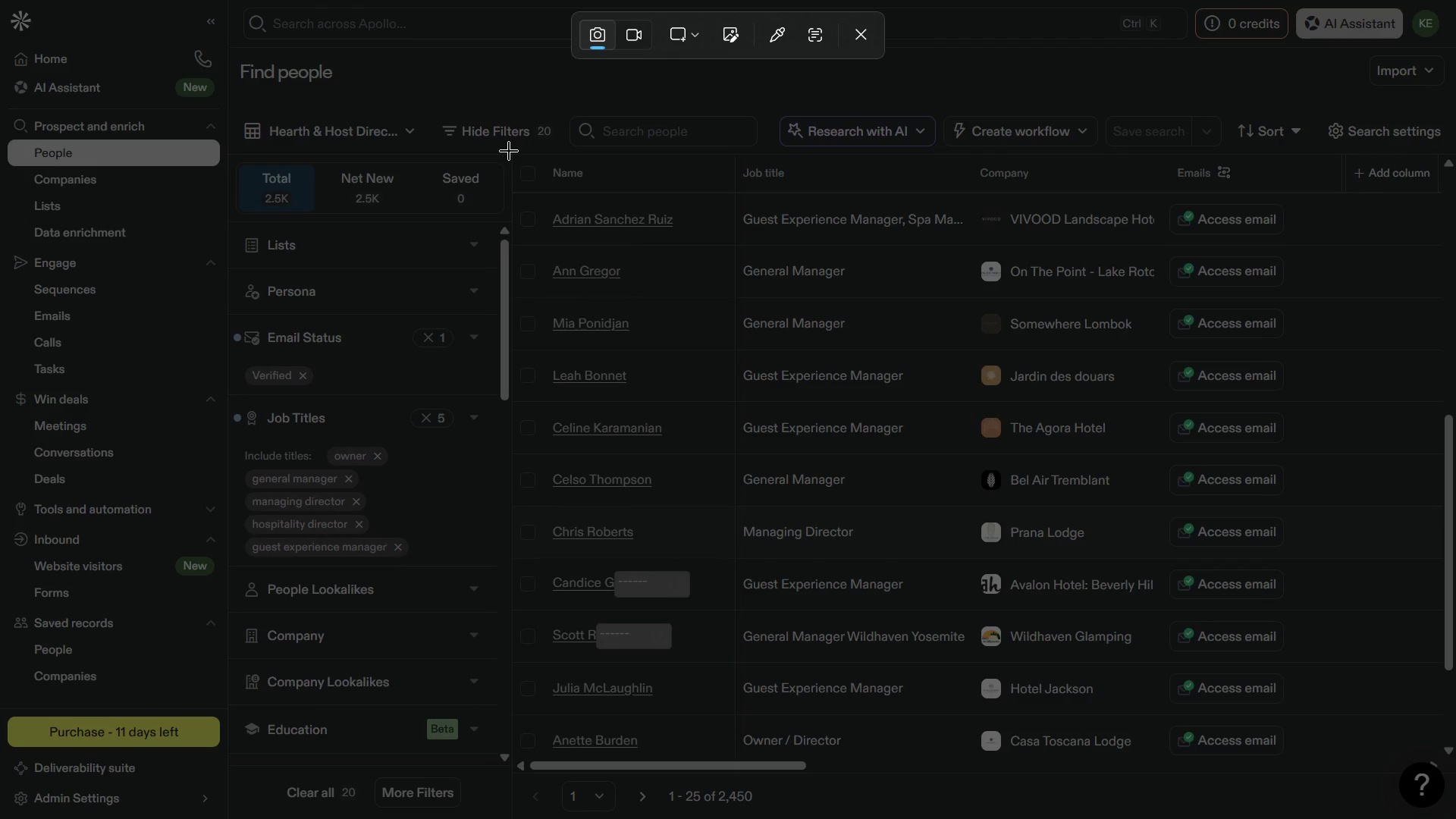 
left_click_drag(start_coordinate=[510, 152], to_coordinate=[1318, 783])
 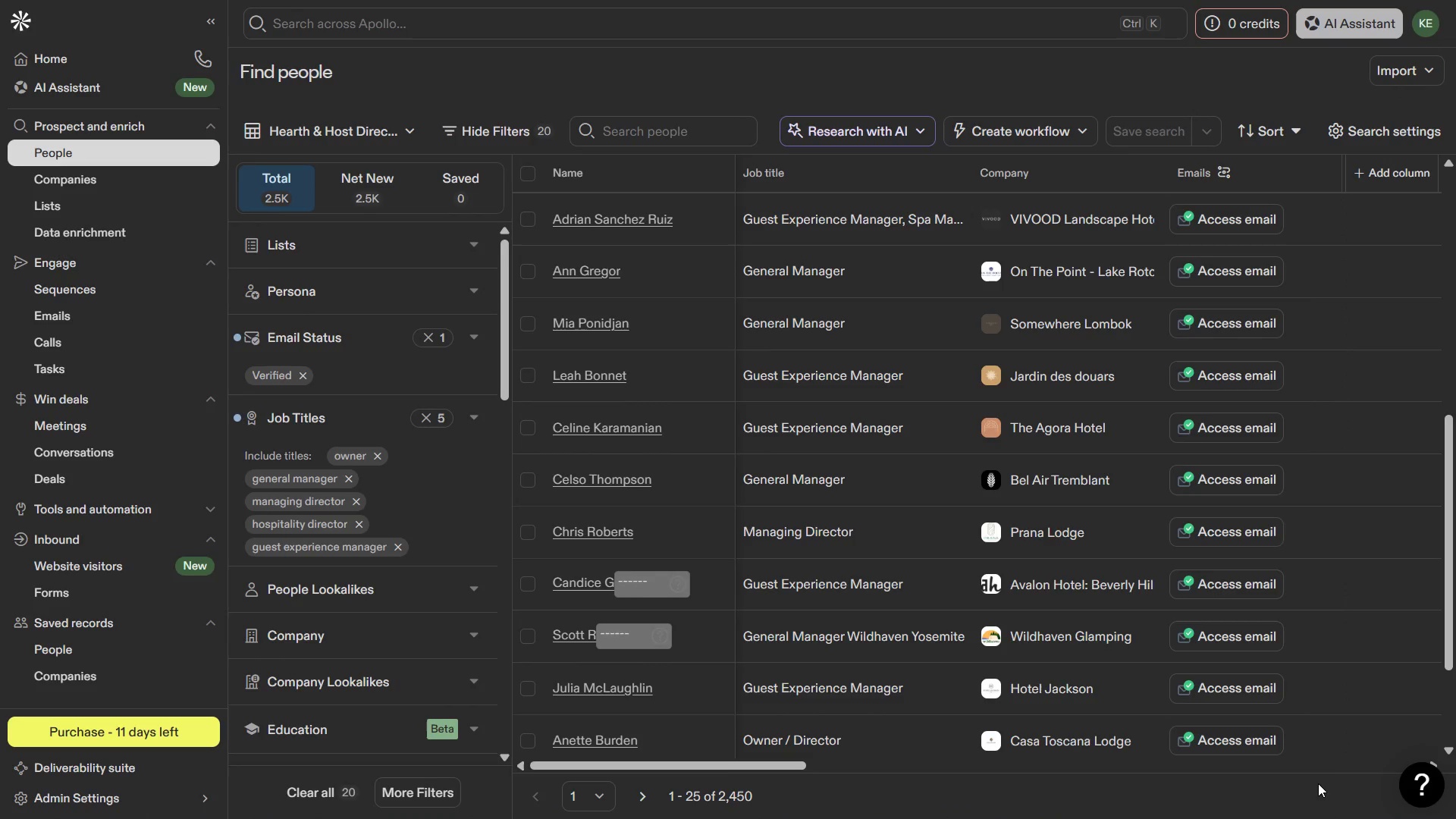 
key(Meta+MetaLeft)
 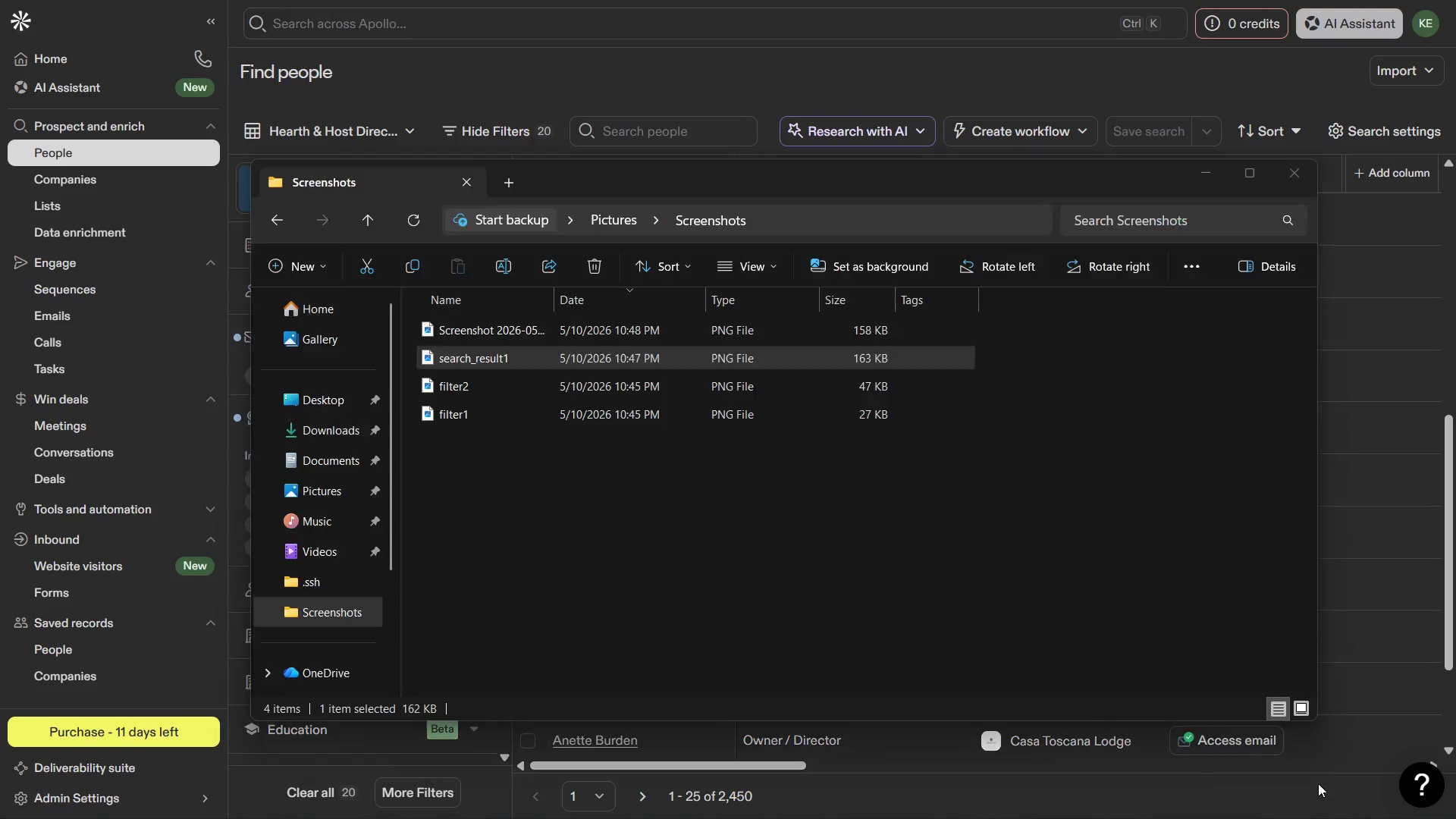 
key(Meta+1)
 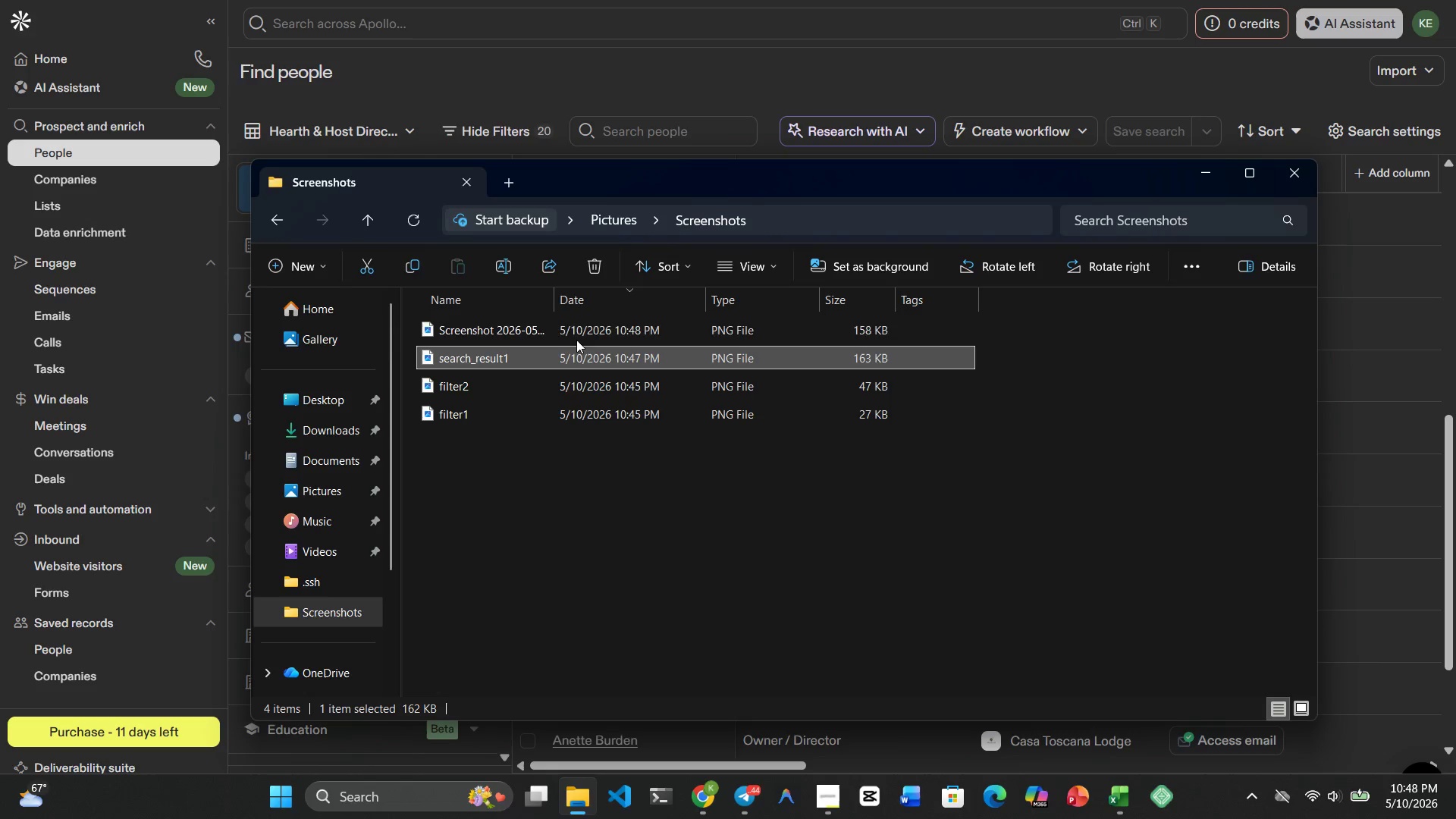 
left_click([557, 331])
 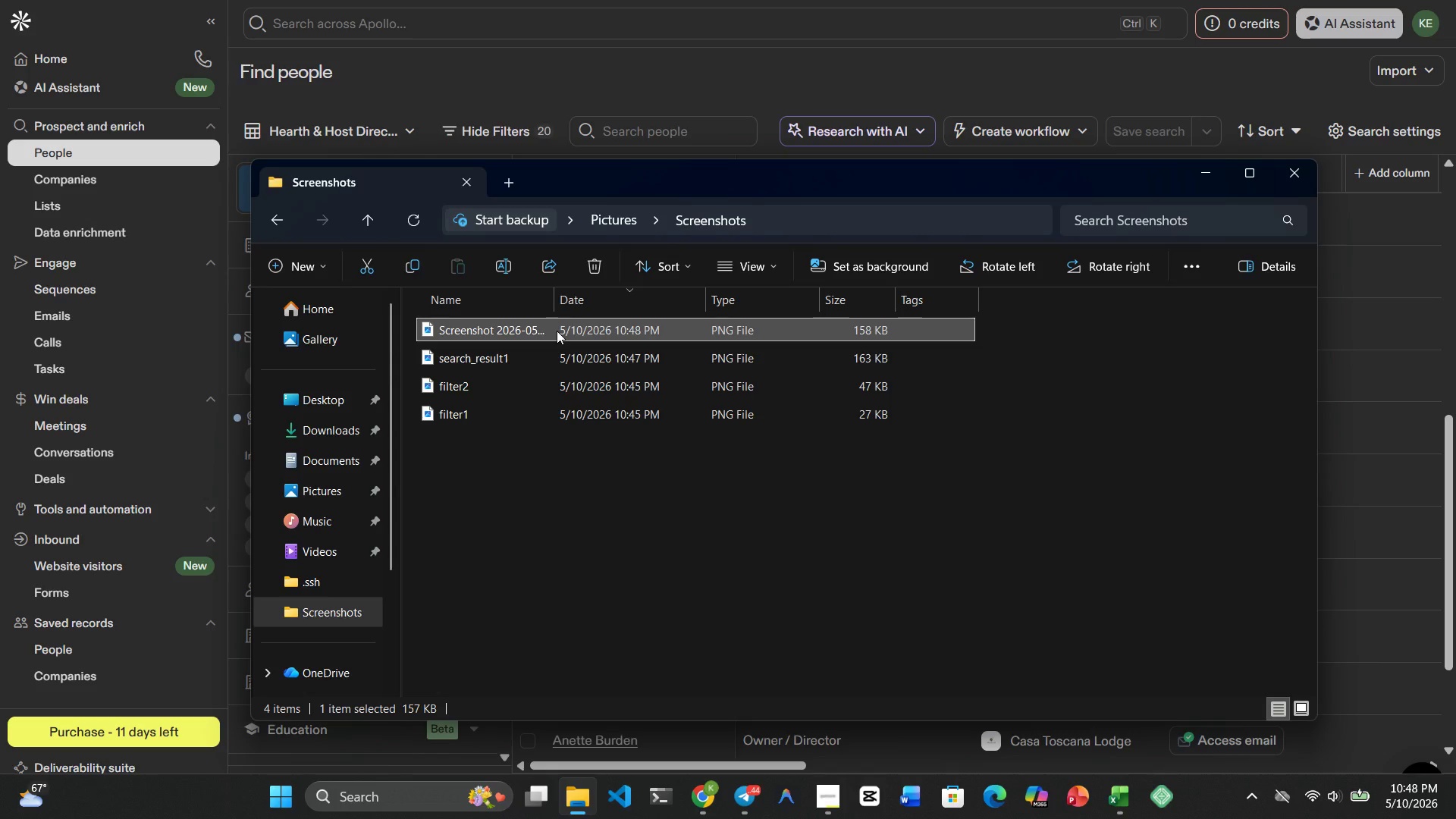 
right_click([557, 331])
 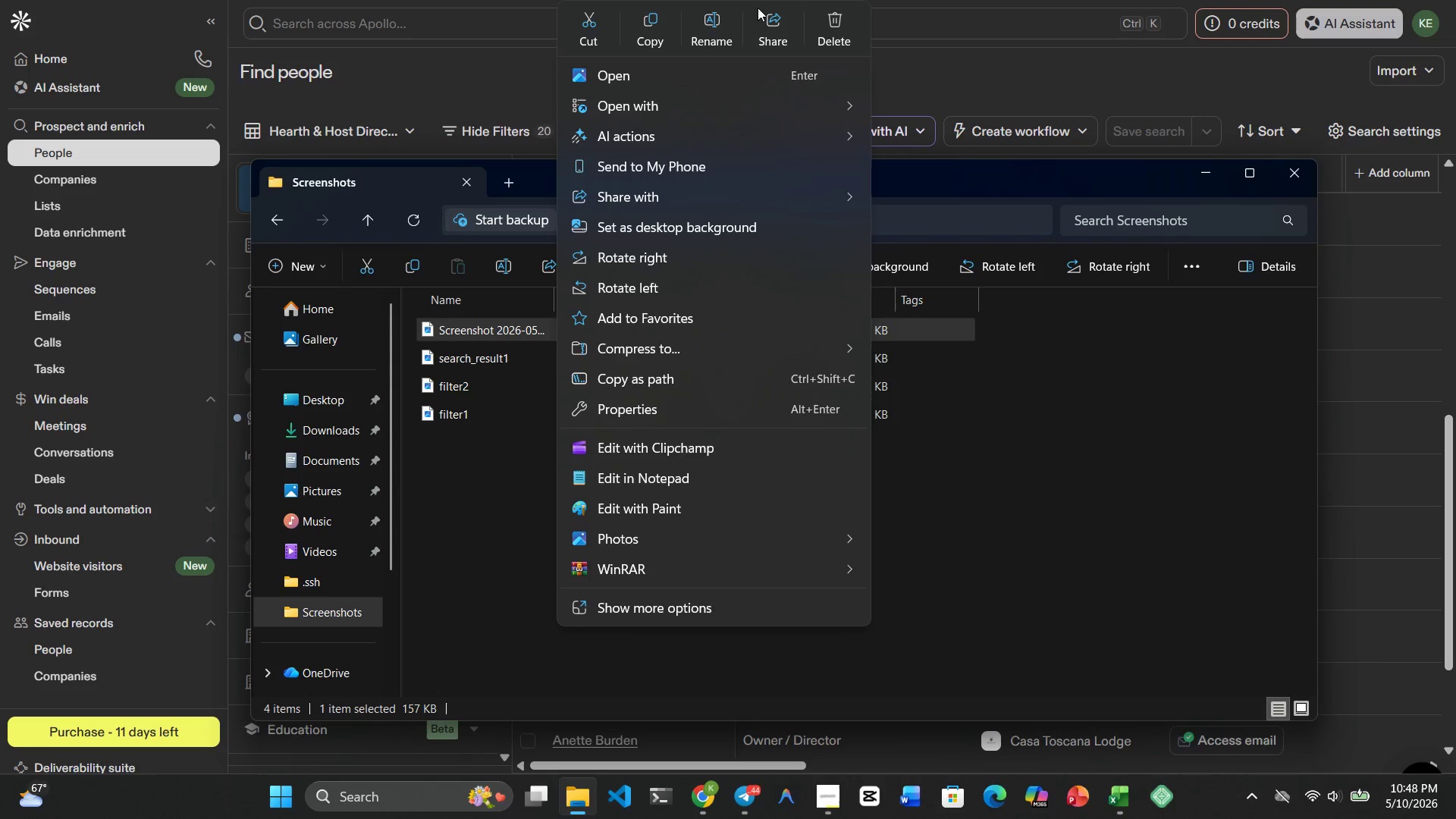 
left_click([703, 24])
 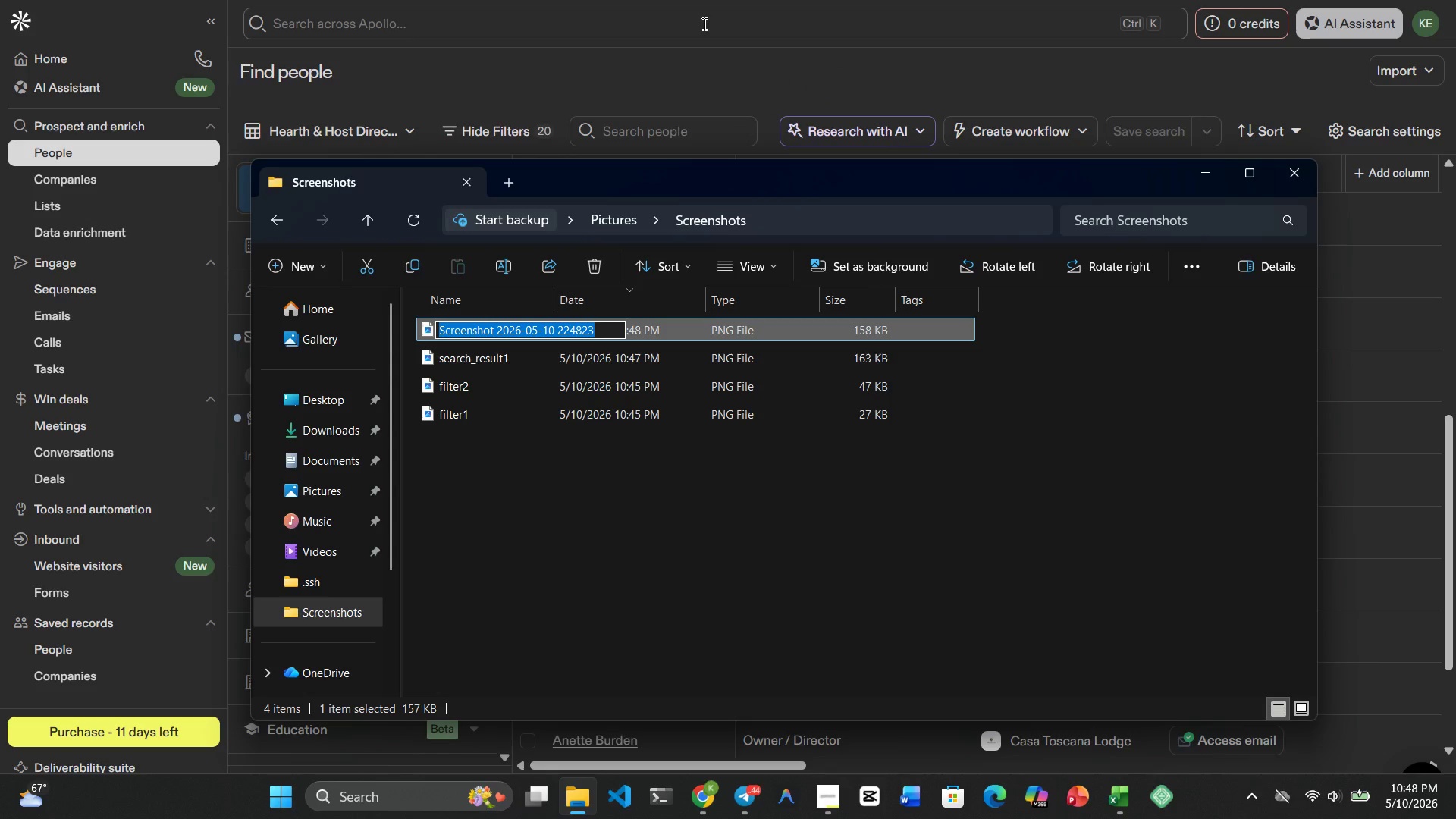 
type(search_result2)
 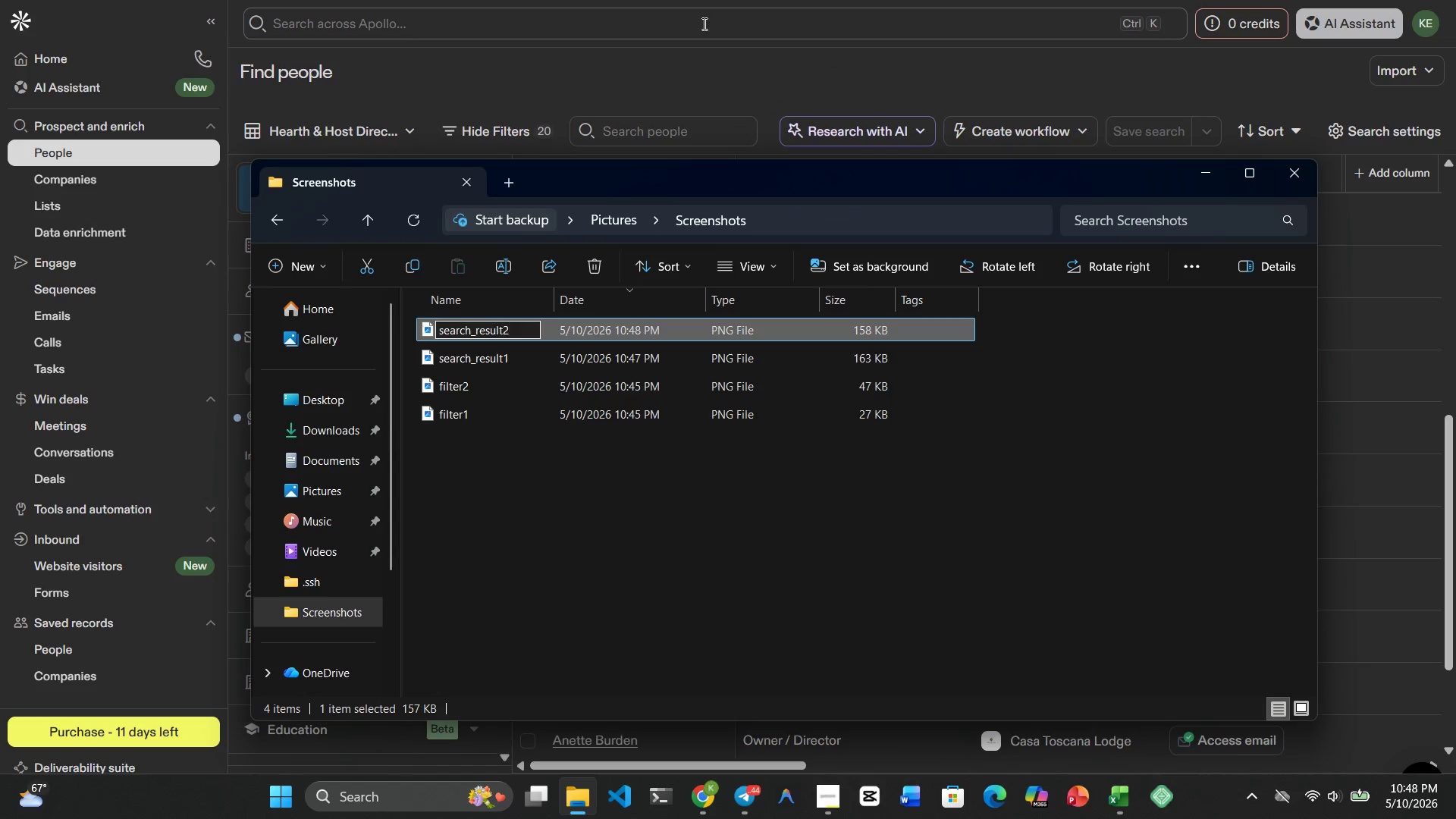 
 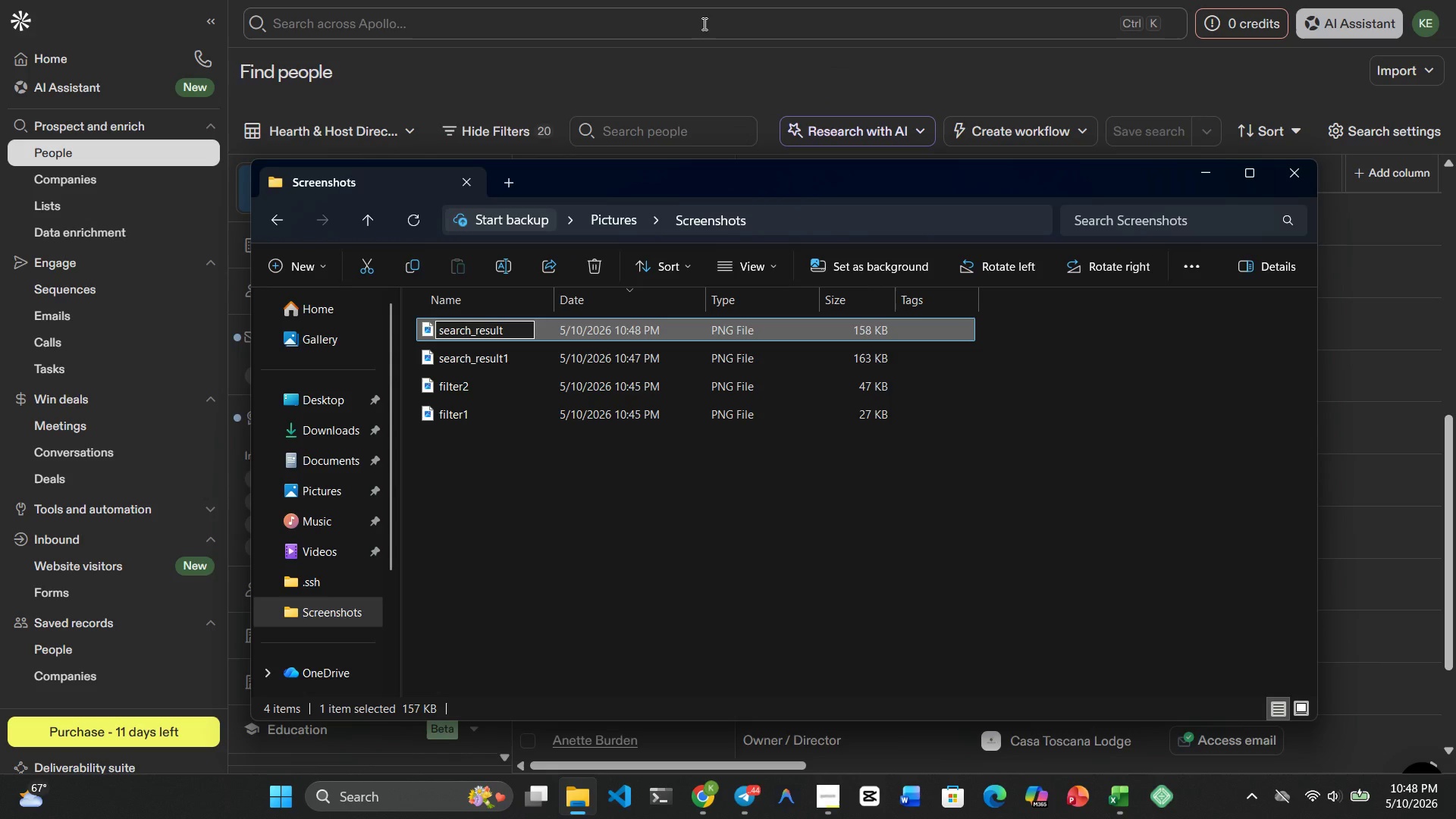 
key(Enter)
 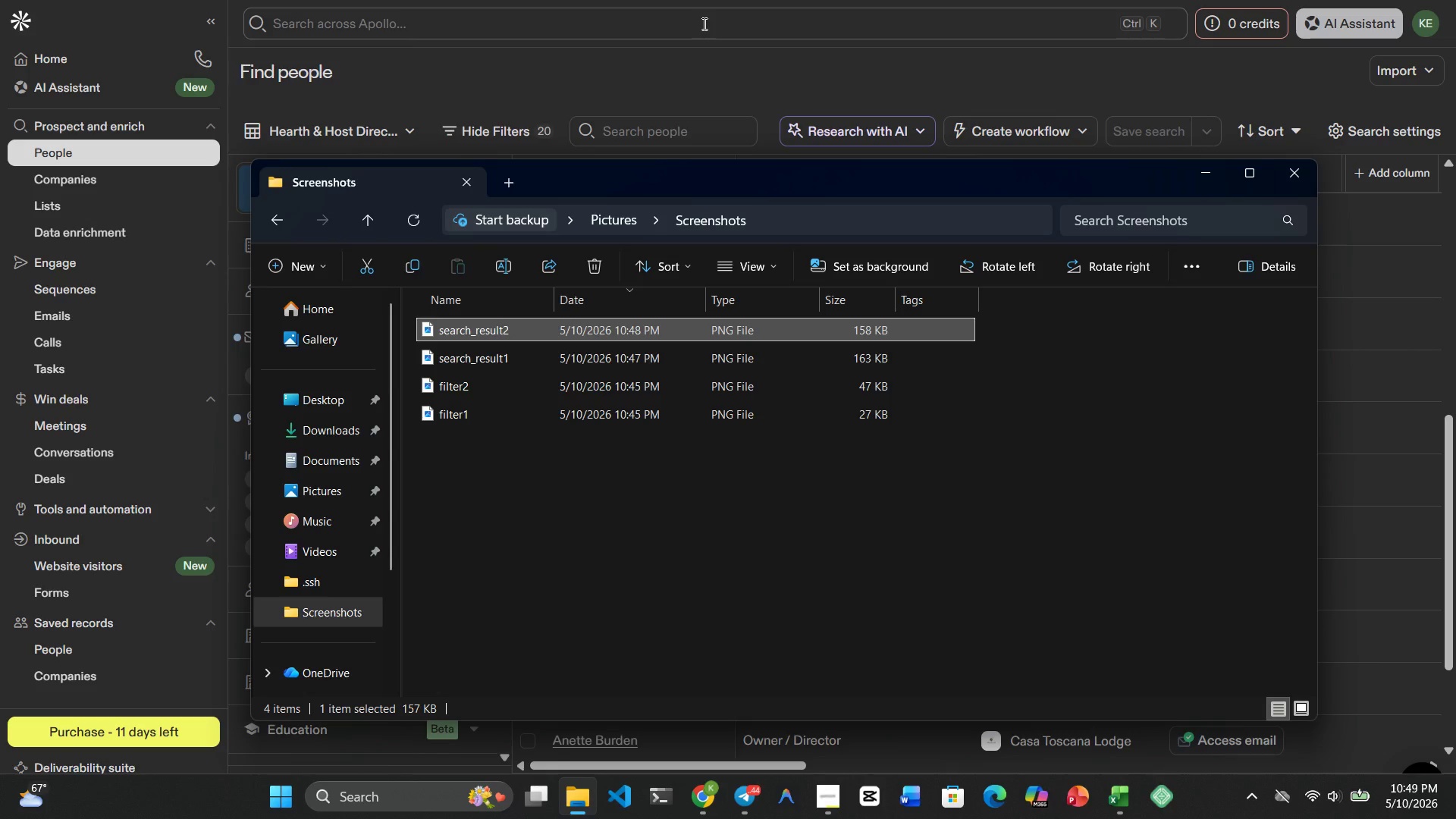 
wait(44.7)
 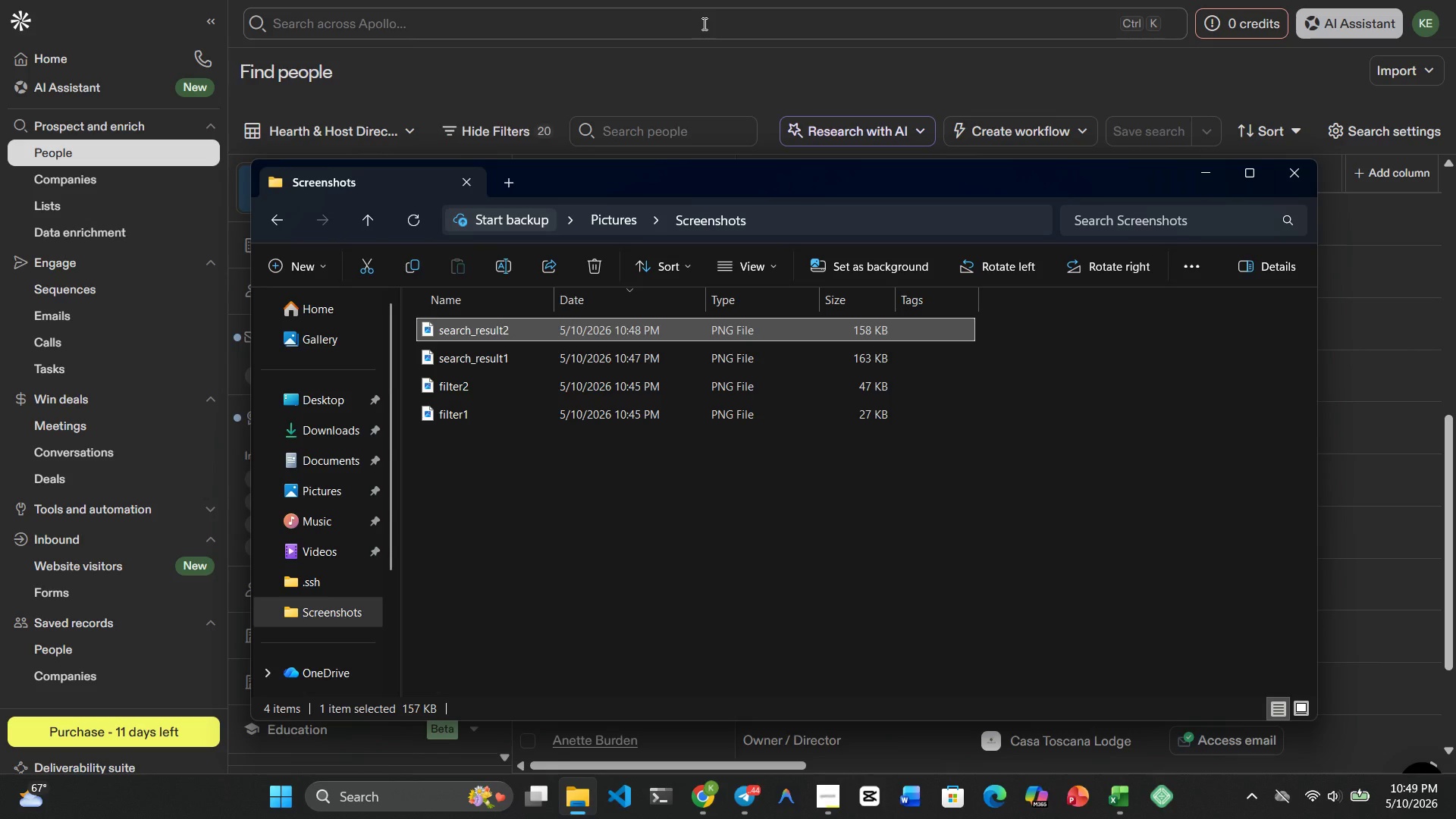 
left_click([697, 818])
 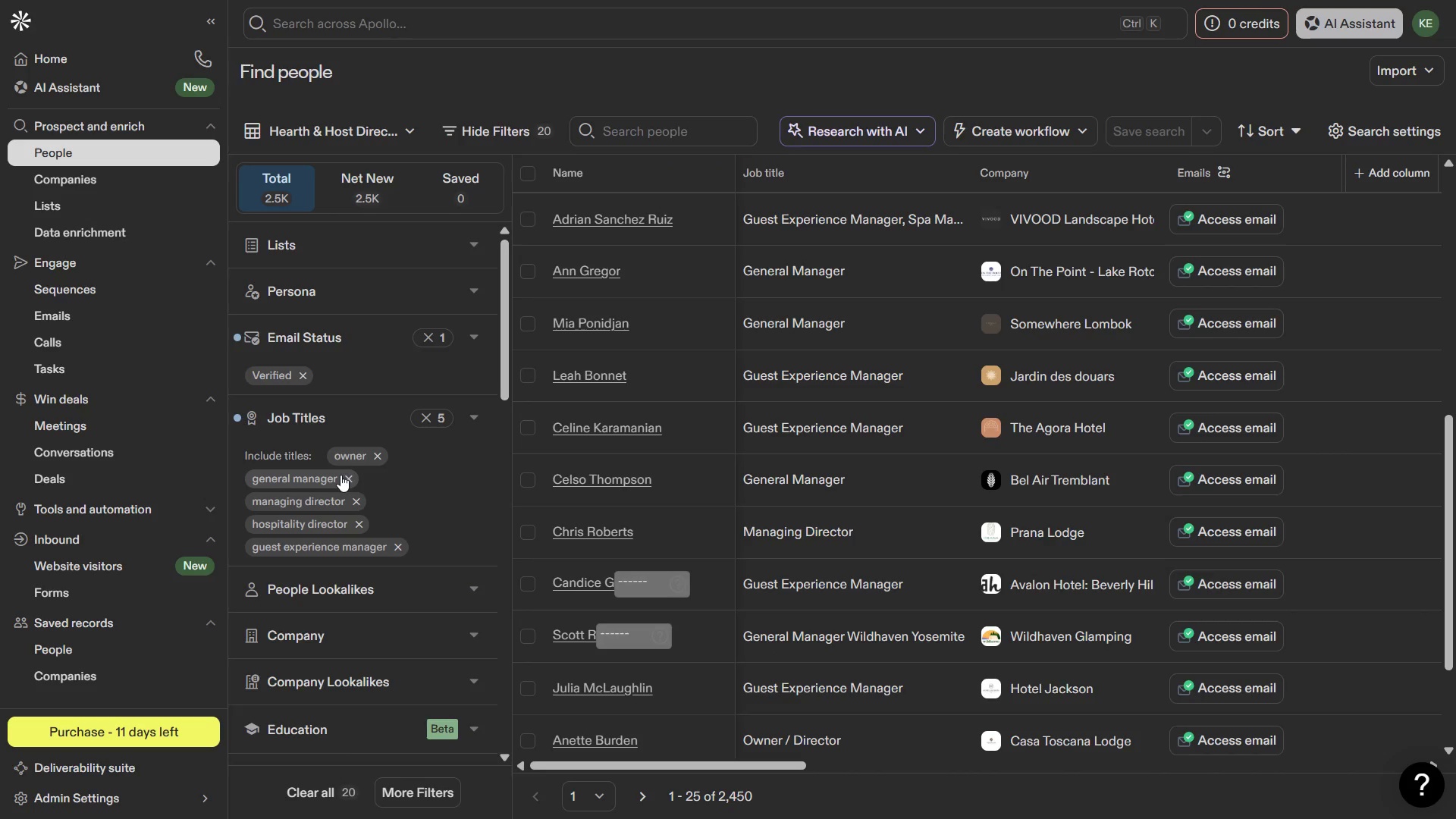 
scroll: coordinate [674, 544], scroll_direction: down, amount: 10.0
 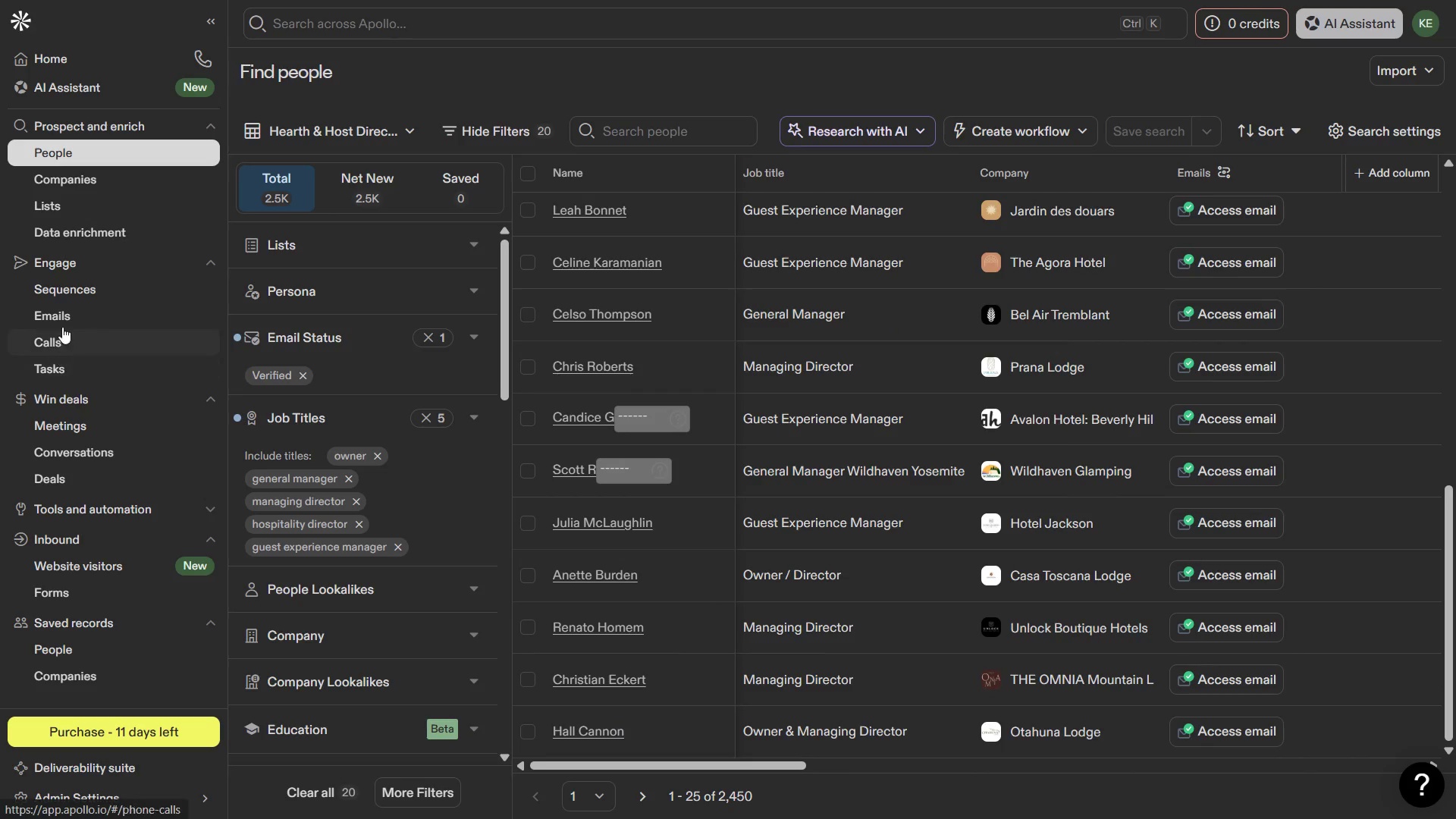 
left_click([78, 298])
 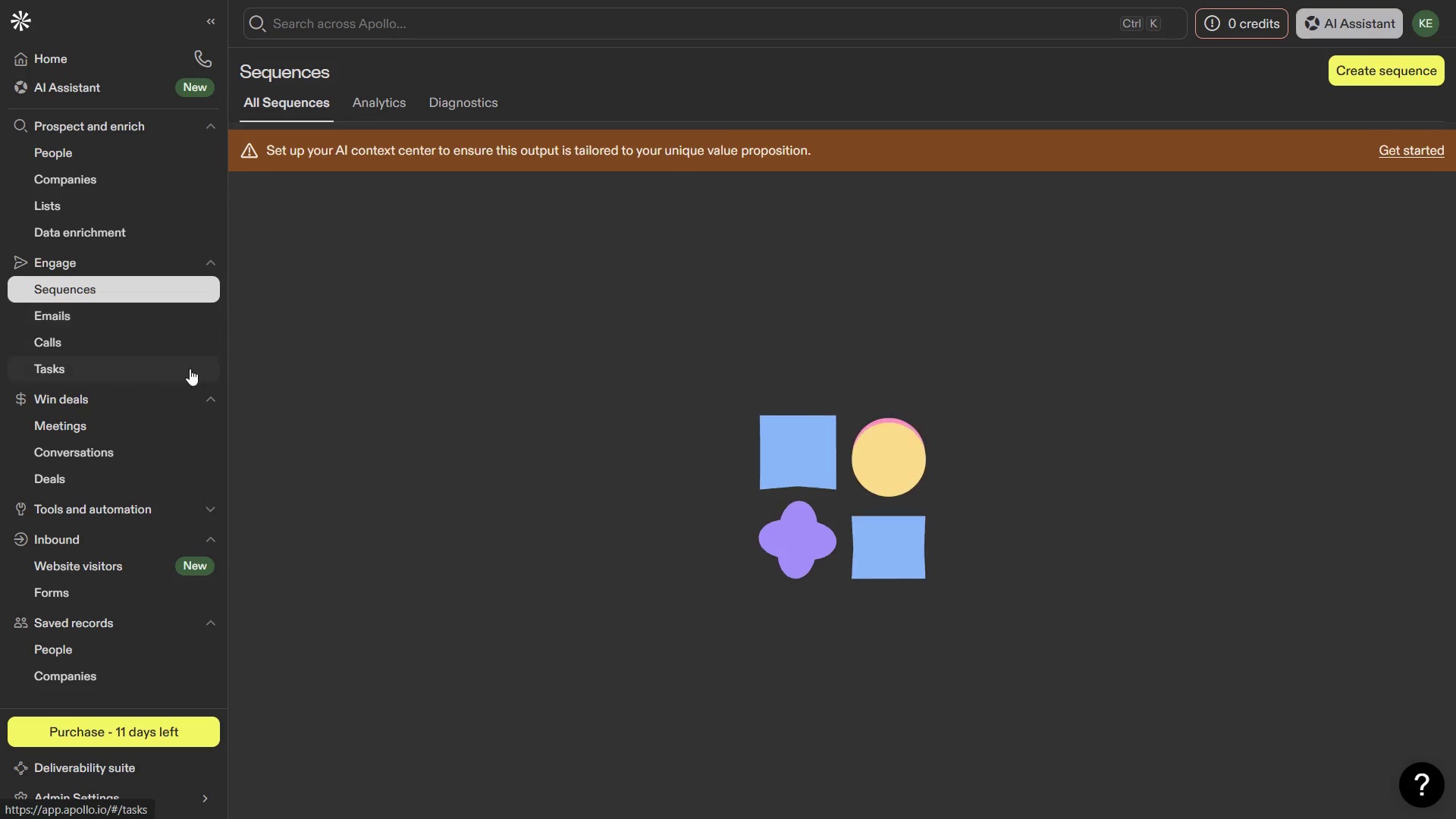 
mouse_move([253, 403])
 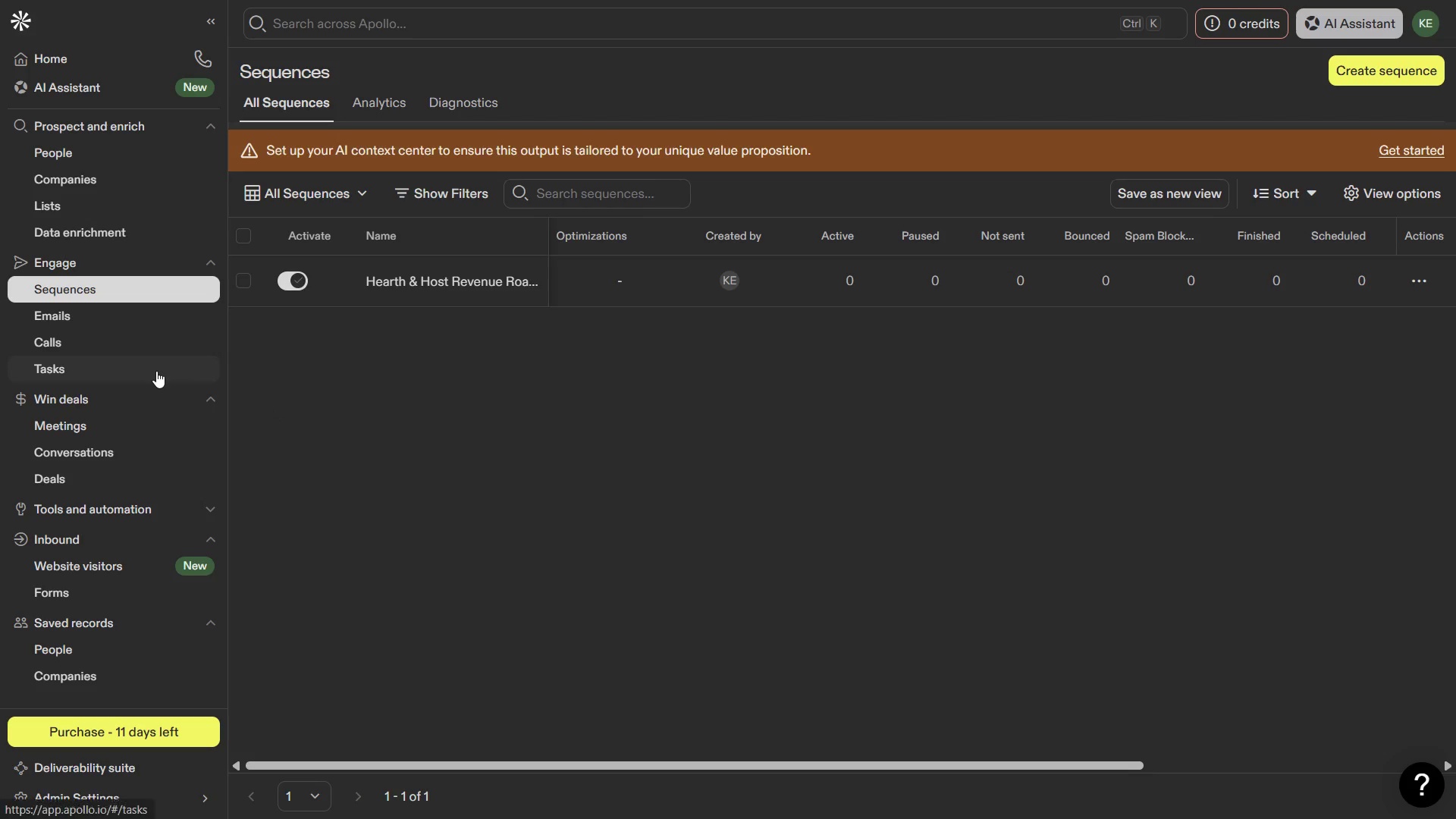 
scroll: coordinate [156, 371], scroll_direction: up, amount: 2.0
 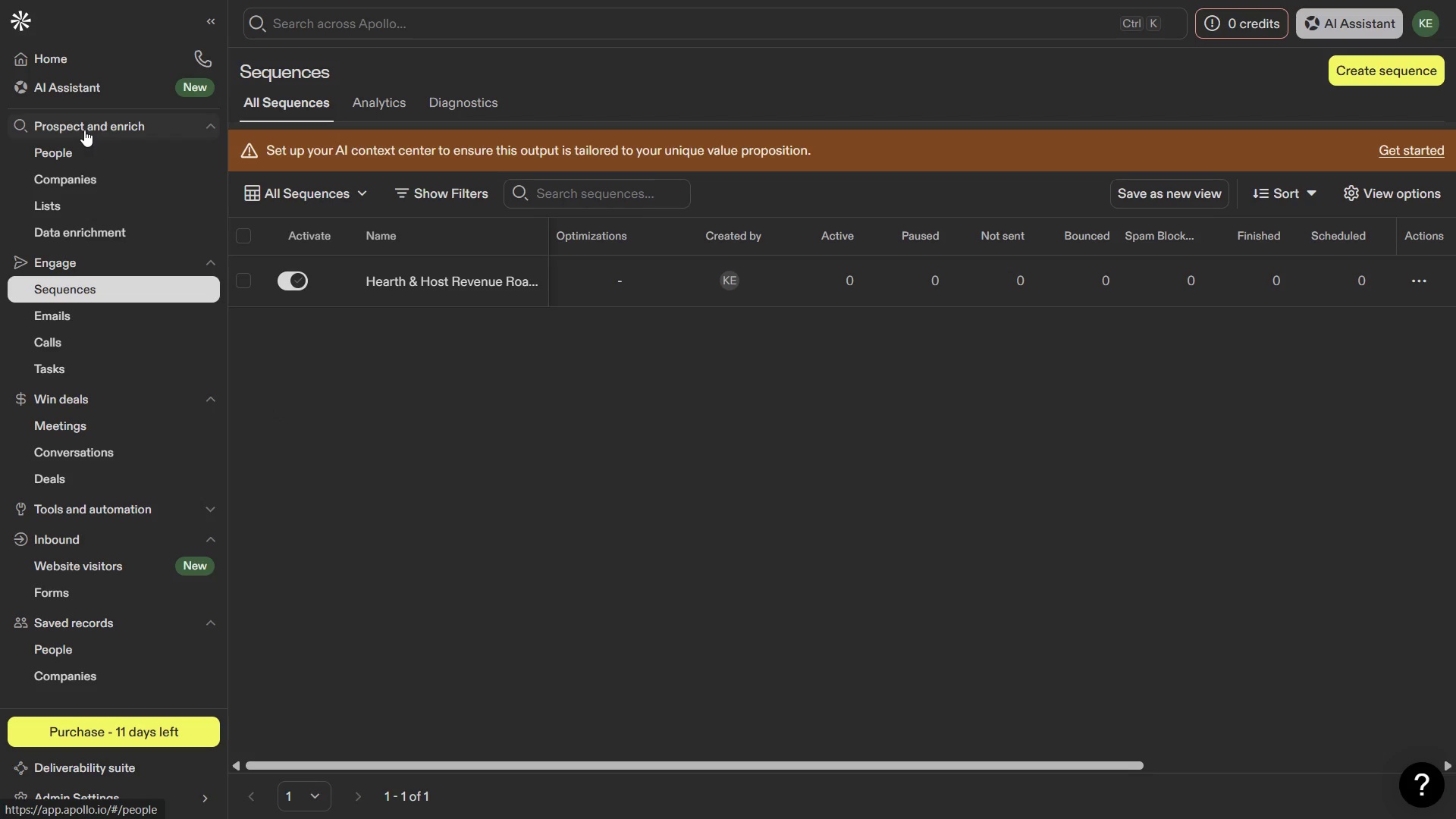 
left_click([71, 154])
 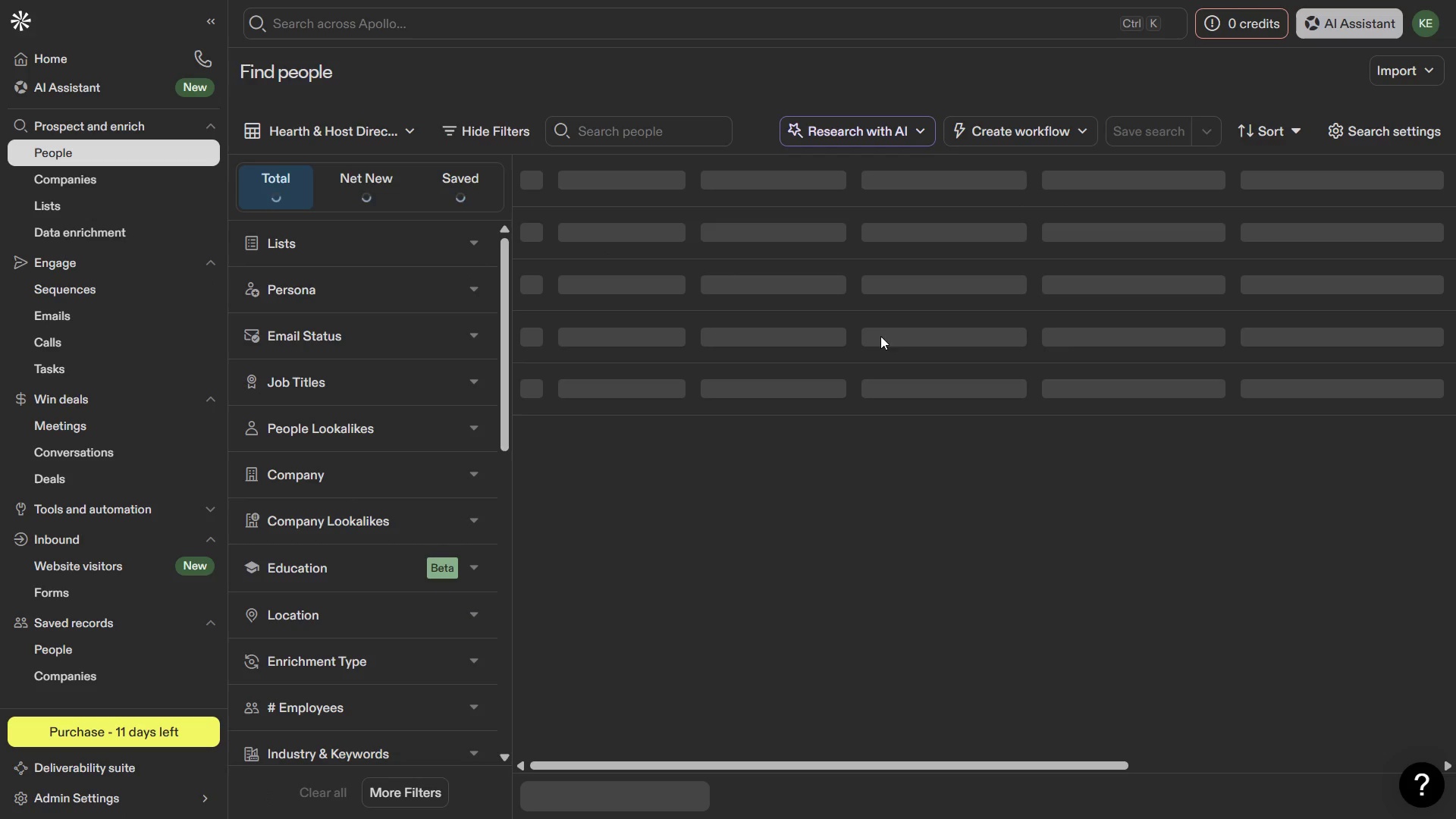 
left_click([1393, 80])
 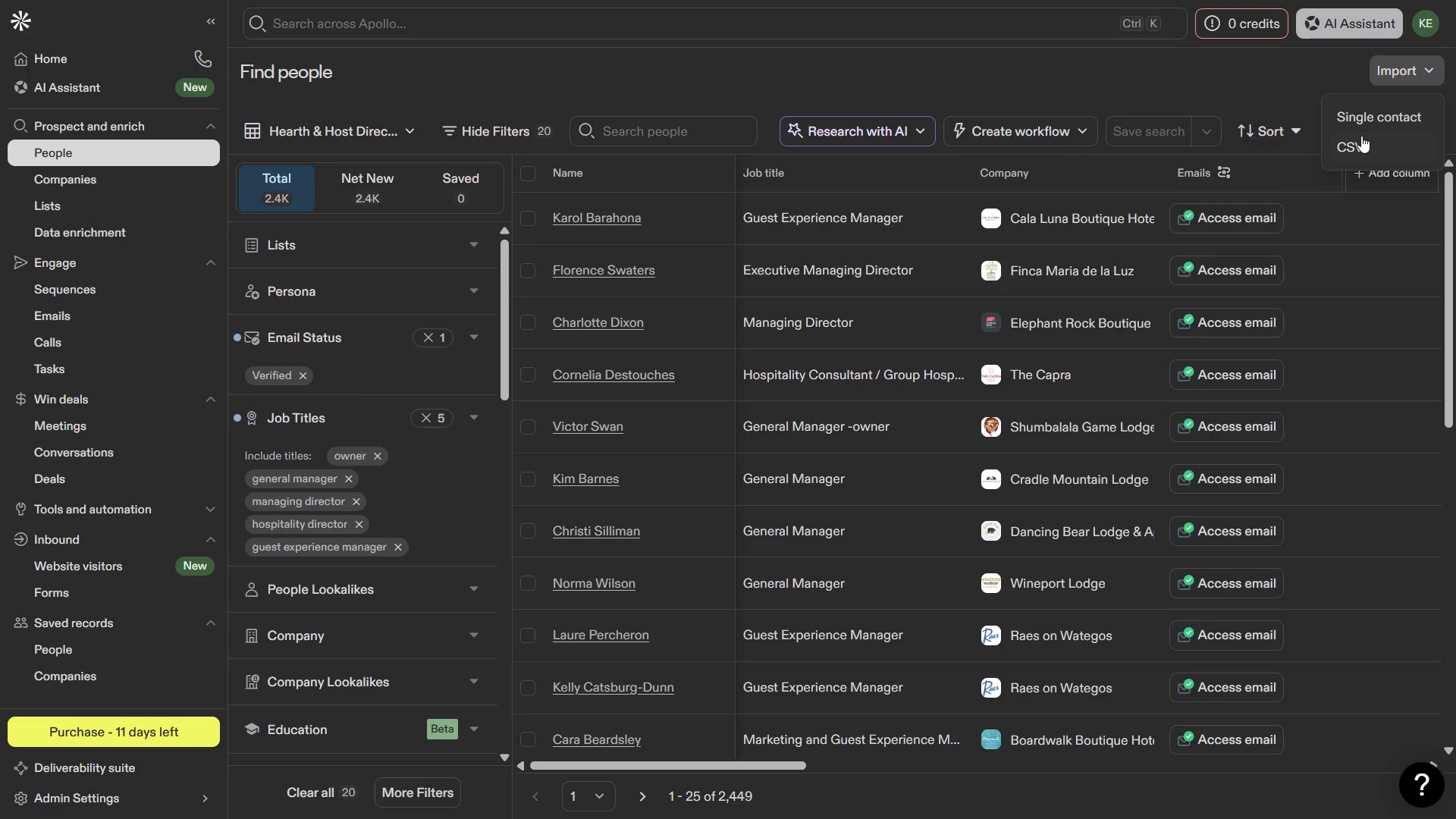 
left_click([1361, 138])
 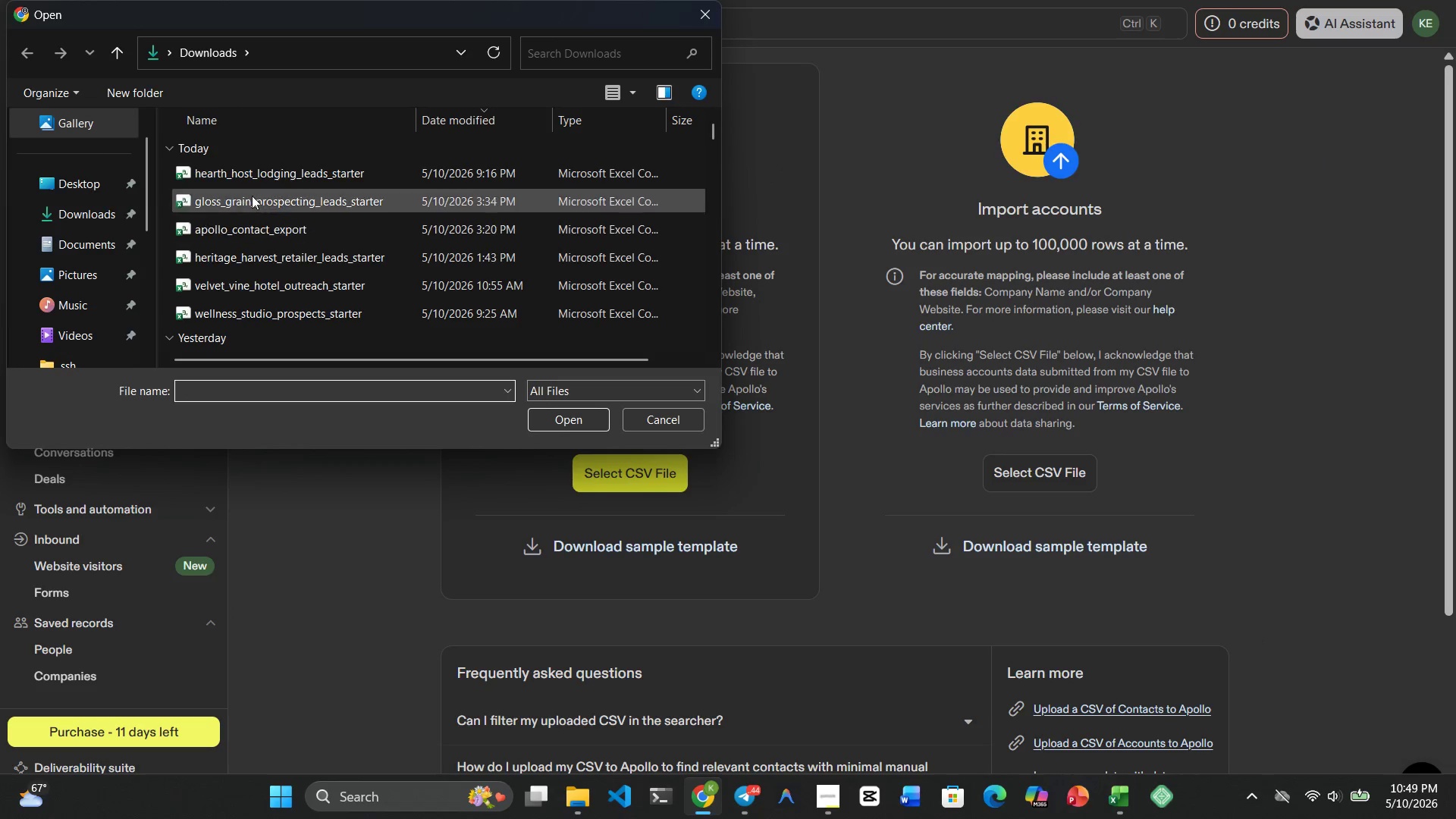 
left_click([244, 186])
 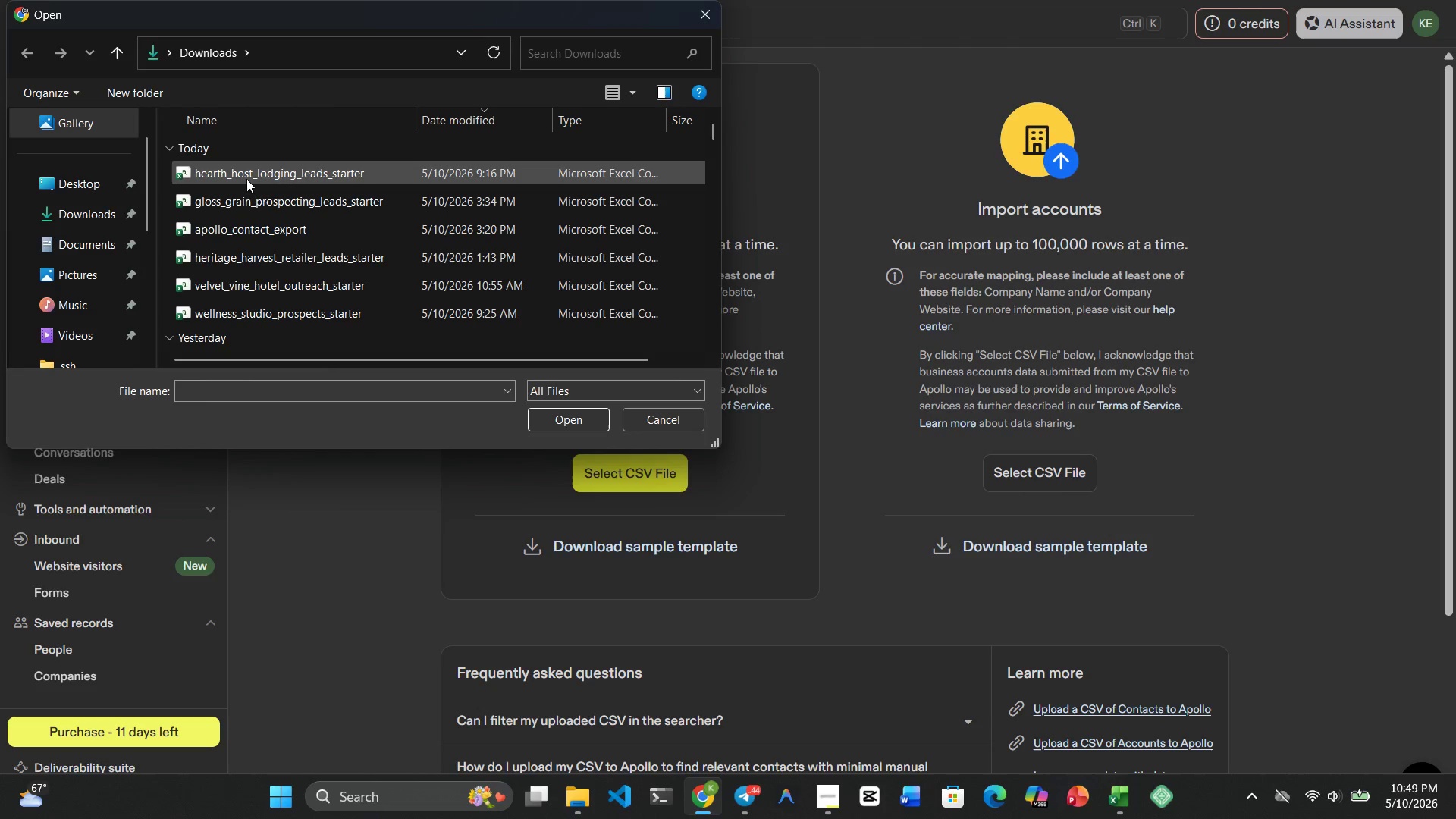 
left_click([246, 179])
 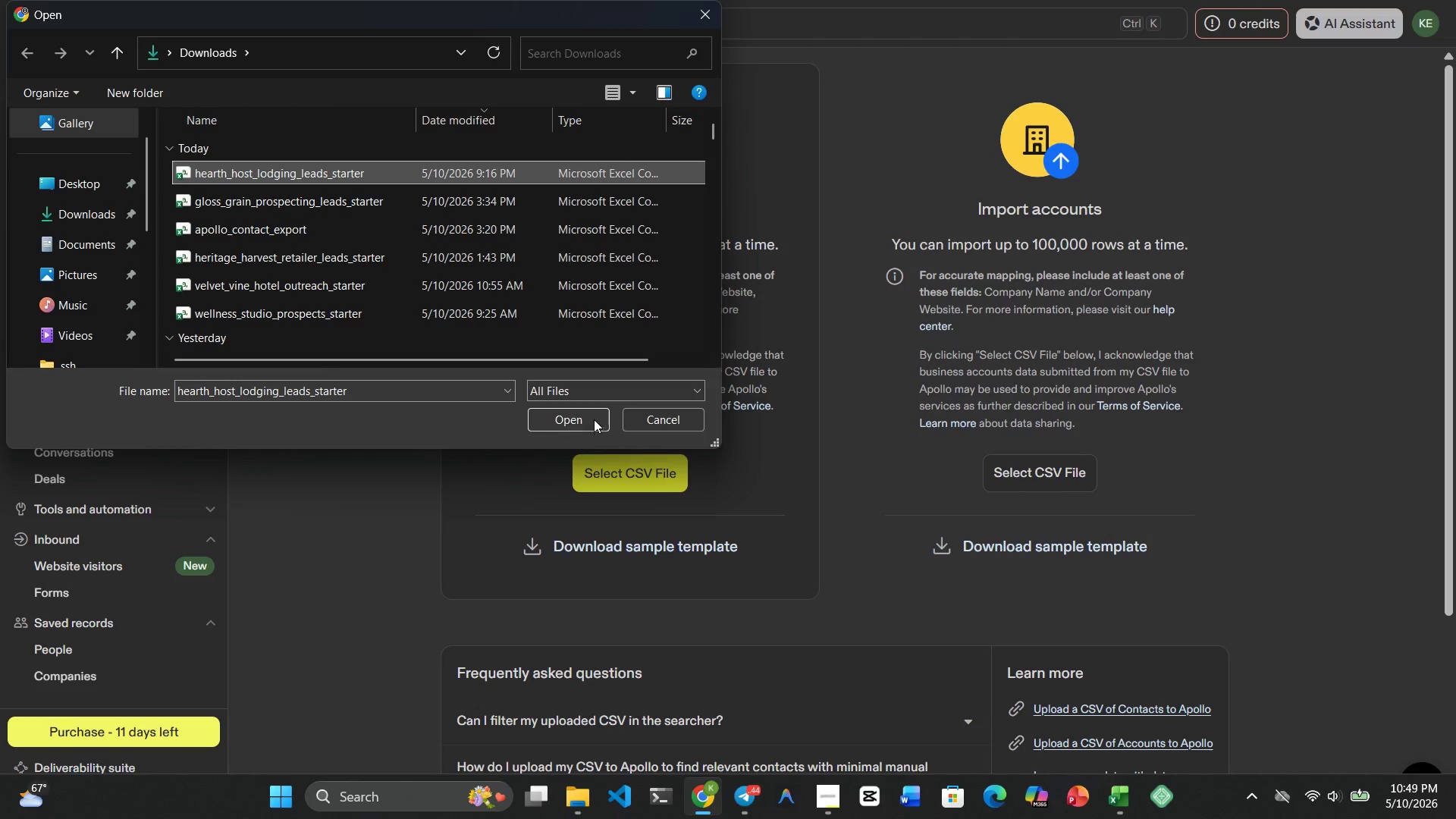 
left_click([594, 419])
 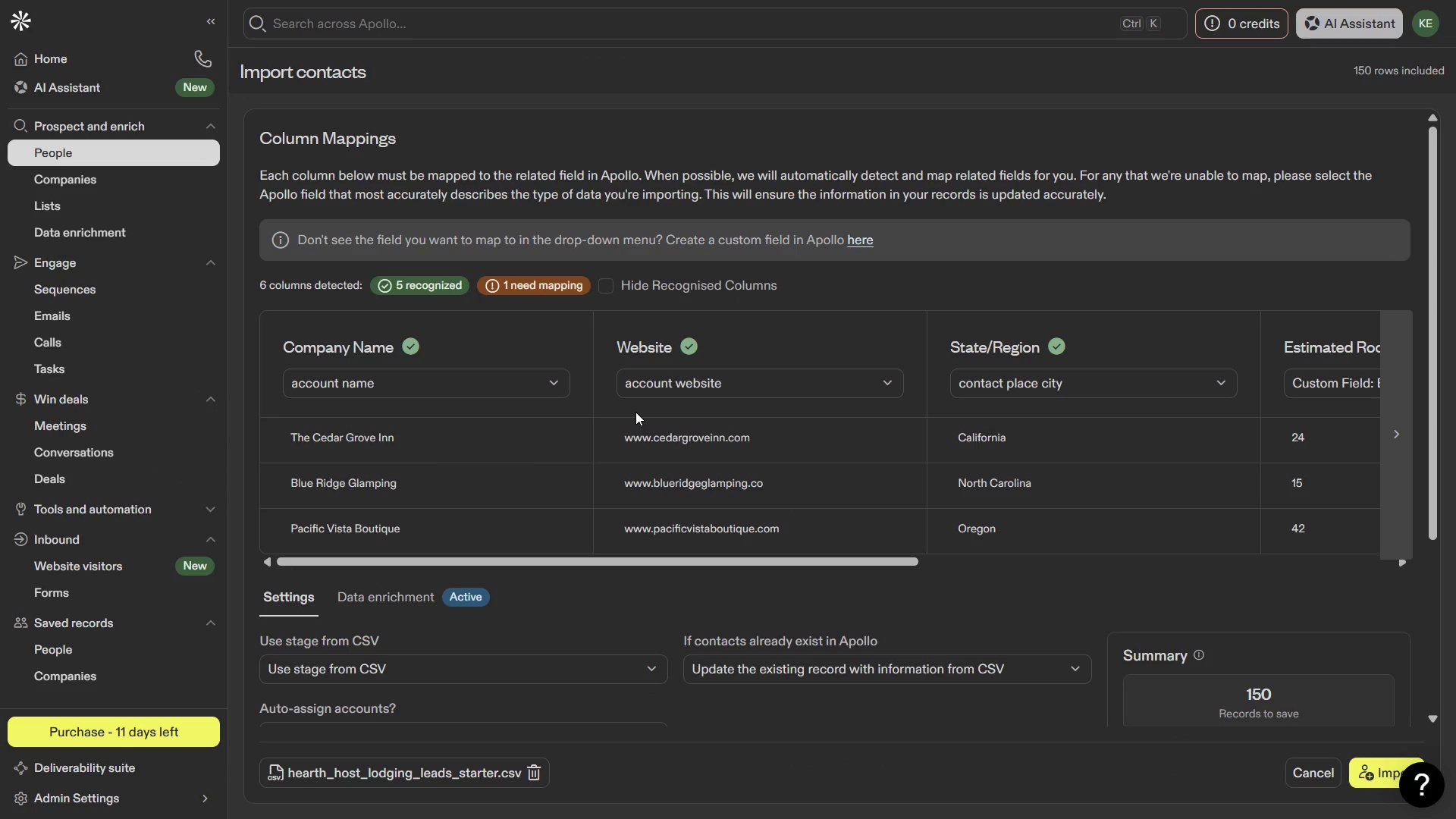 
wait(5.83)
 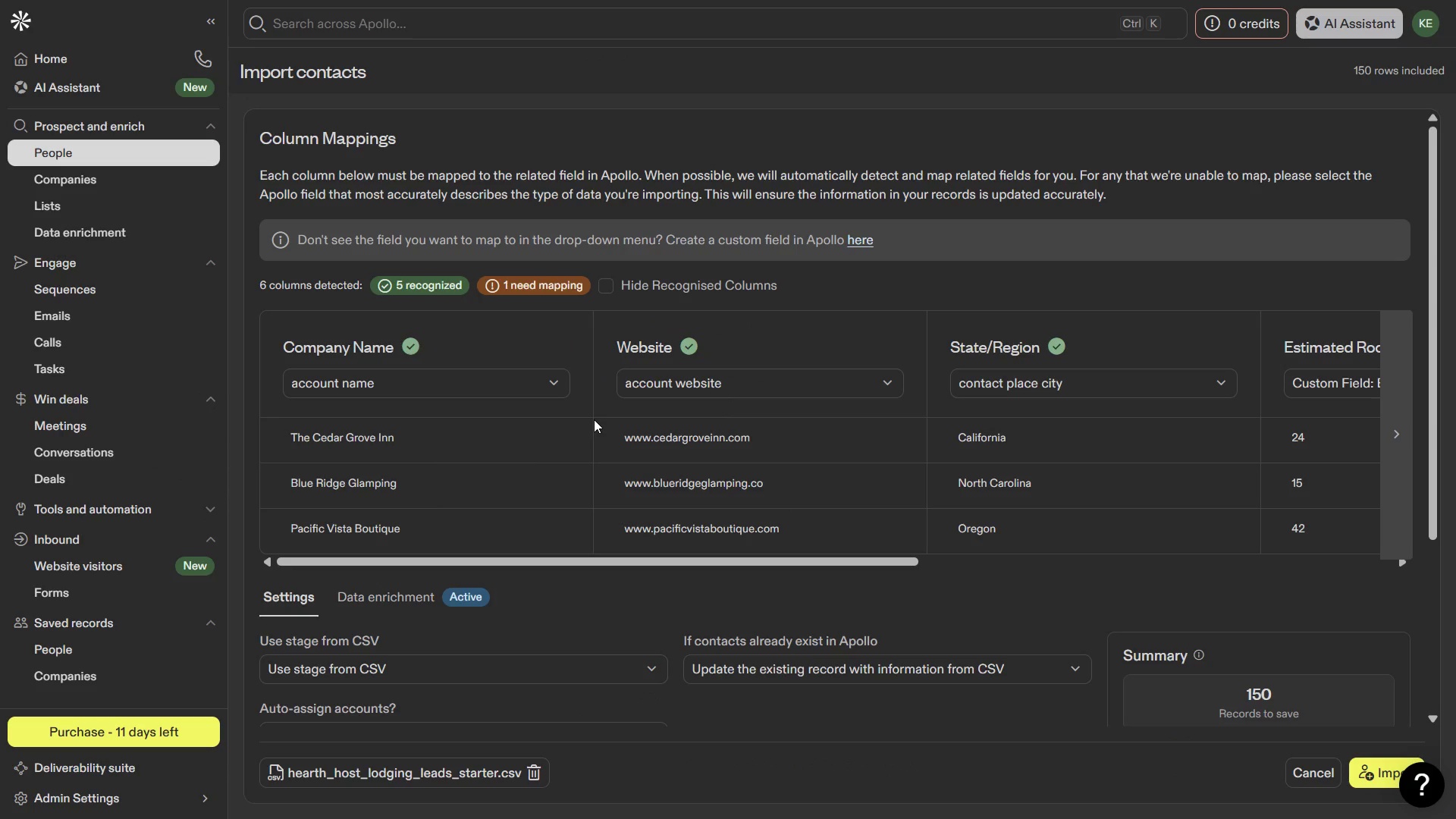 
left_click_drag(start_coordinate=[764, 556], to_coordinate=[1288, 591])
 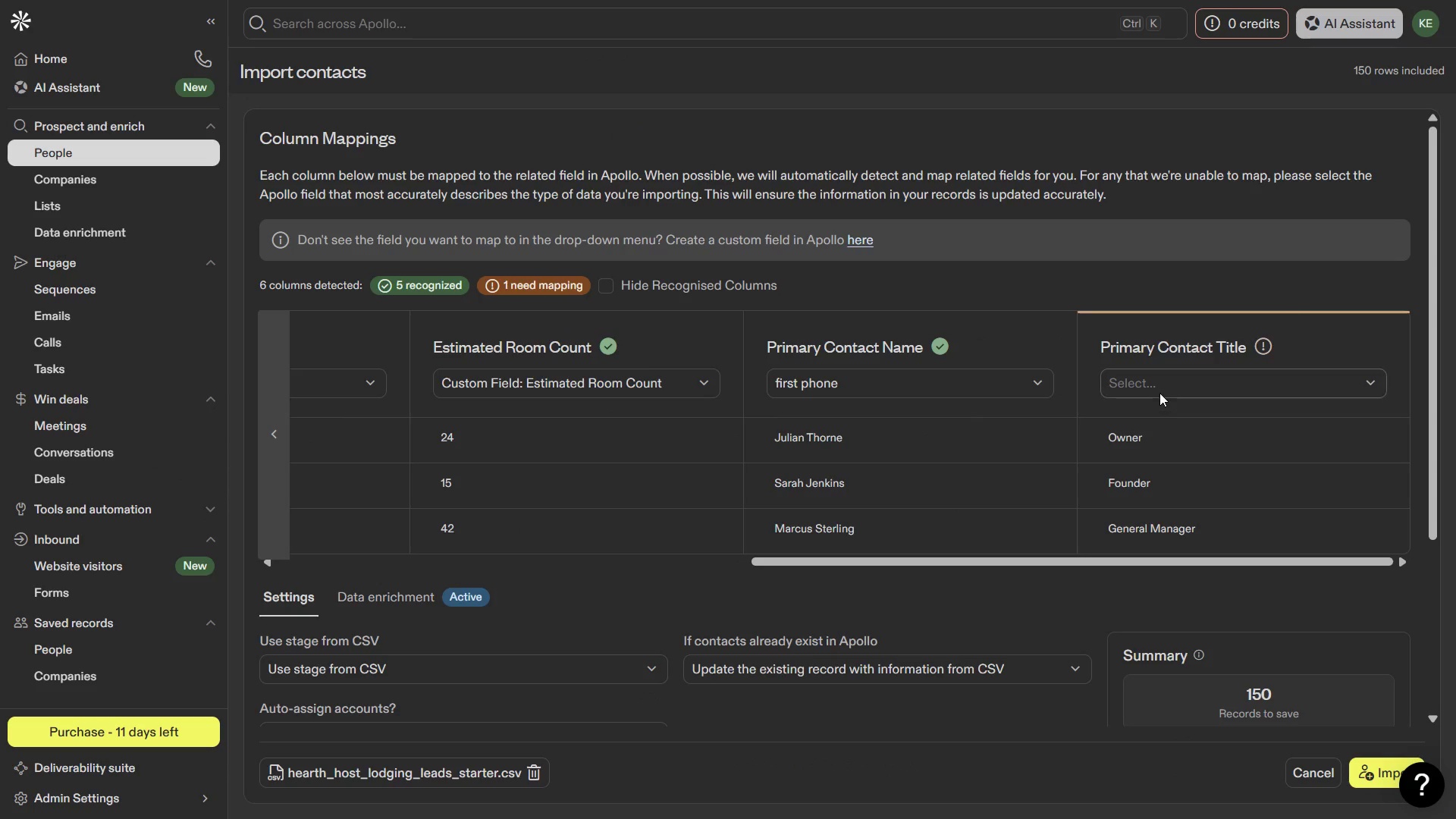 
left_click([1159, 389])
 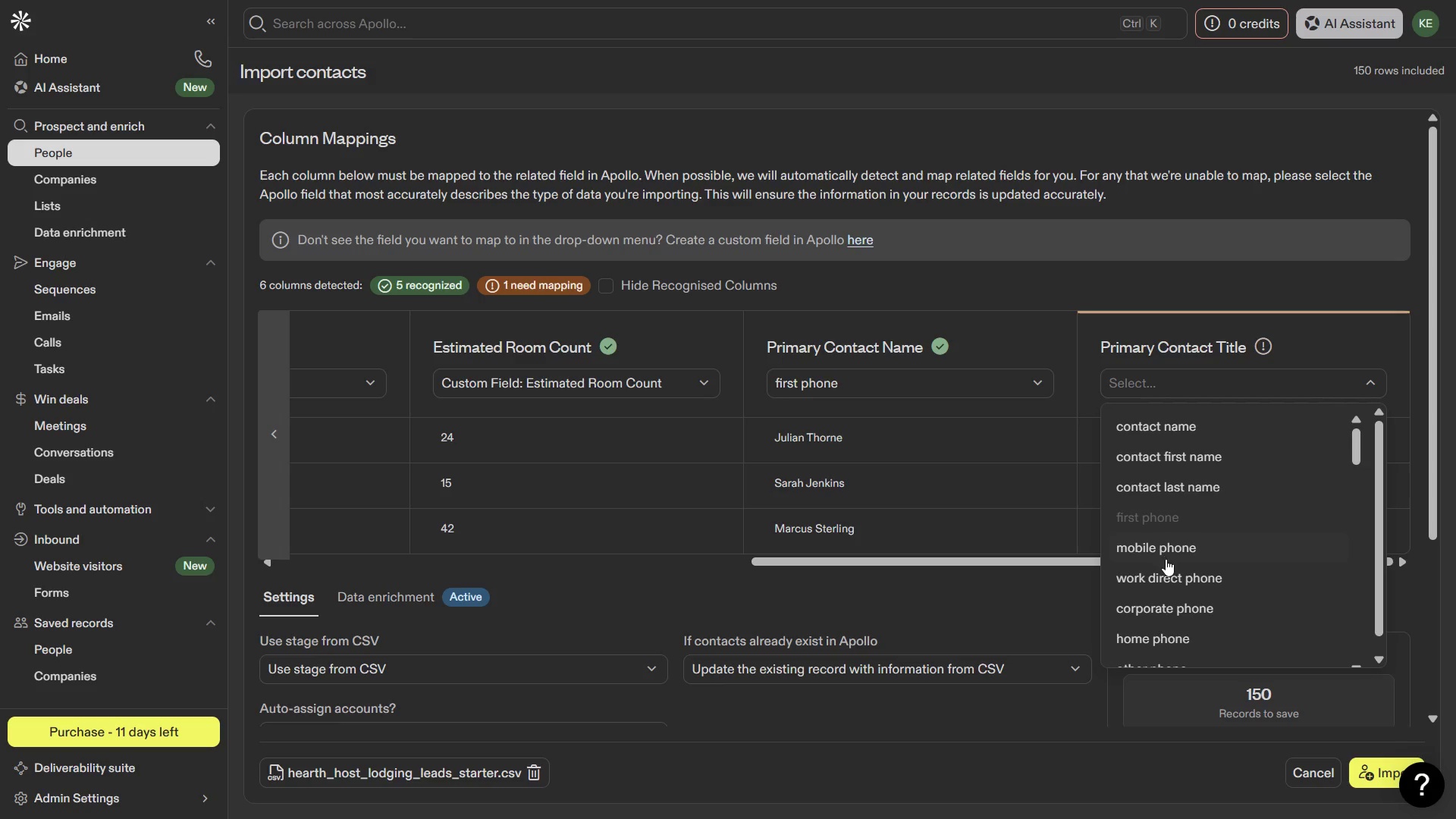 
scroll: coordinate [1166, 563], scroll_direction: none, amount: 0.0
 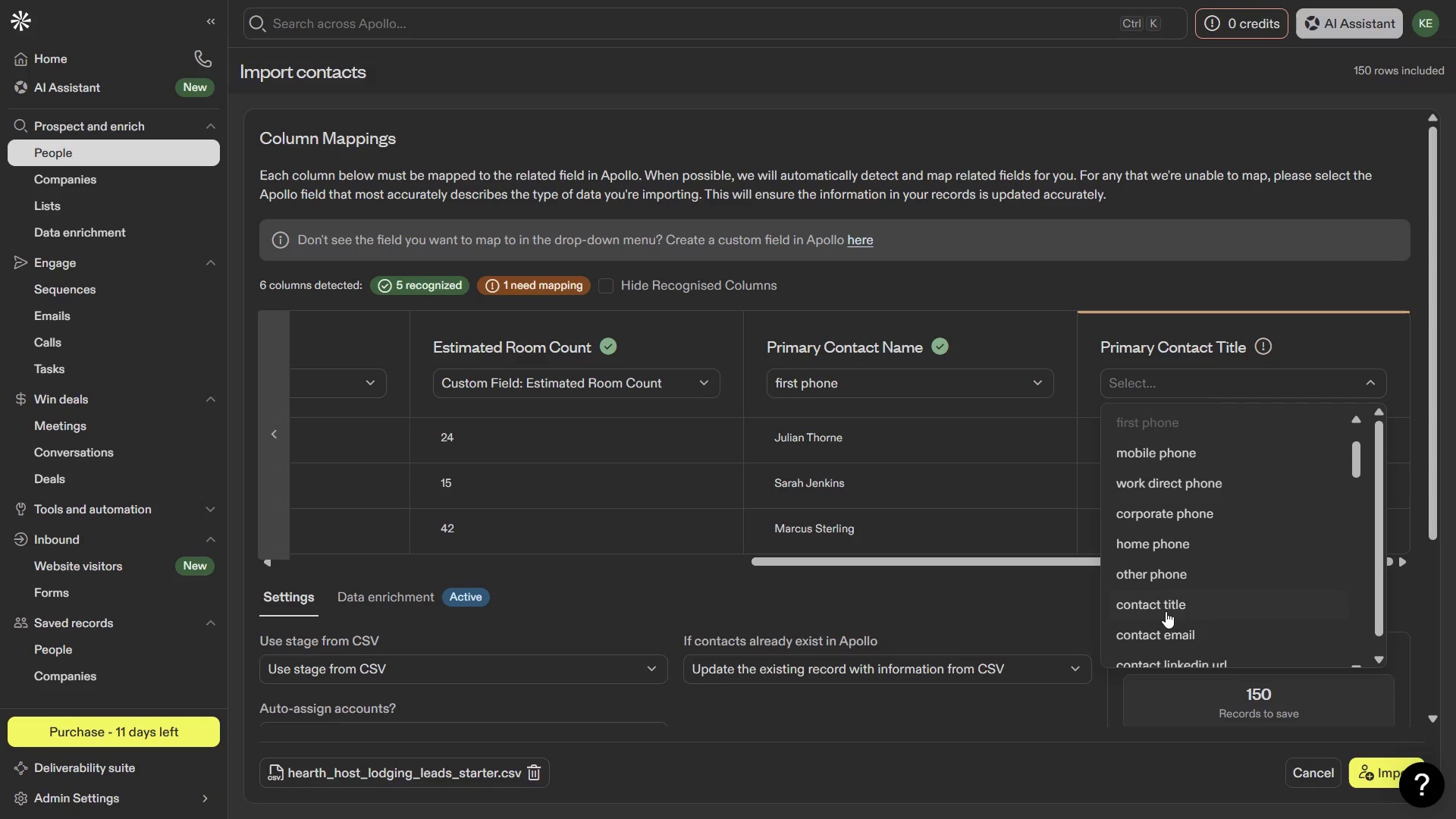 
left_click([1166, 611])
 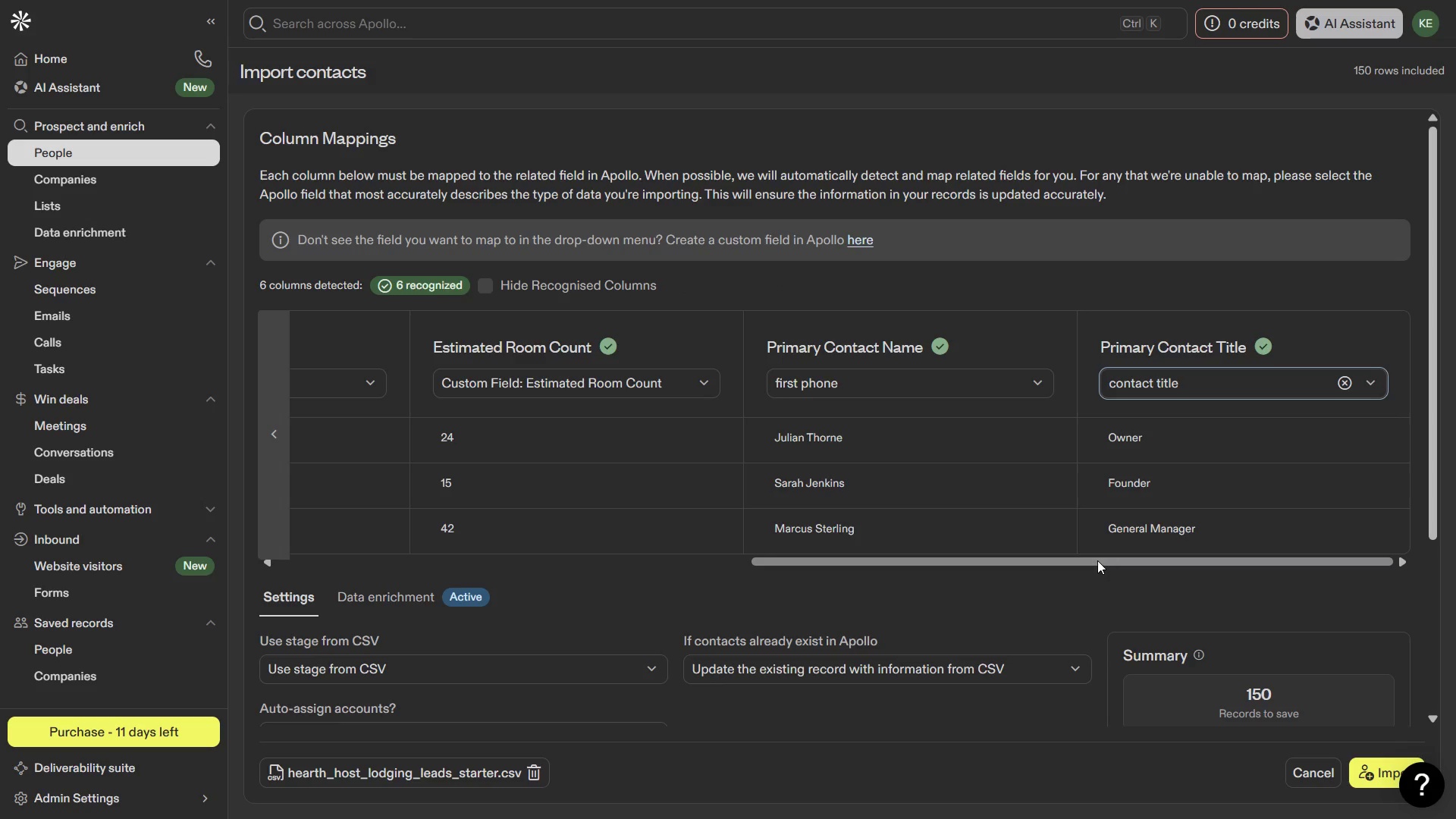 
left_click_drag(start_coordinate=[1097, 555], to_coordinate=[351, 532])
 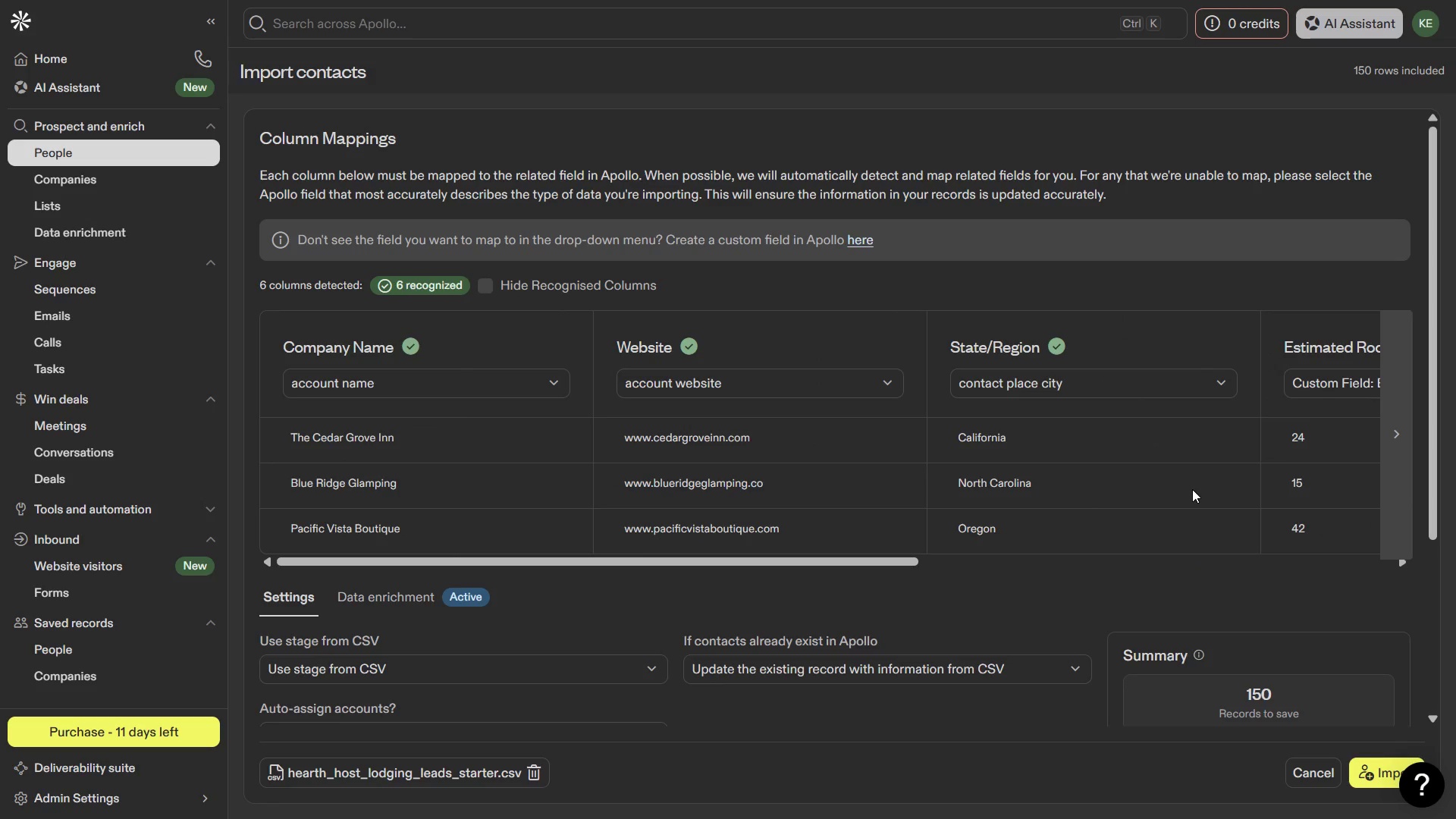 
wait(29.58)
 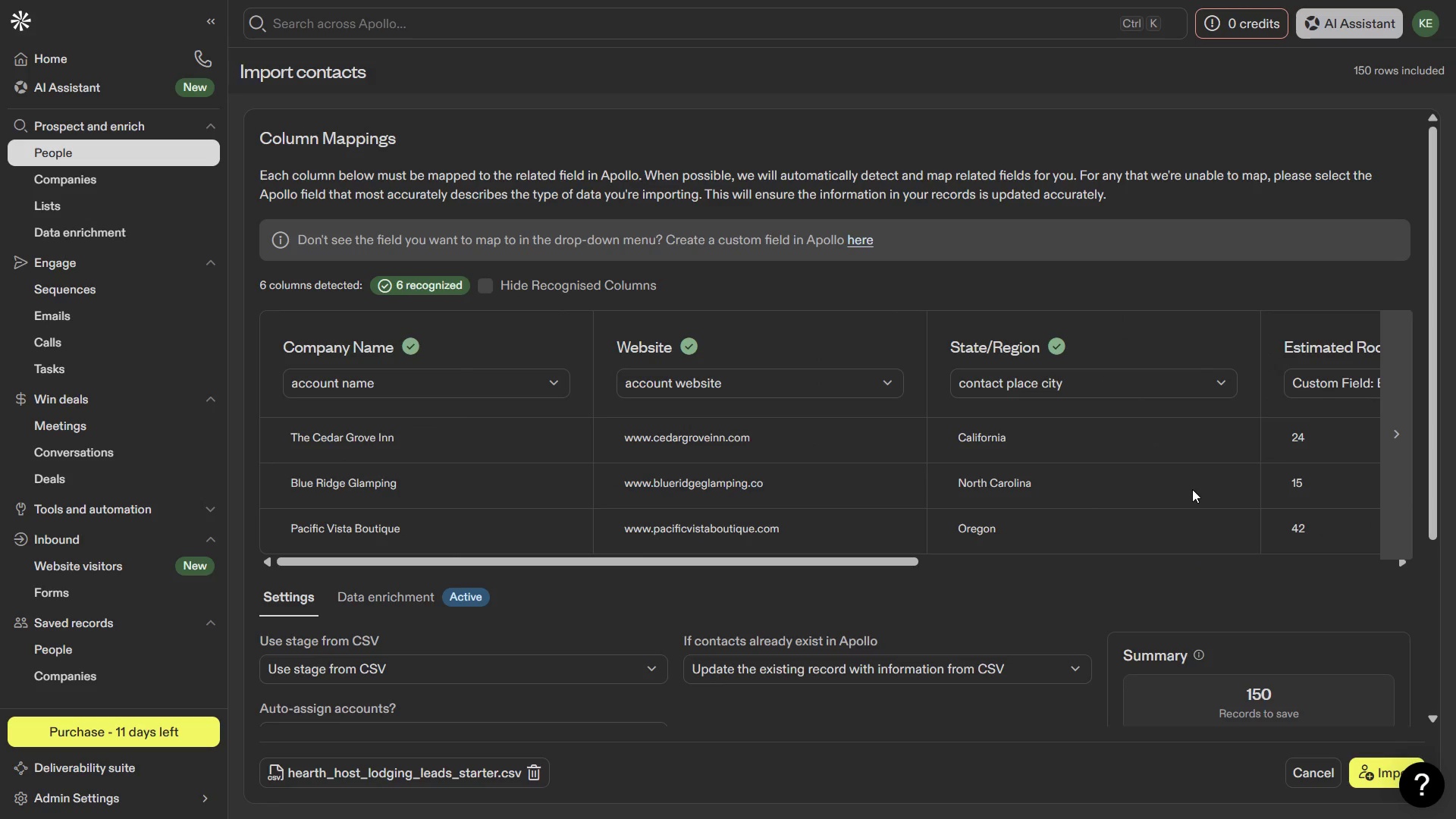 
key(PrintScreen)
 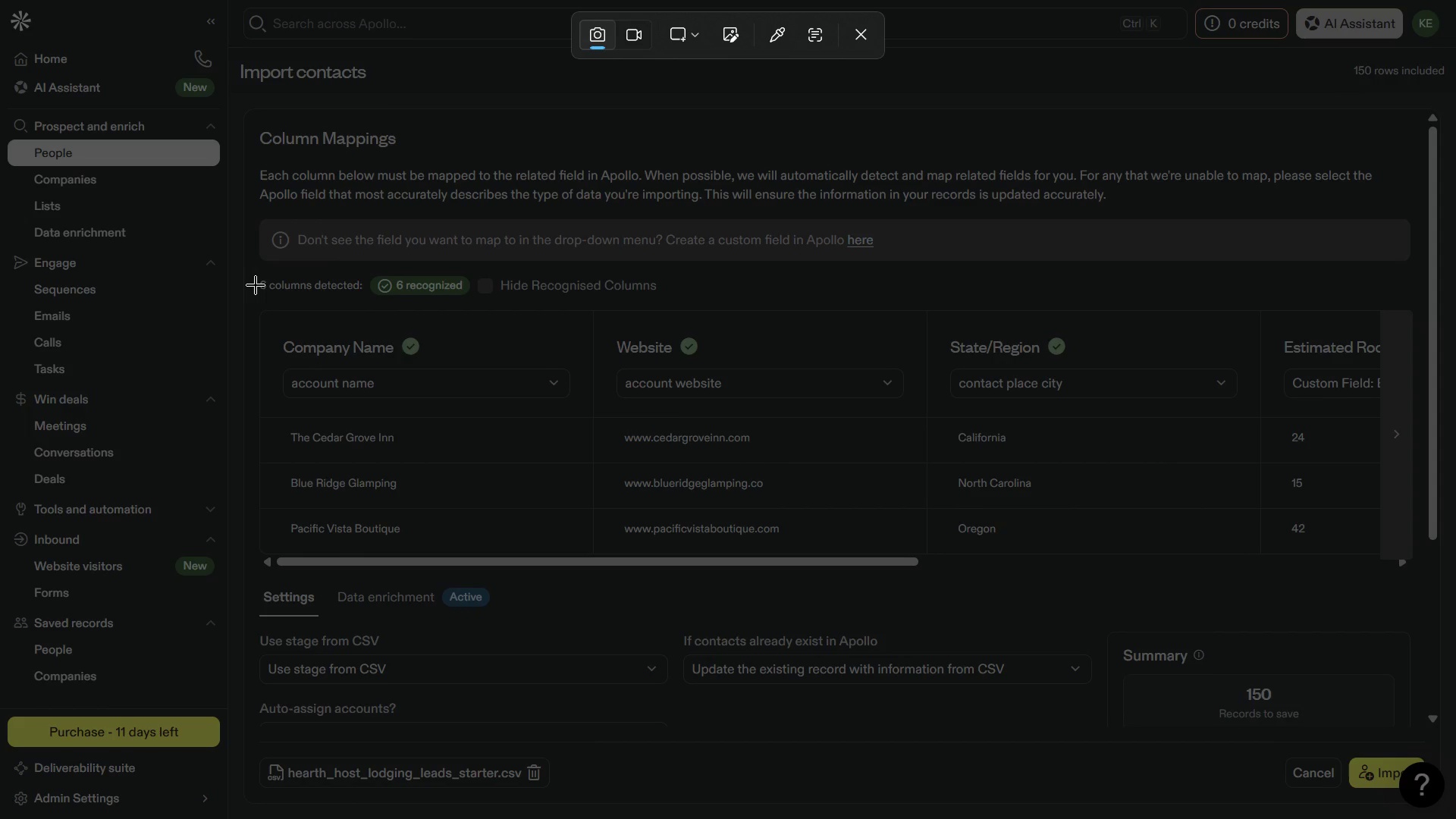 
wait(8.91)
 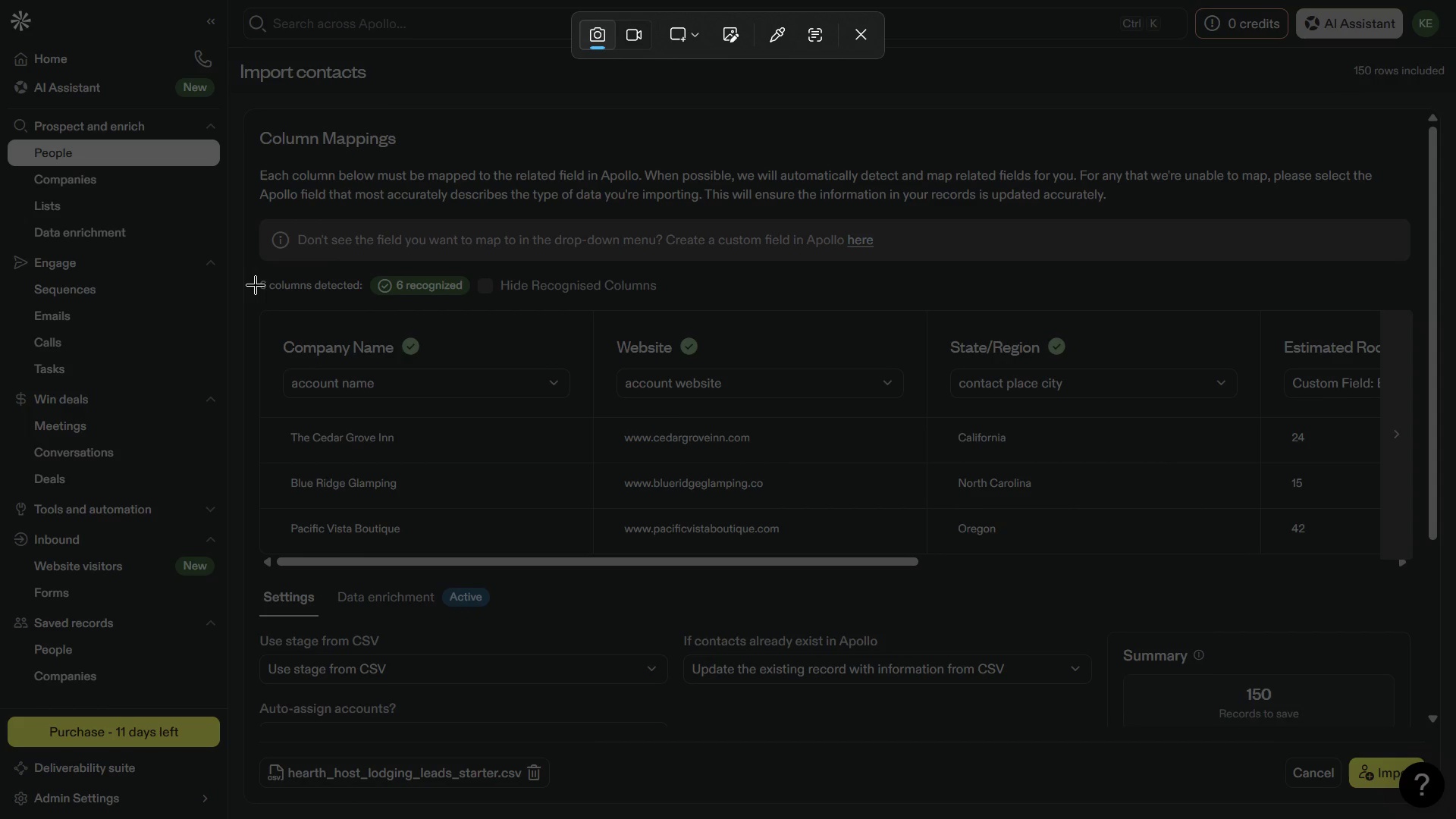 
left_click_drag(start_coordinate=[247, 265], to_coordinate=[1254, 580])
 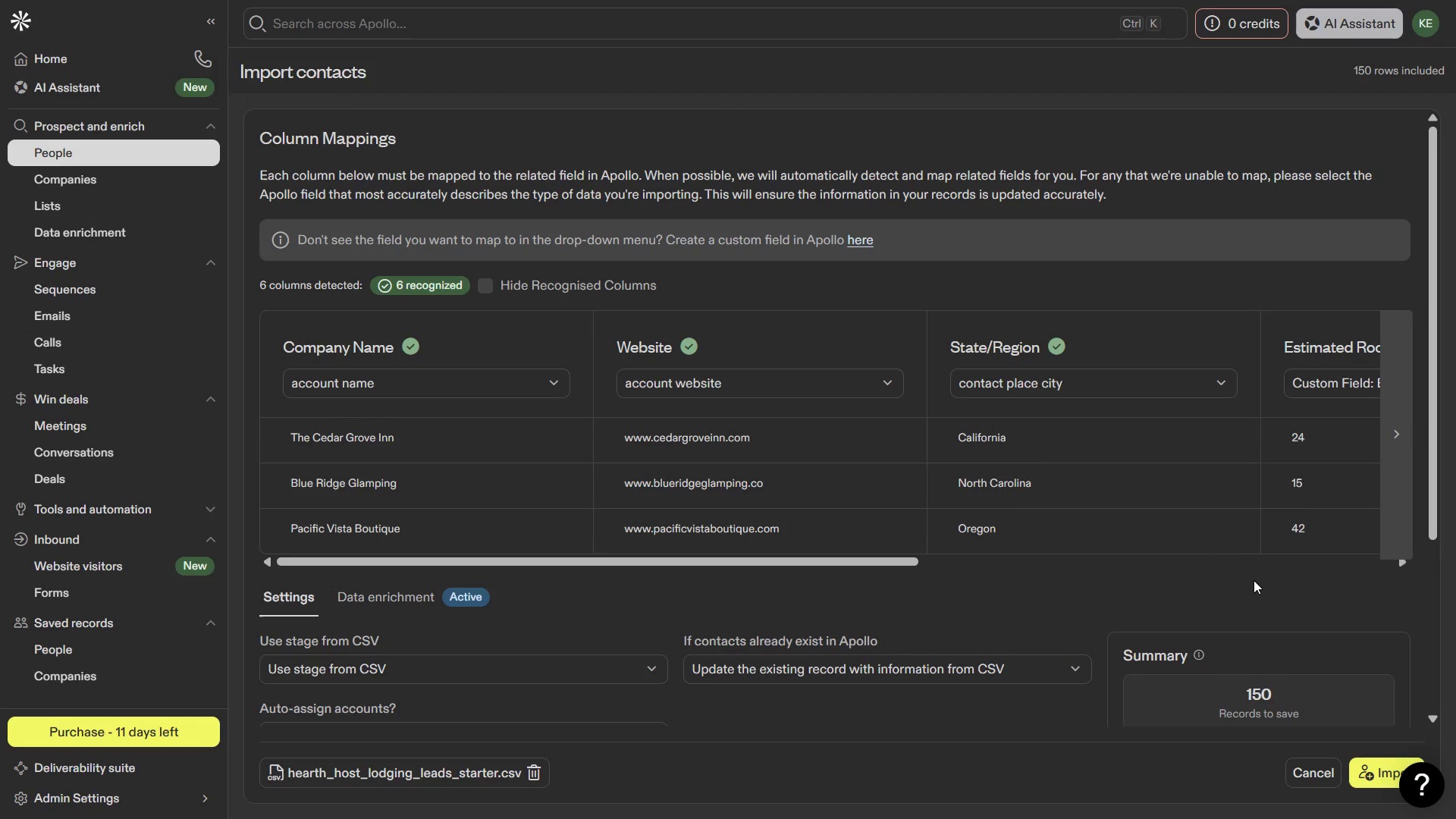 
wait(6.61)
 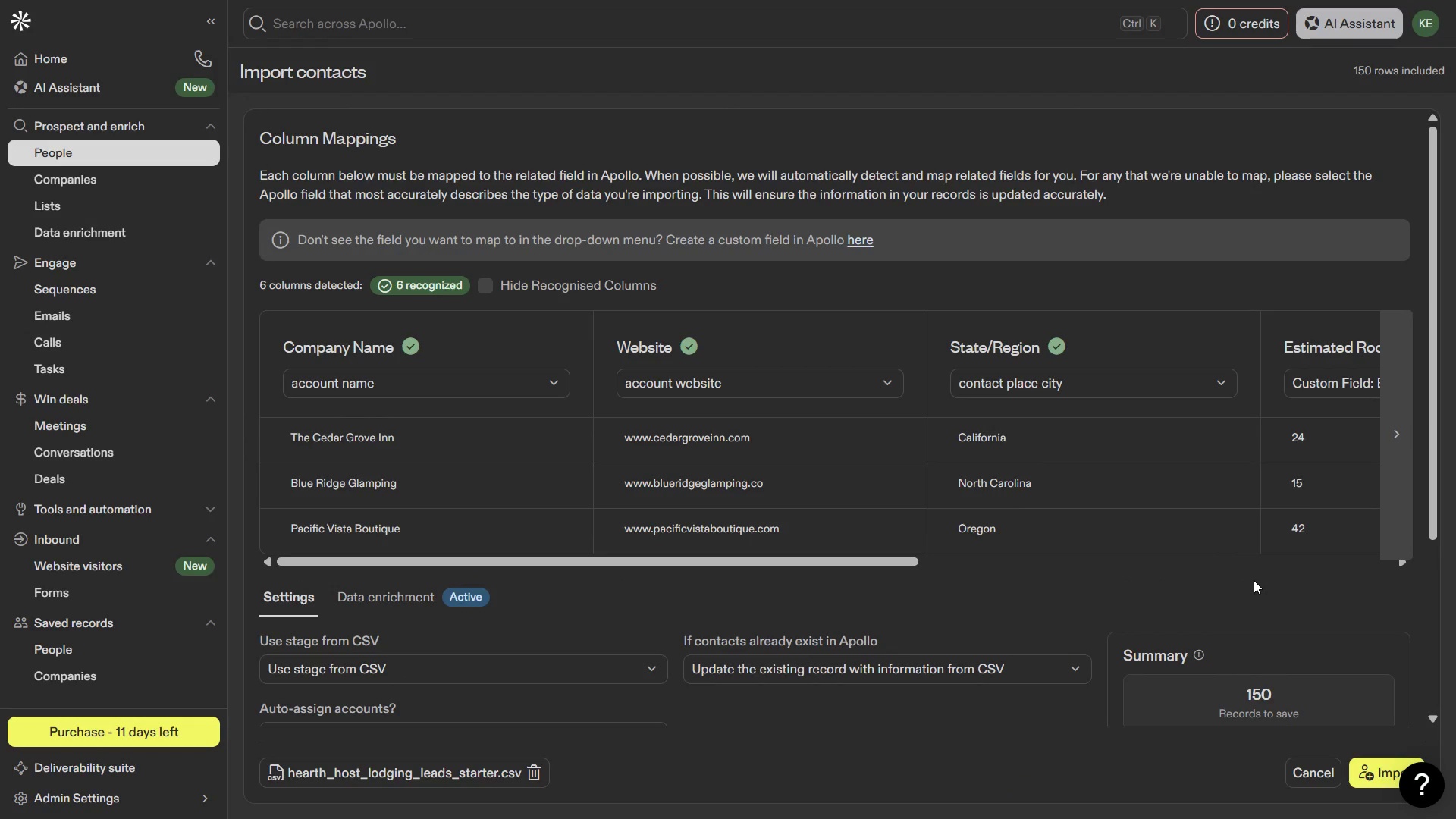 
key(Meta+1)
 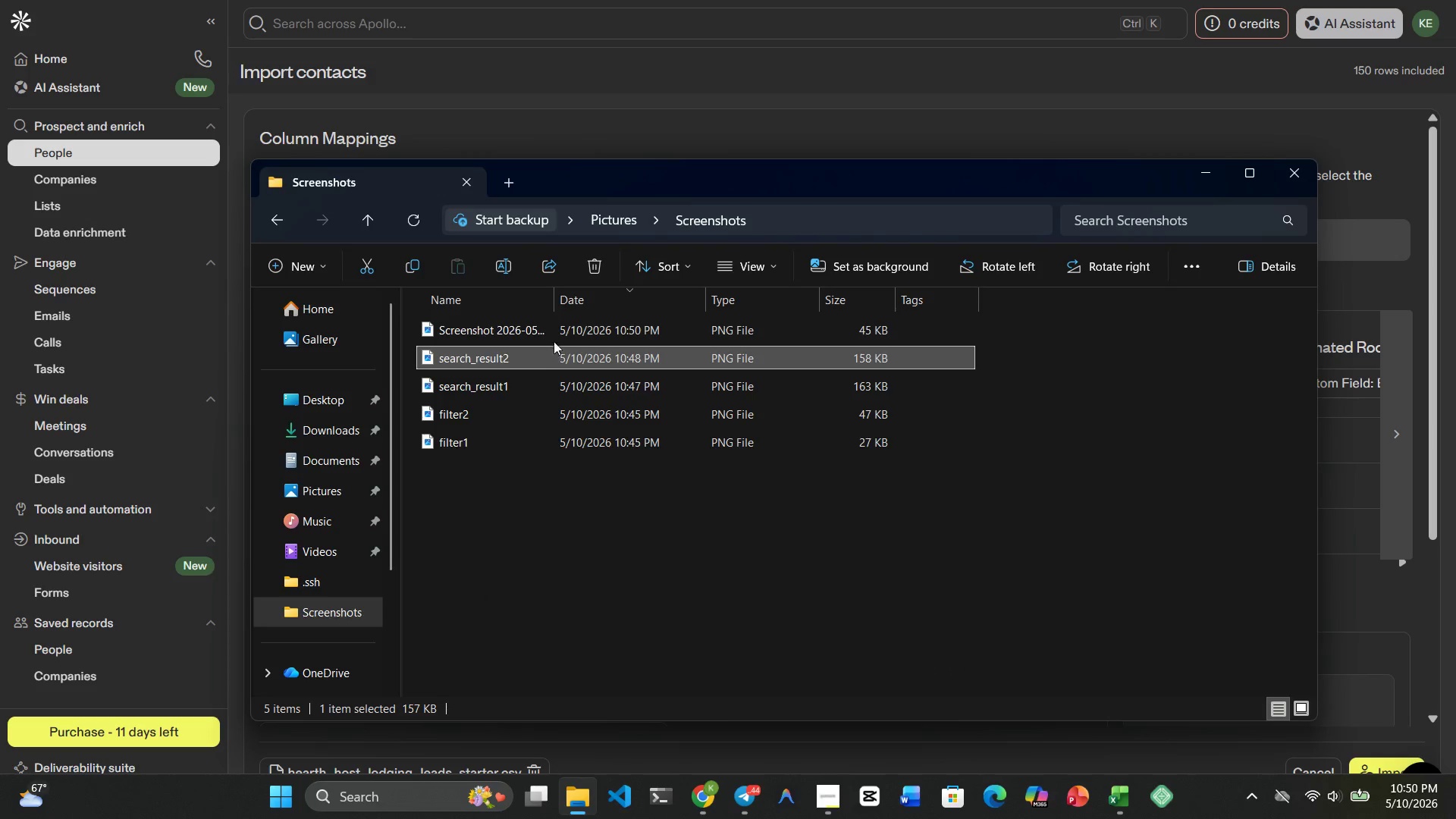 
left_click([553, 322])
 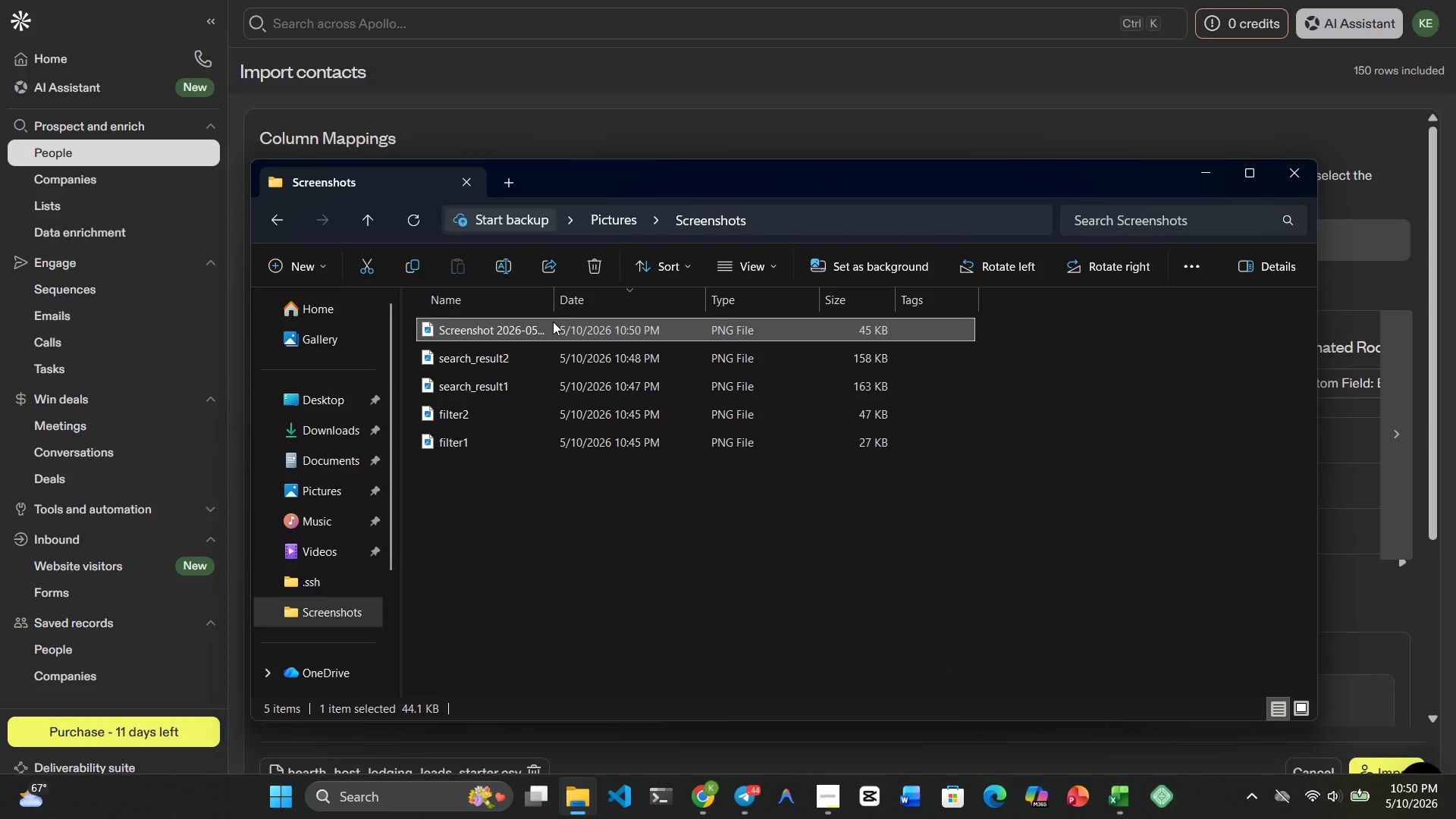 
right_click([553, 322])
 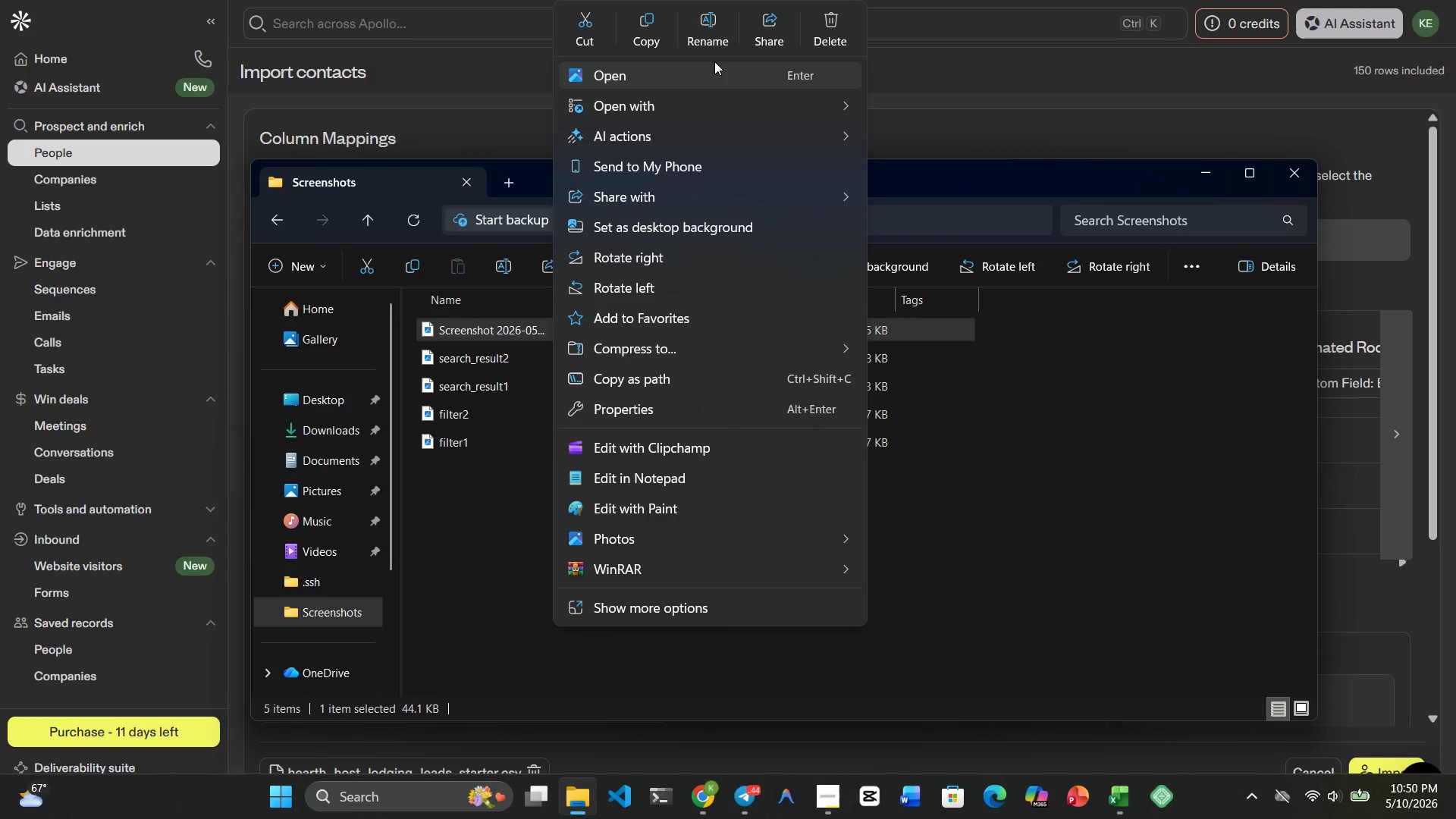 
left_click([705, 42])
 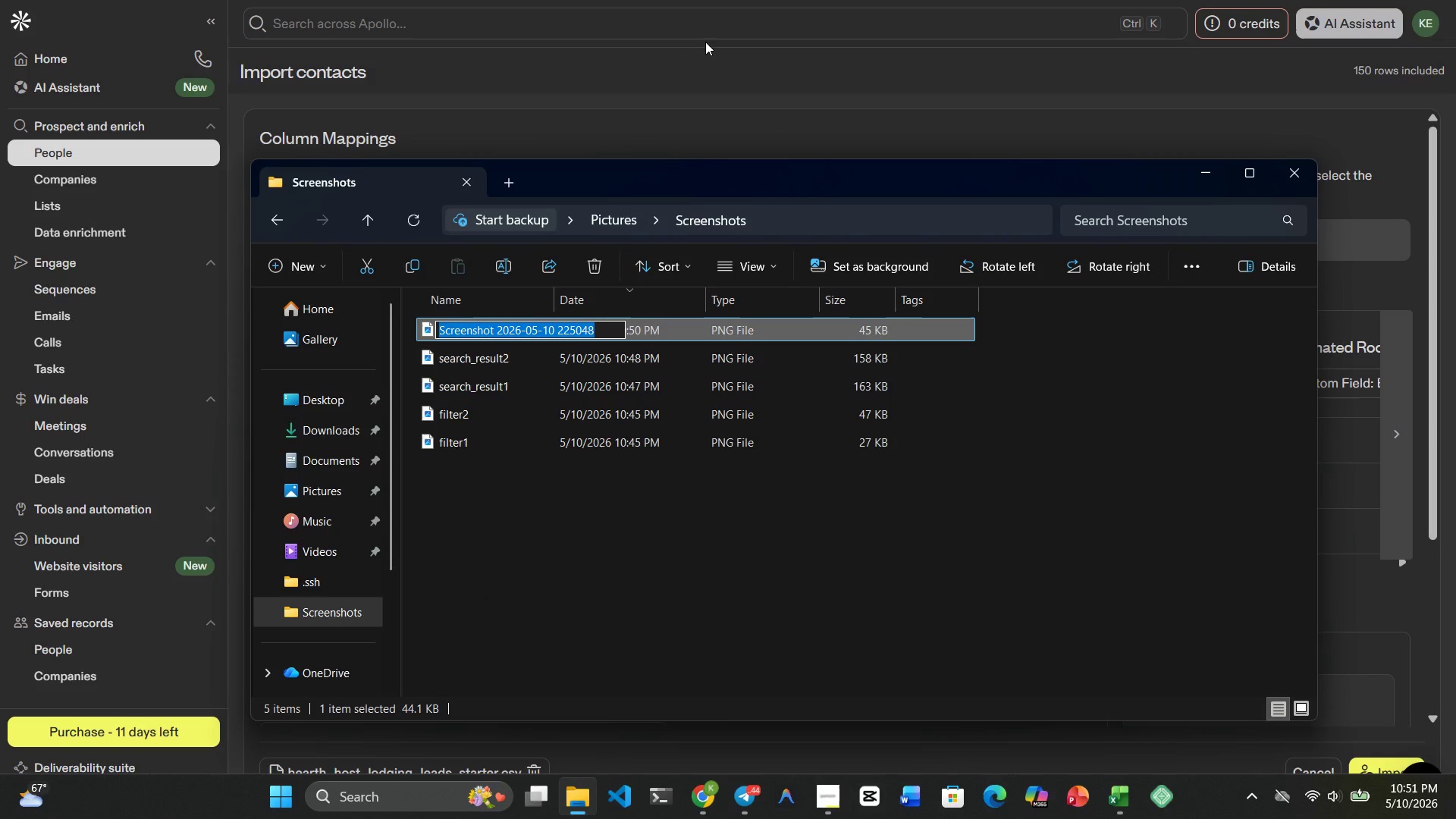 
type(starter_lead)
 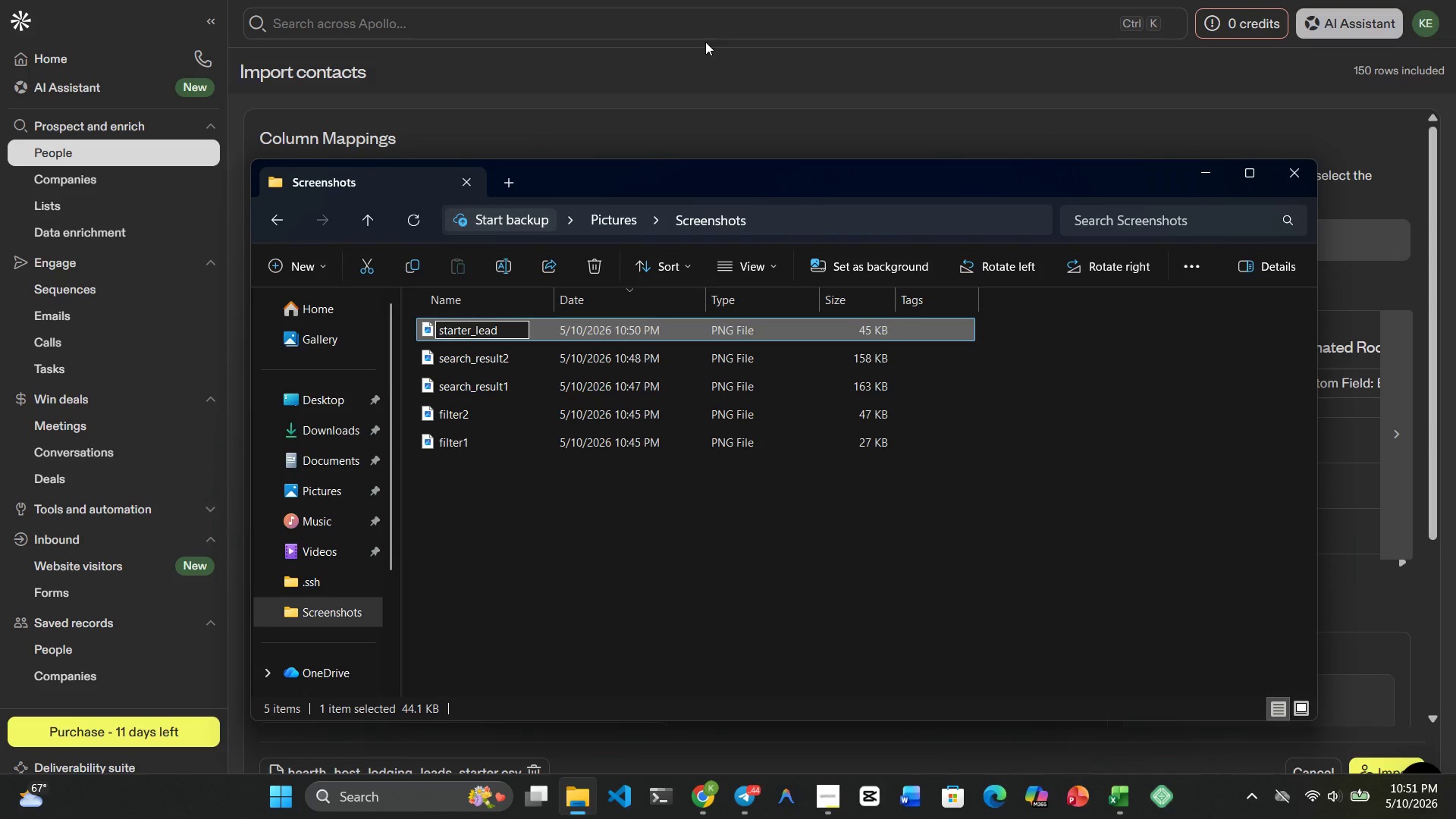 
type(_for_comany_name_websote)
key(Backspace)
key(Backspace)
key(Backspace)
type(ite_and_)
 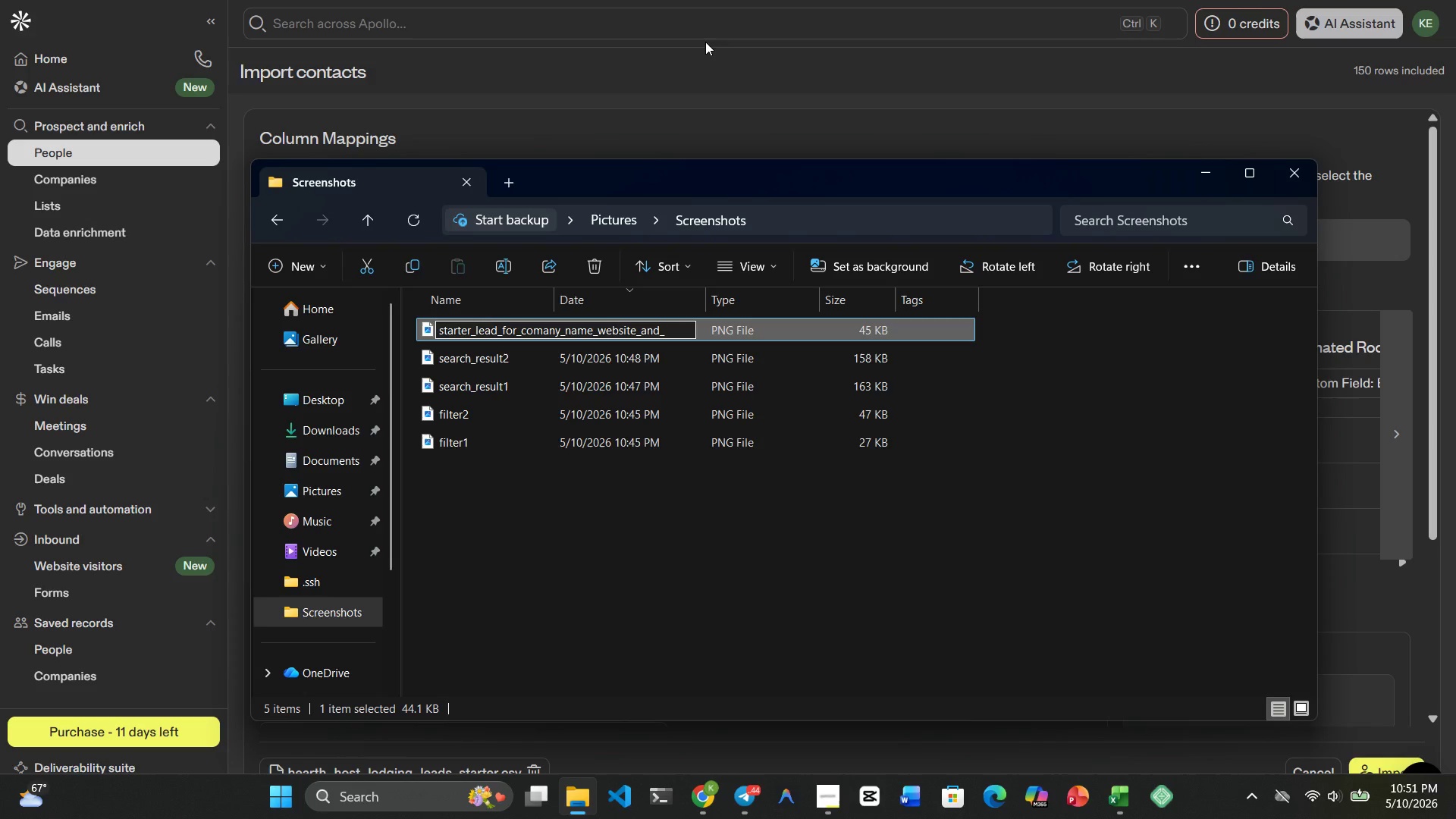 
wait(5.38)
 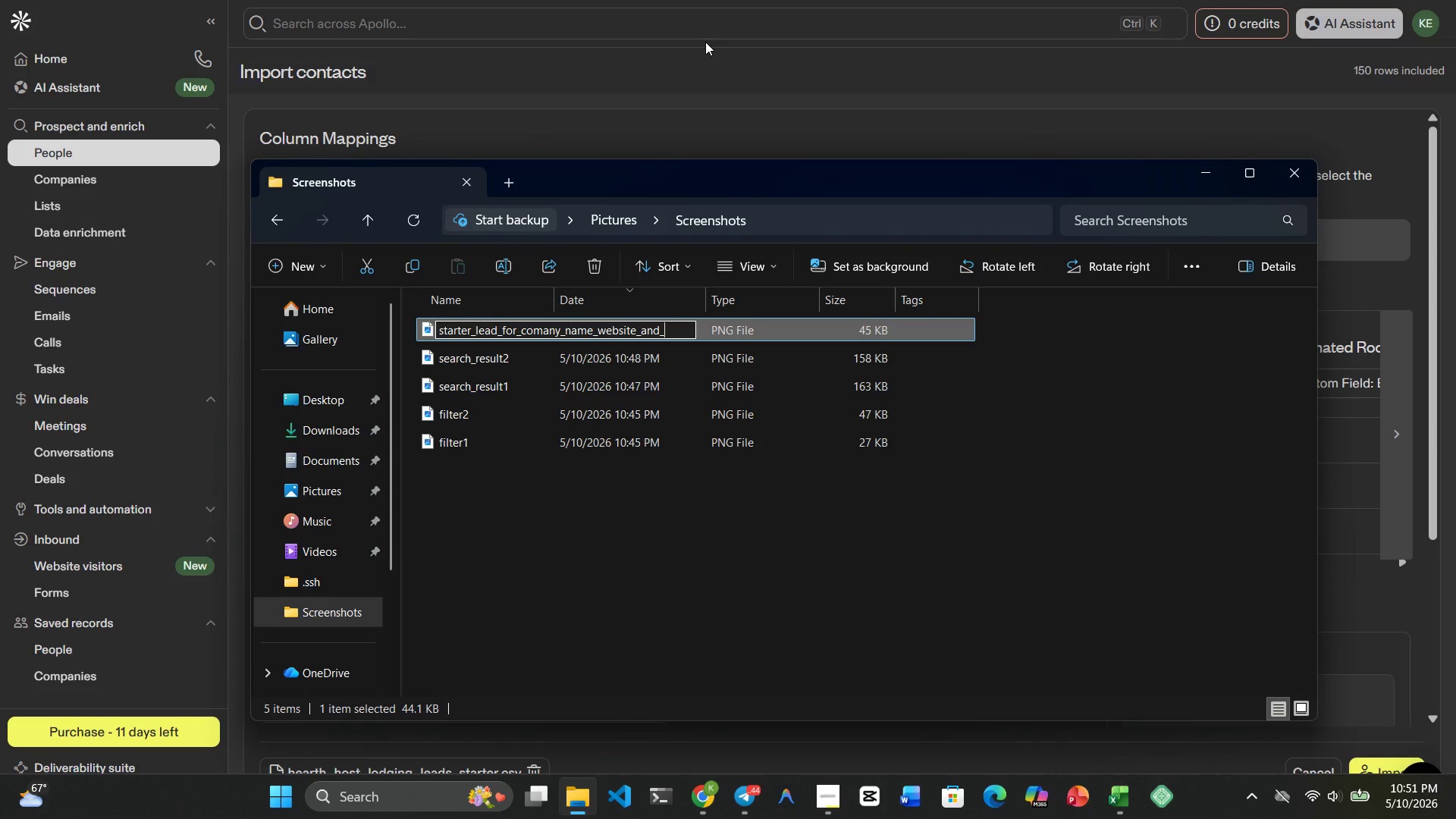 
type(state)
 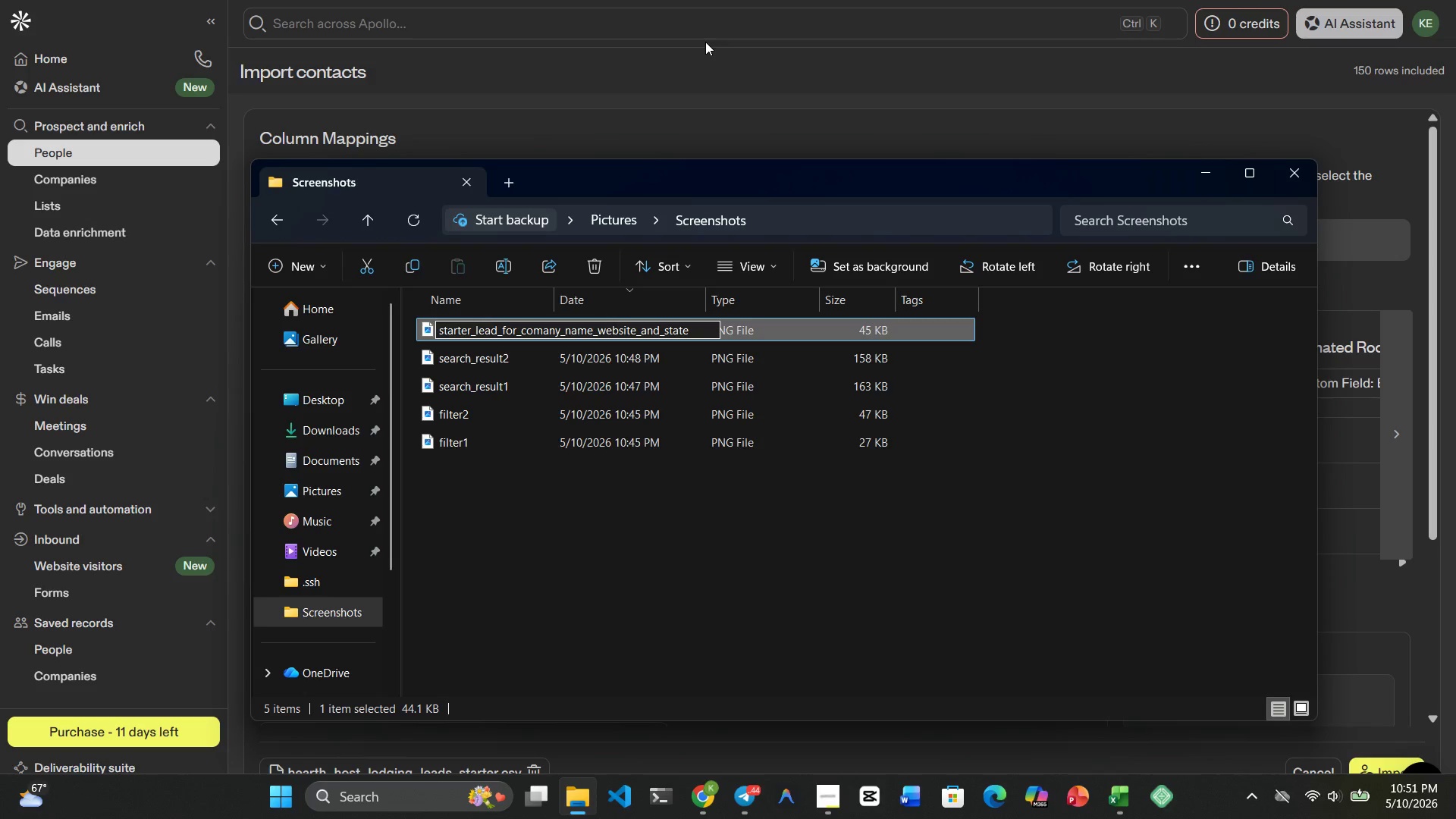 
key(Enter)
 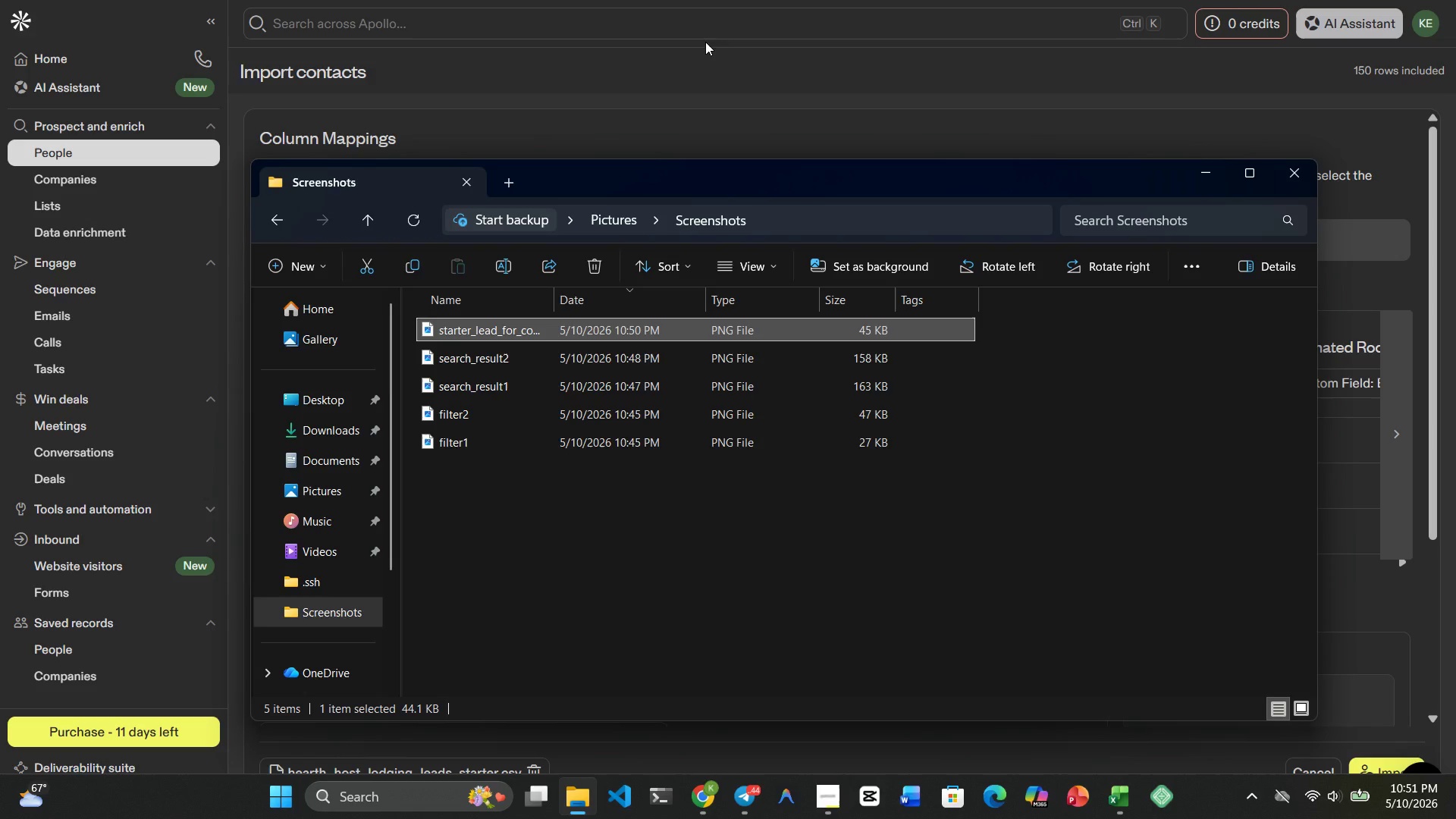 
key(Meta+MetaLeft)
 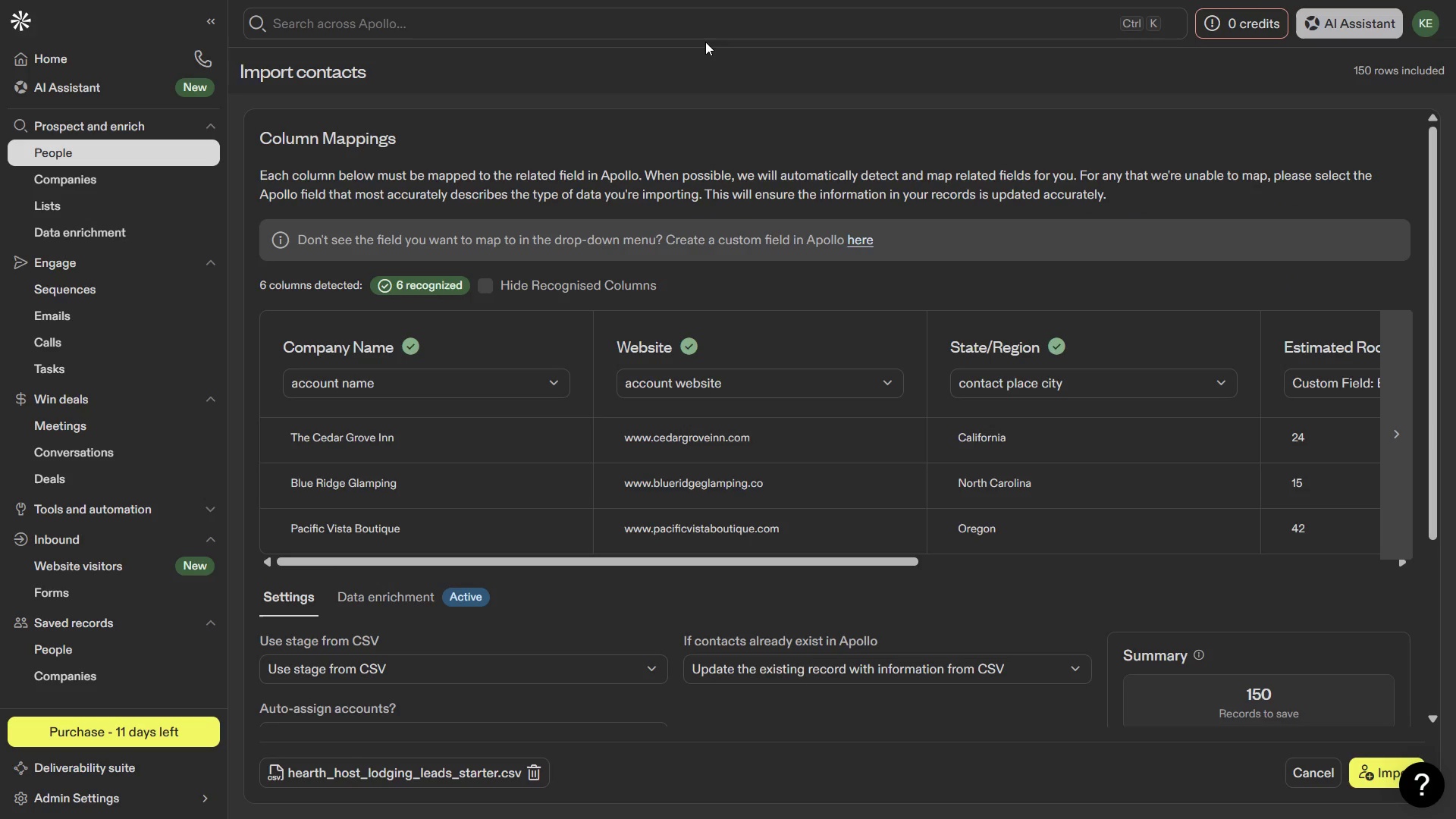 
key(Meta+4)
 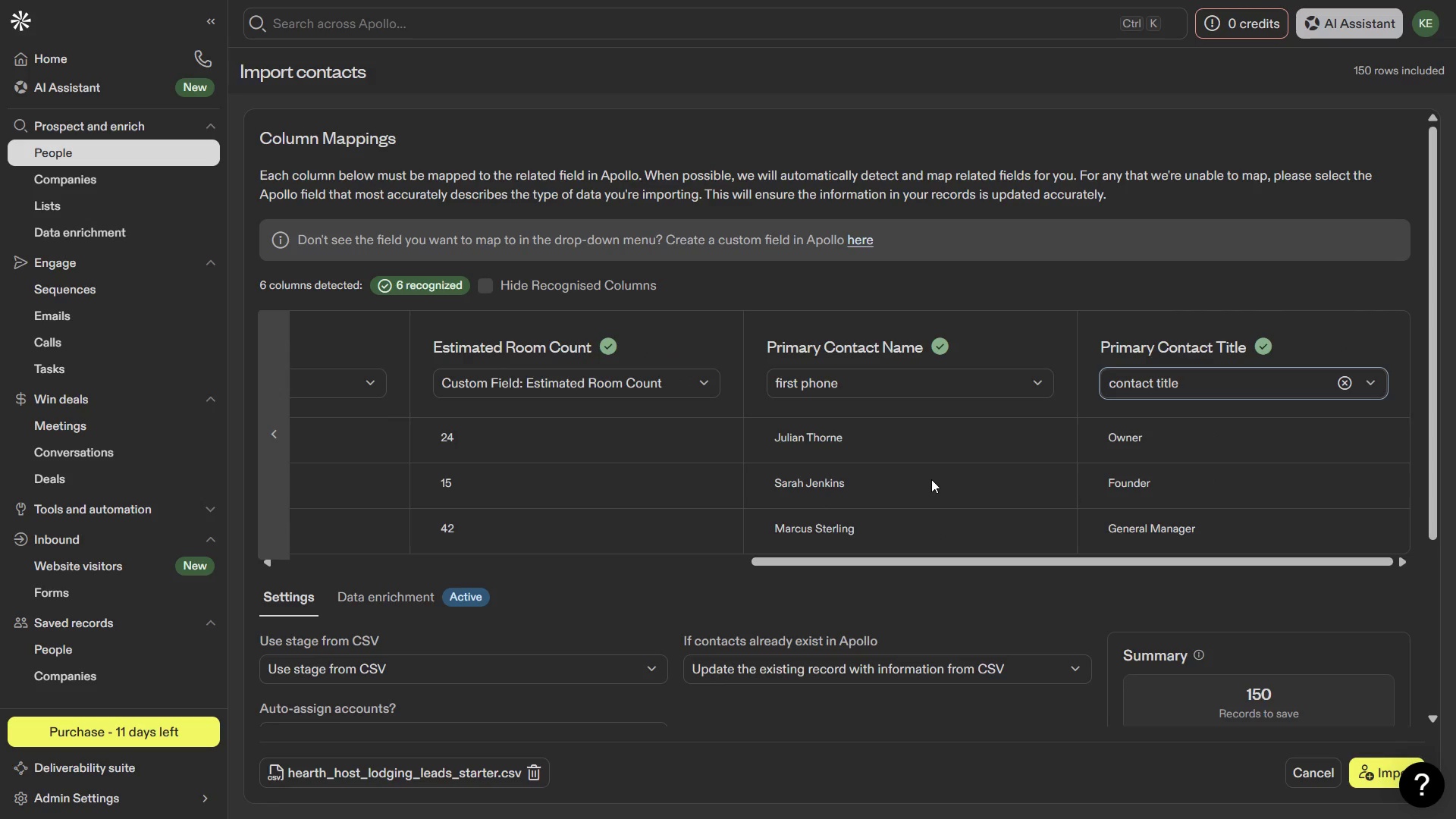 
wait(5.36)
 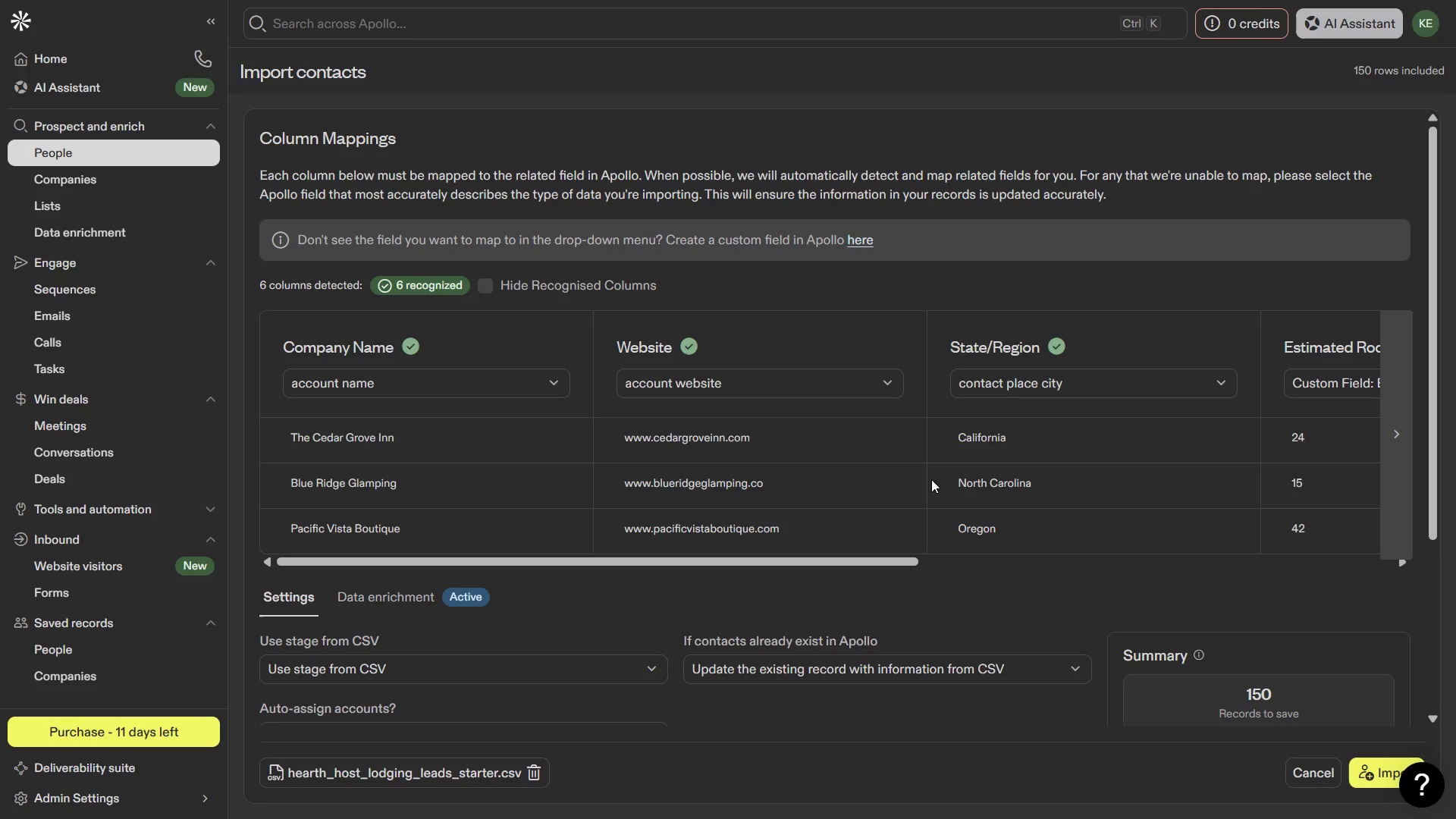 
key(PrintScreen)
 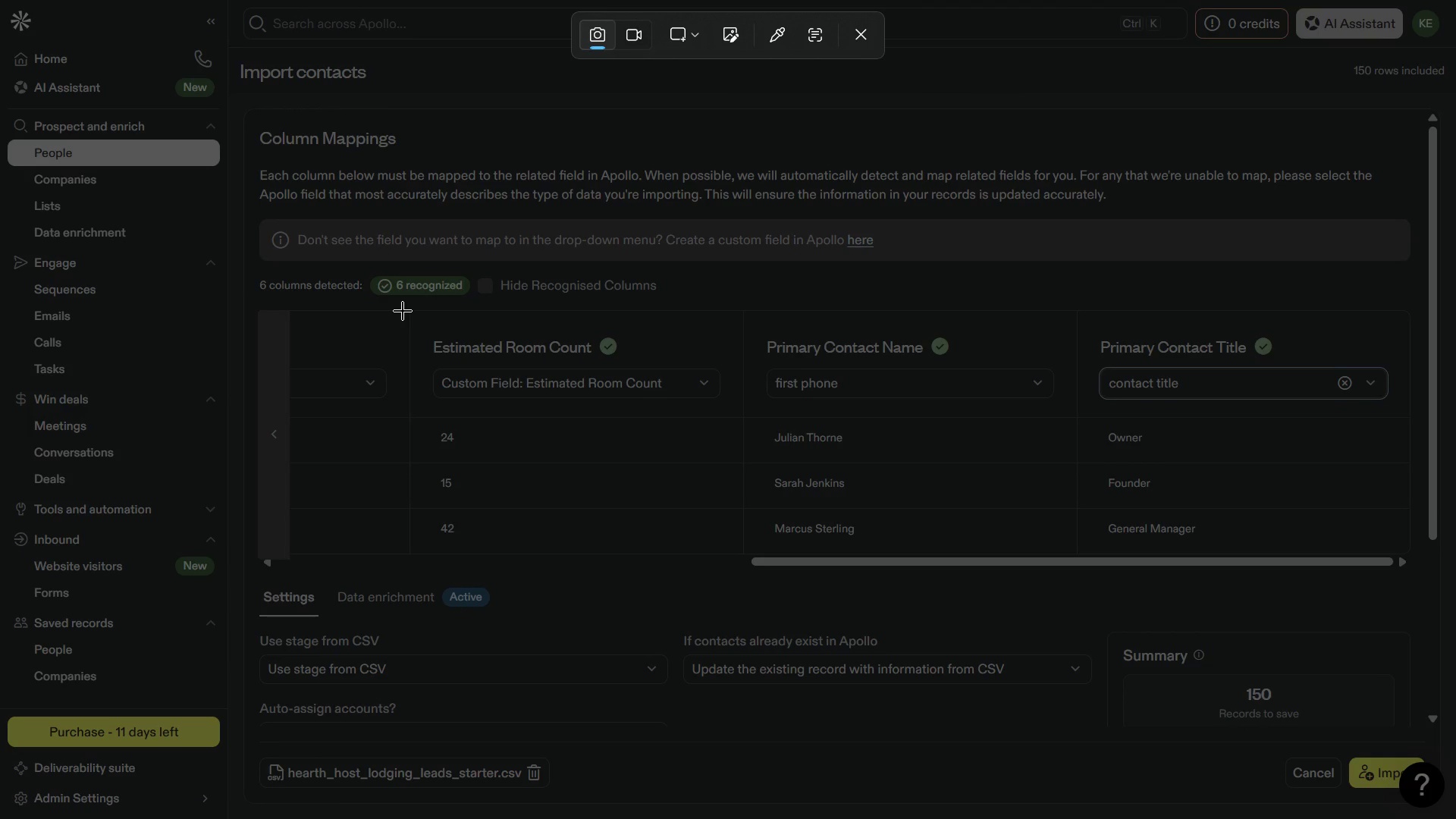 
left_click_drag(start_coordinate=[403, 311], to_coordinate=[1420, 585])
 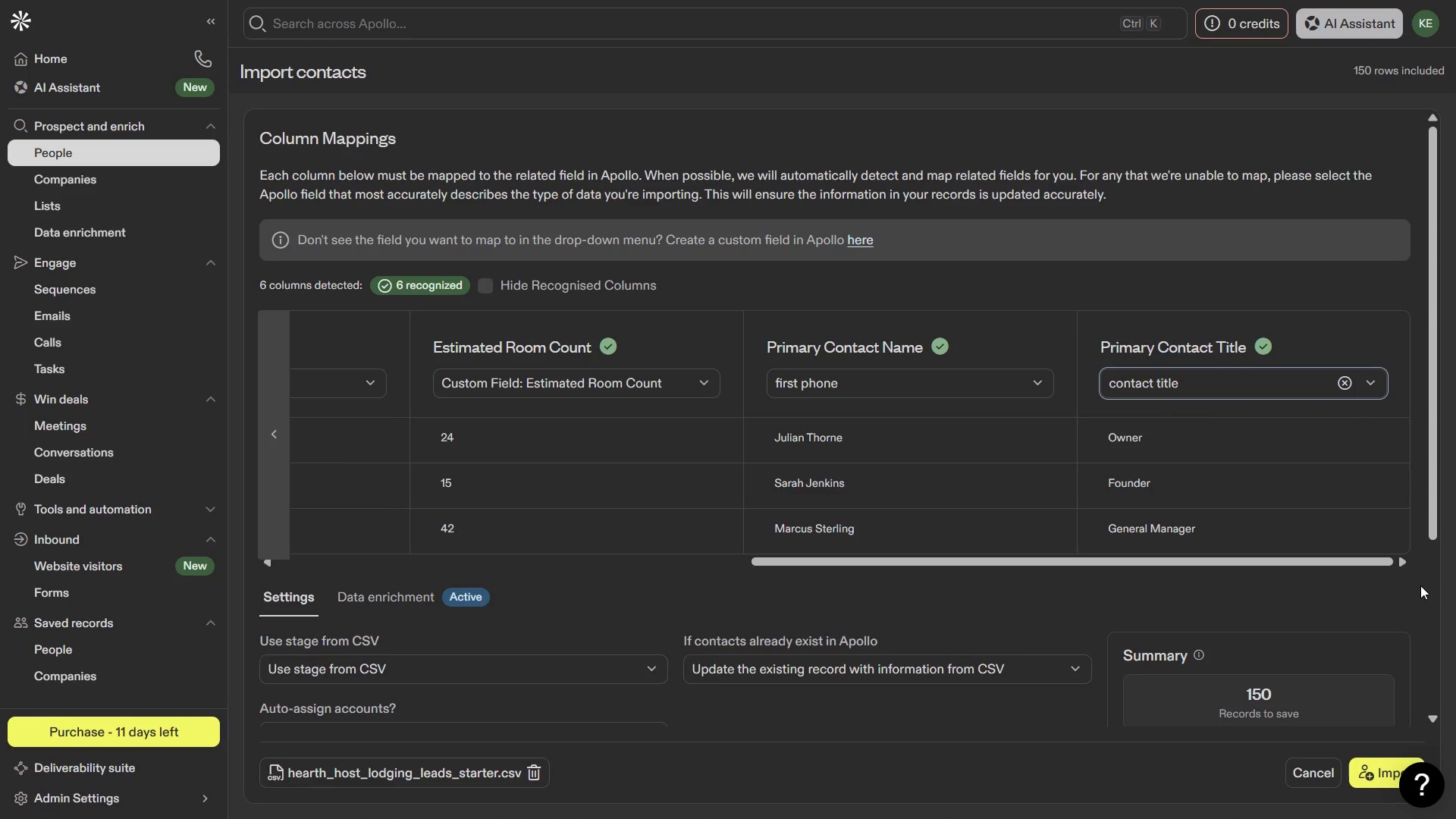 
wait(9.38)
 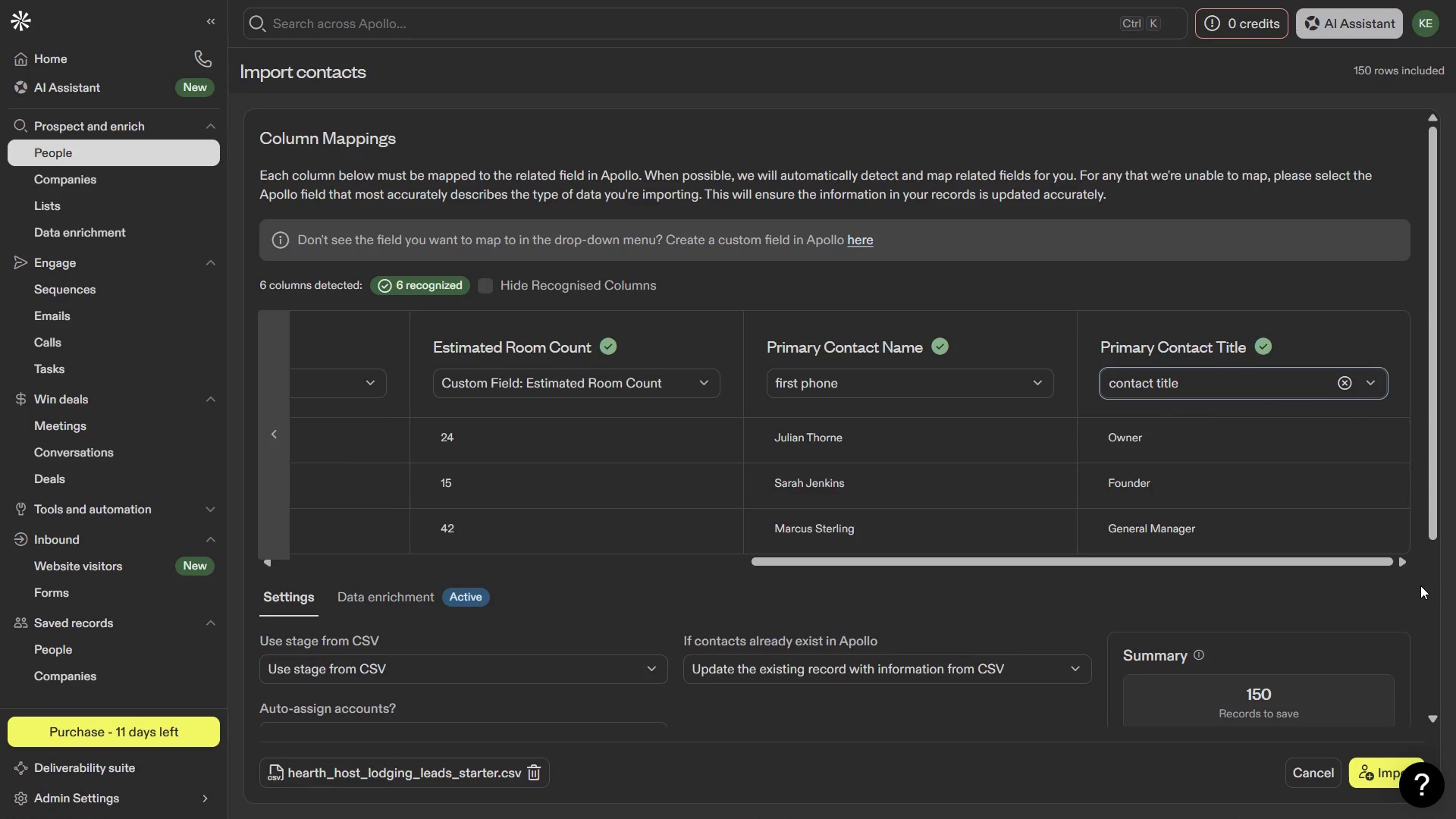 
key(Meta+2)
 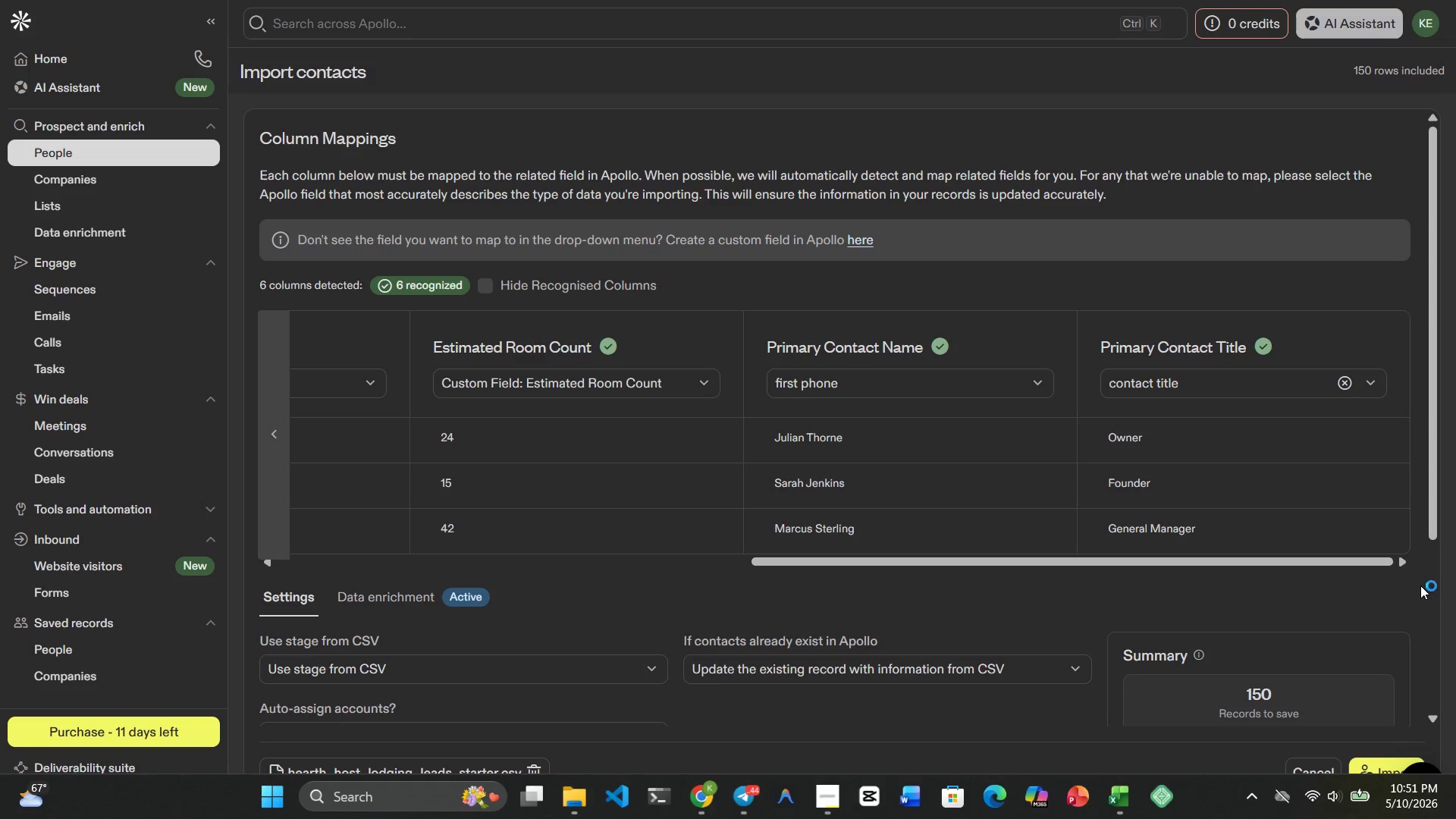 
key(Meta+2)
 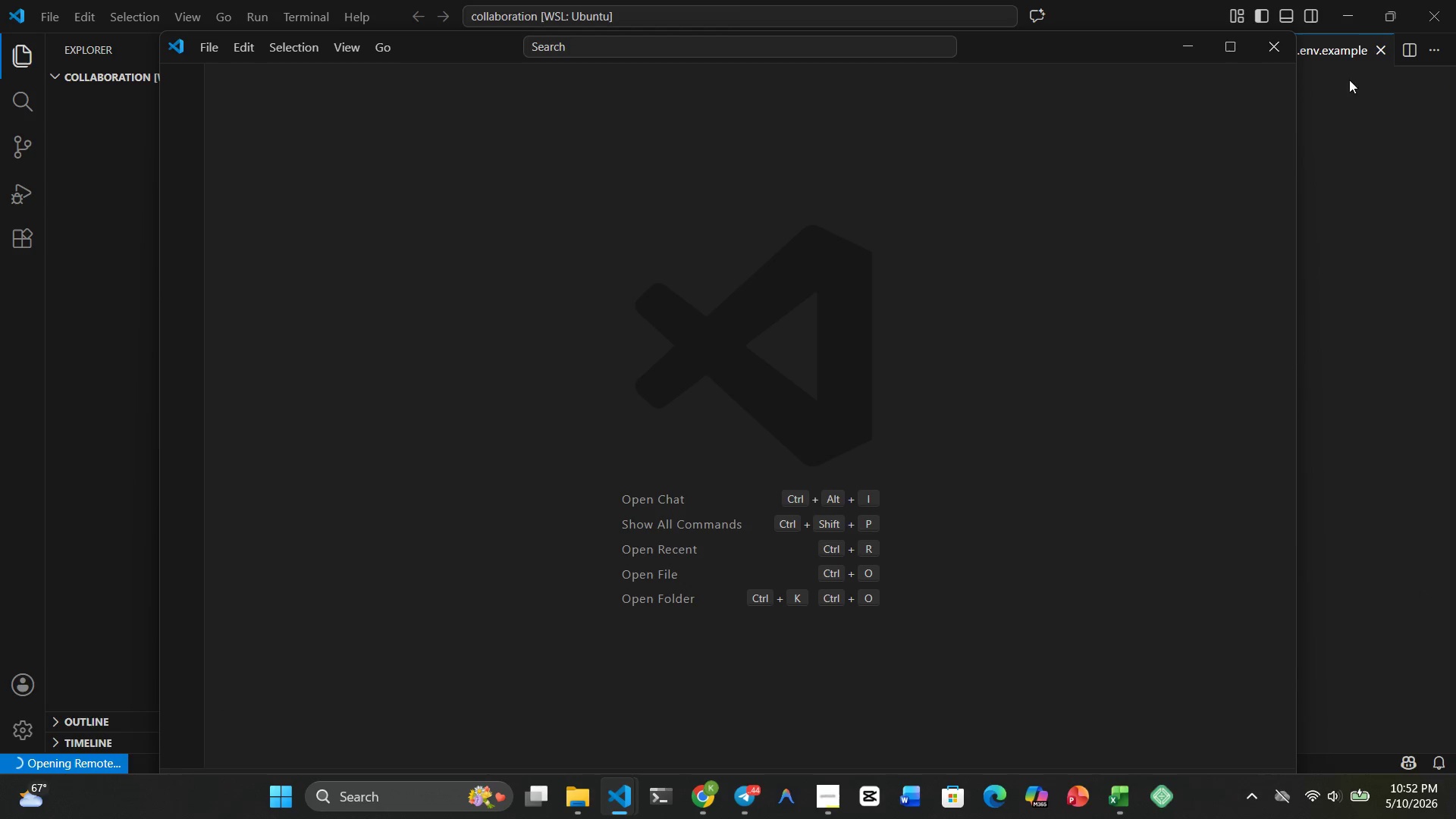 
left_click([1278, 45])
 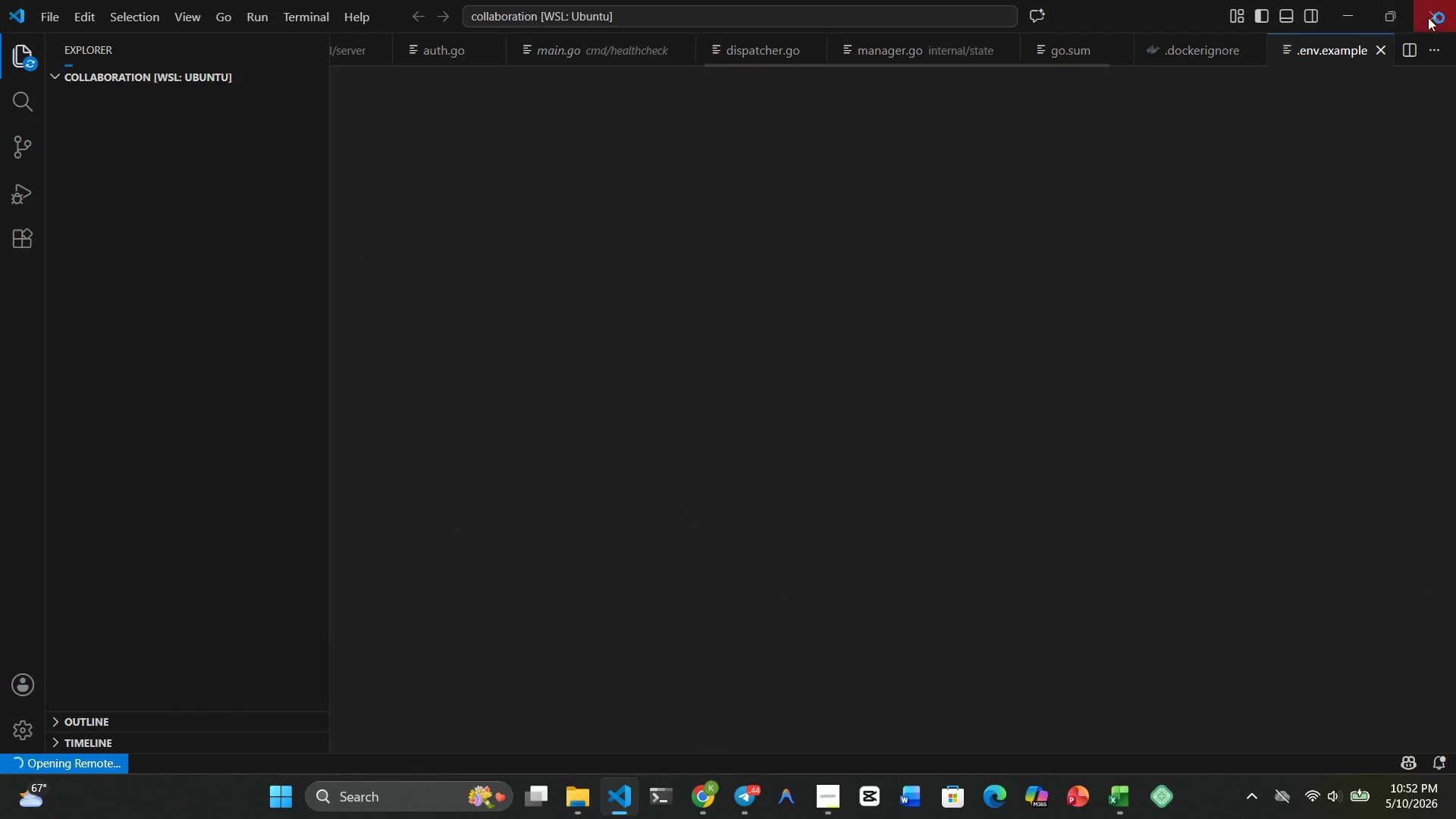 
left_click([1428, 17])
 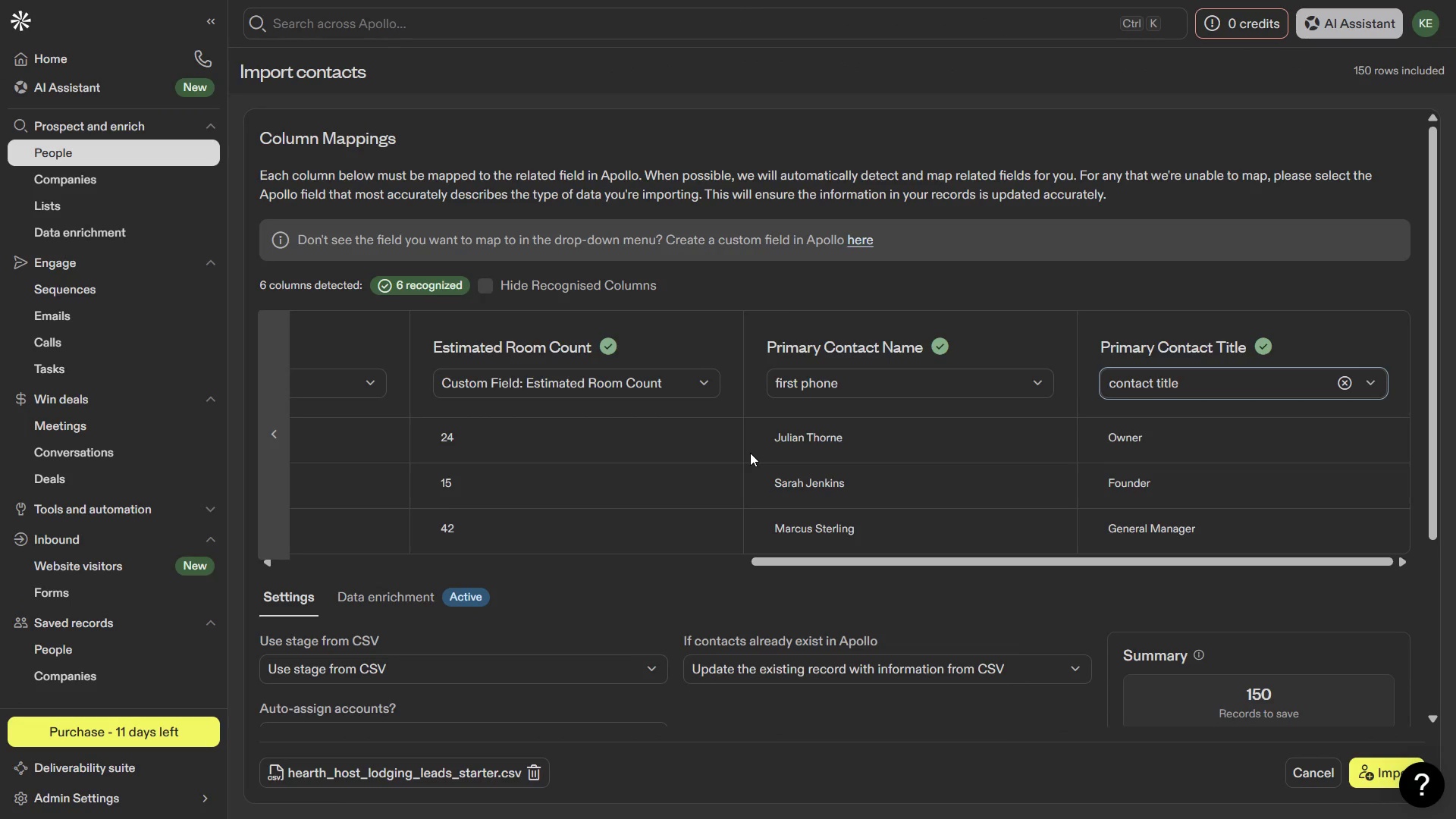 
key(Meta+2)
 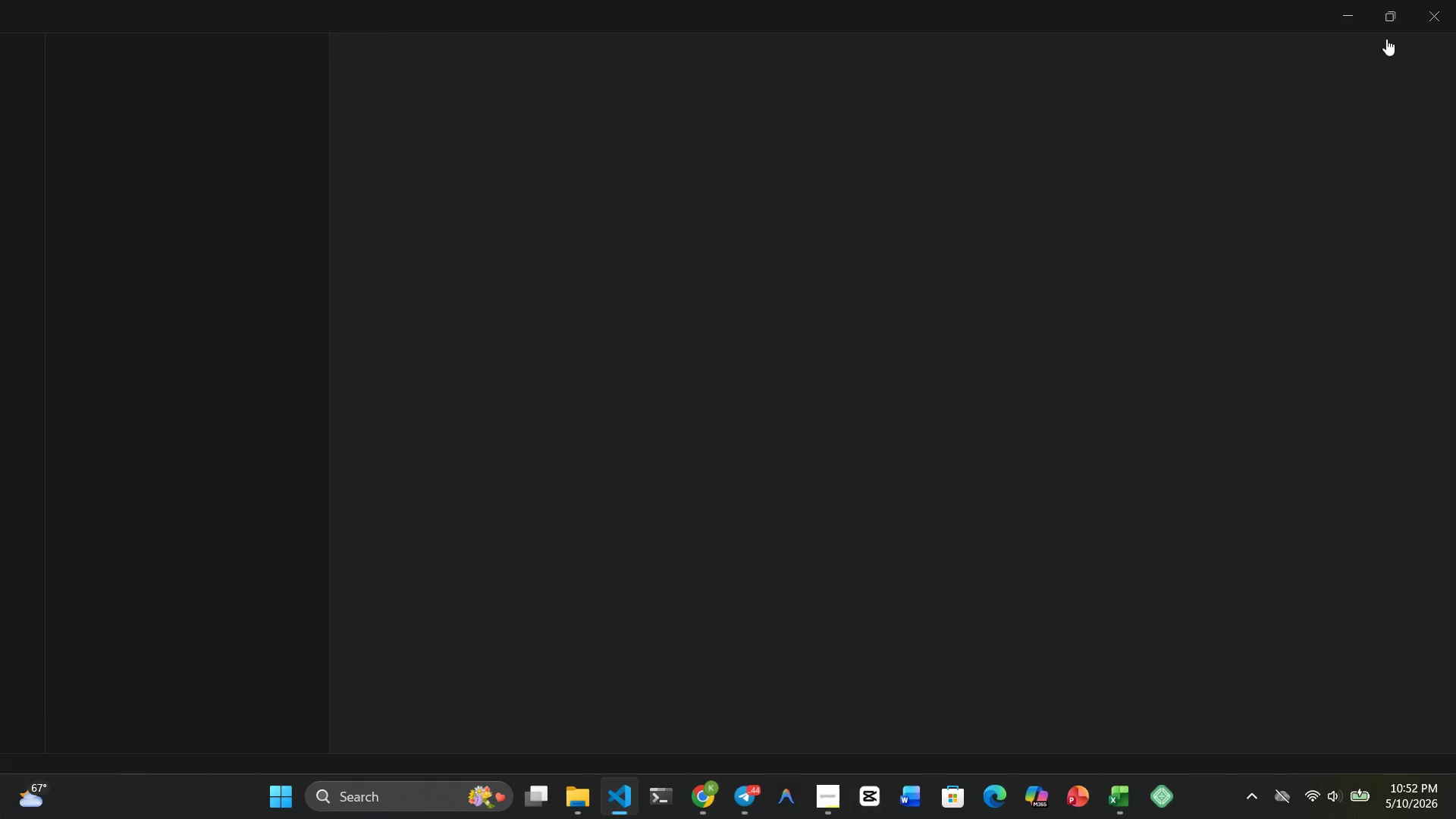 
left_click([1426, 11])
 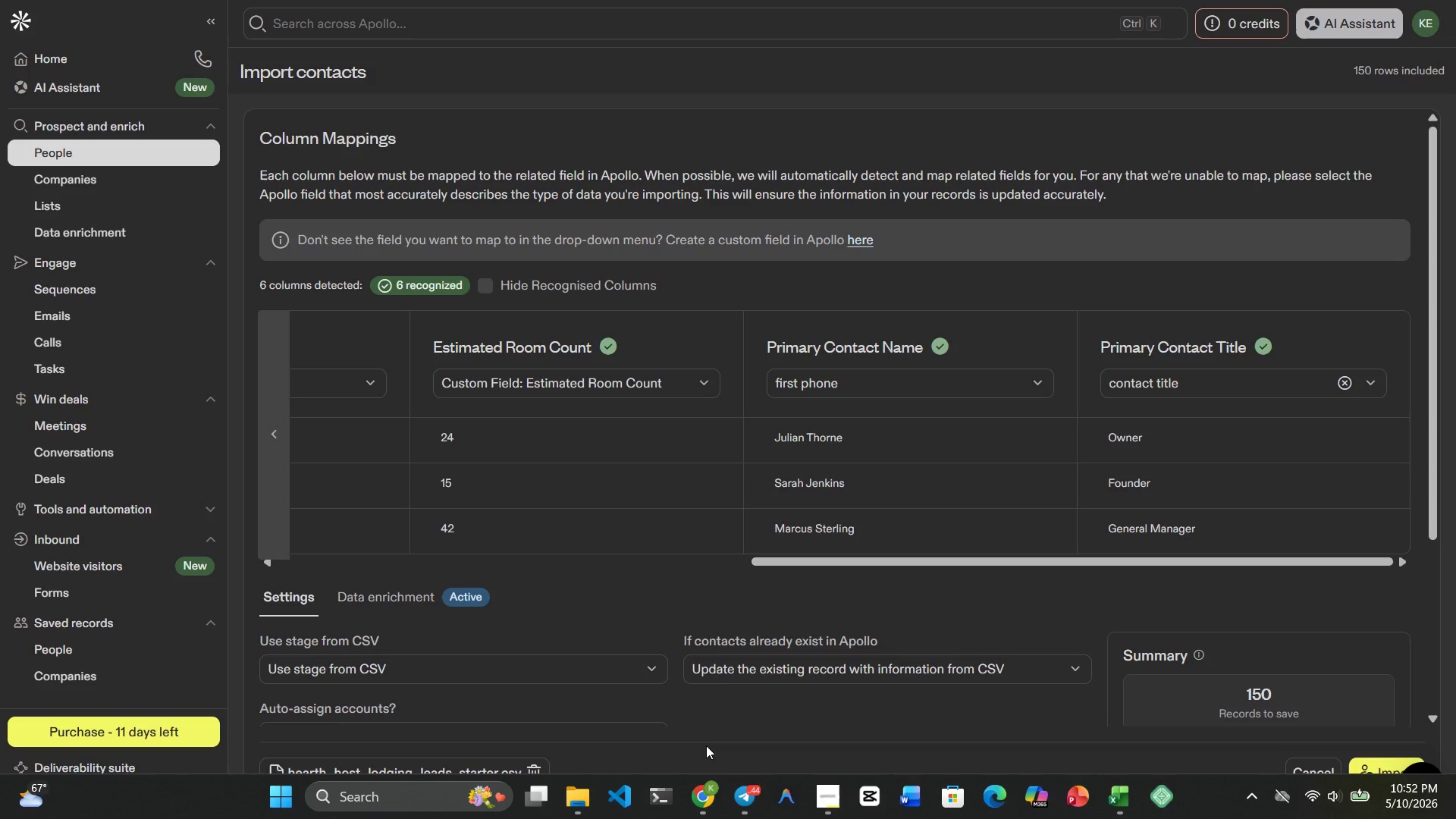 
wait(7.94)
 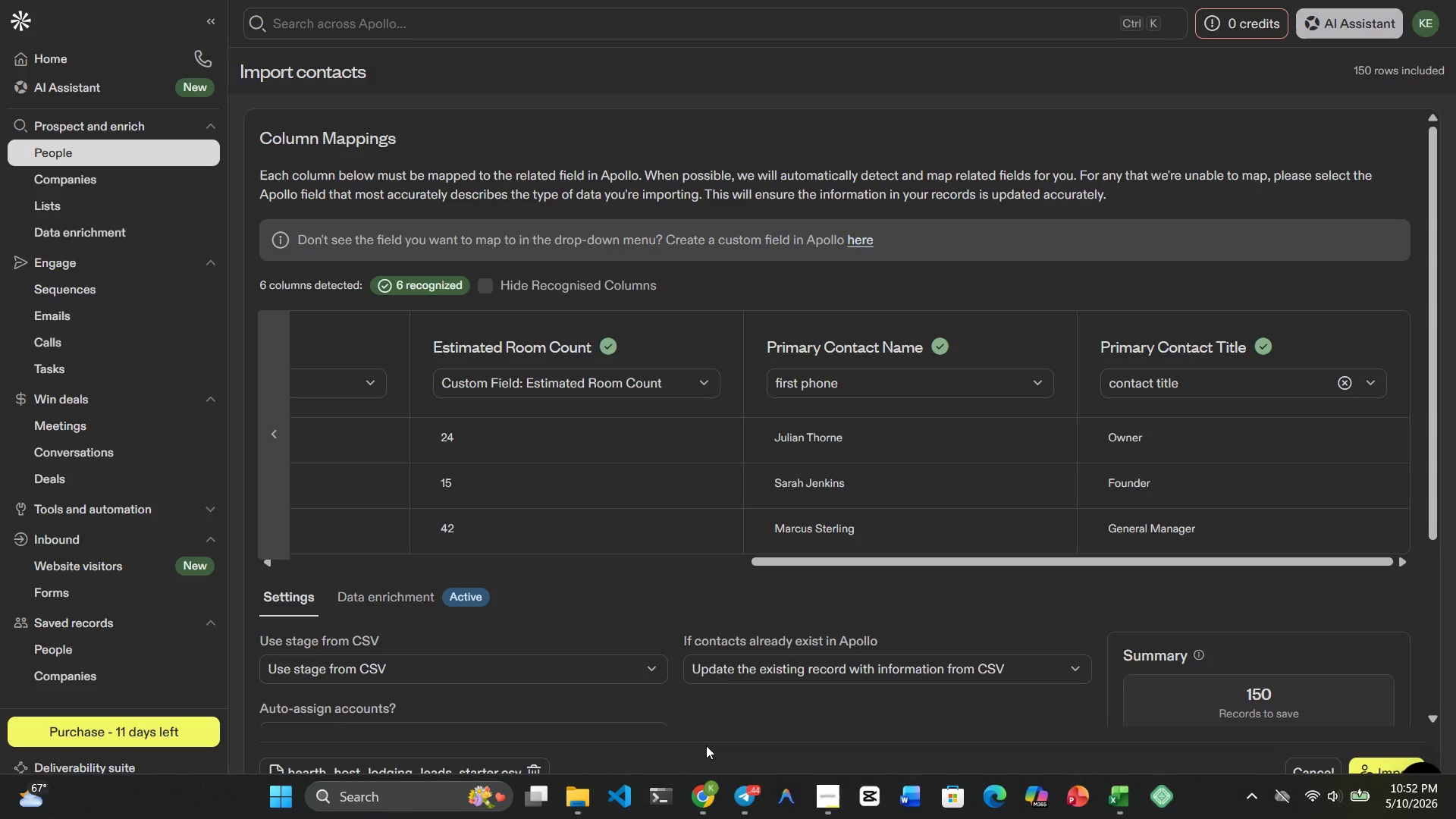 
key(Meta+MetaLeft)
 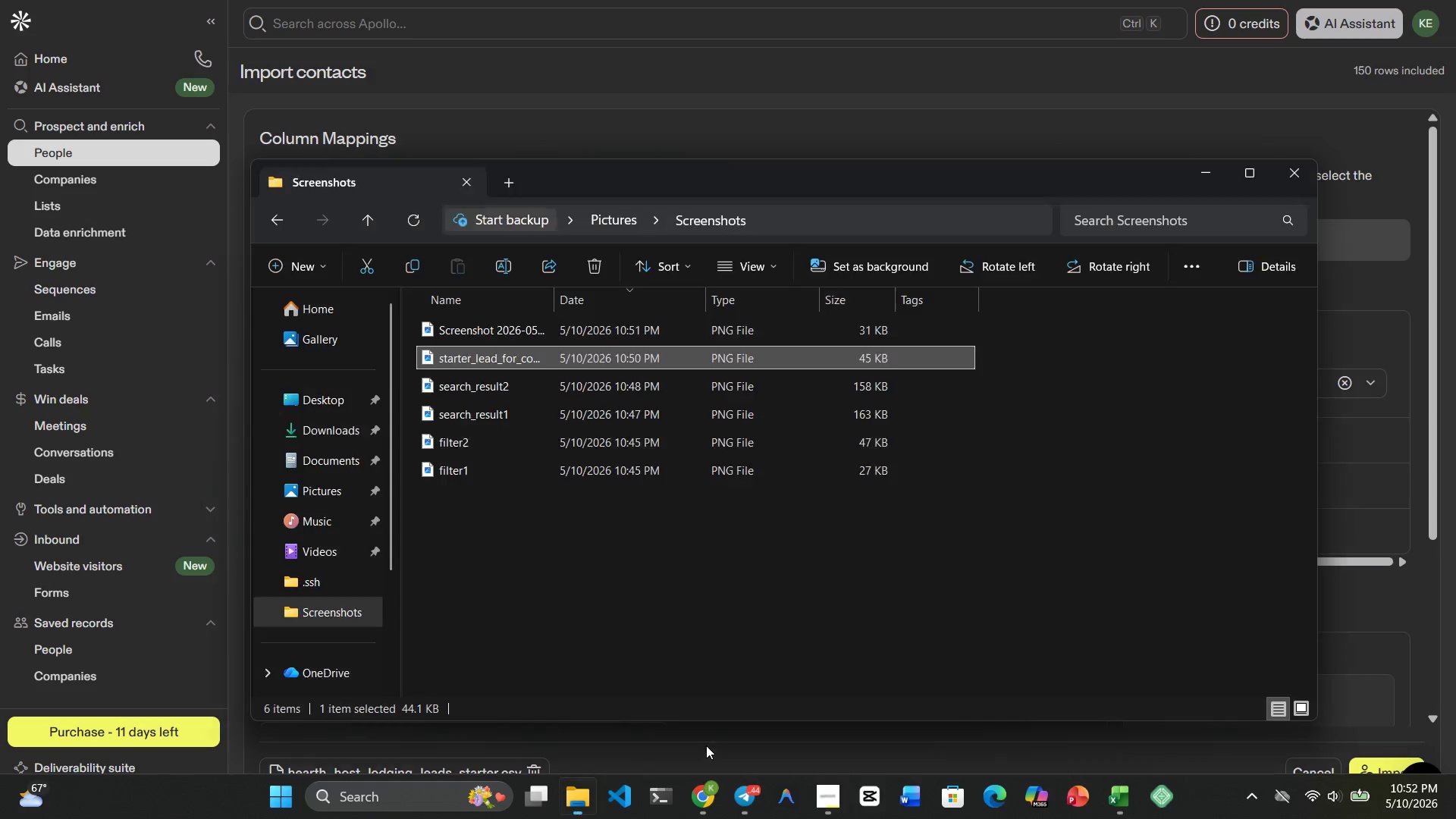 
key(Meta+1)
 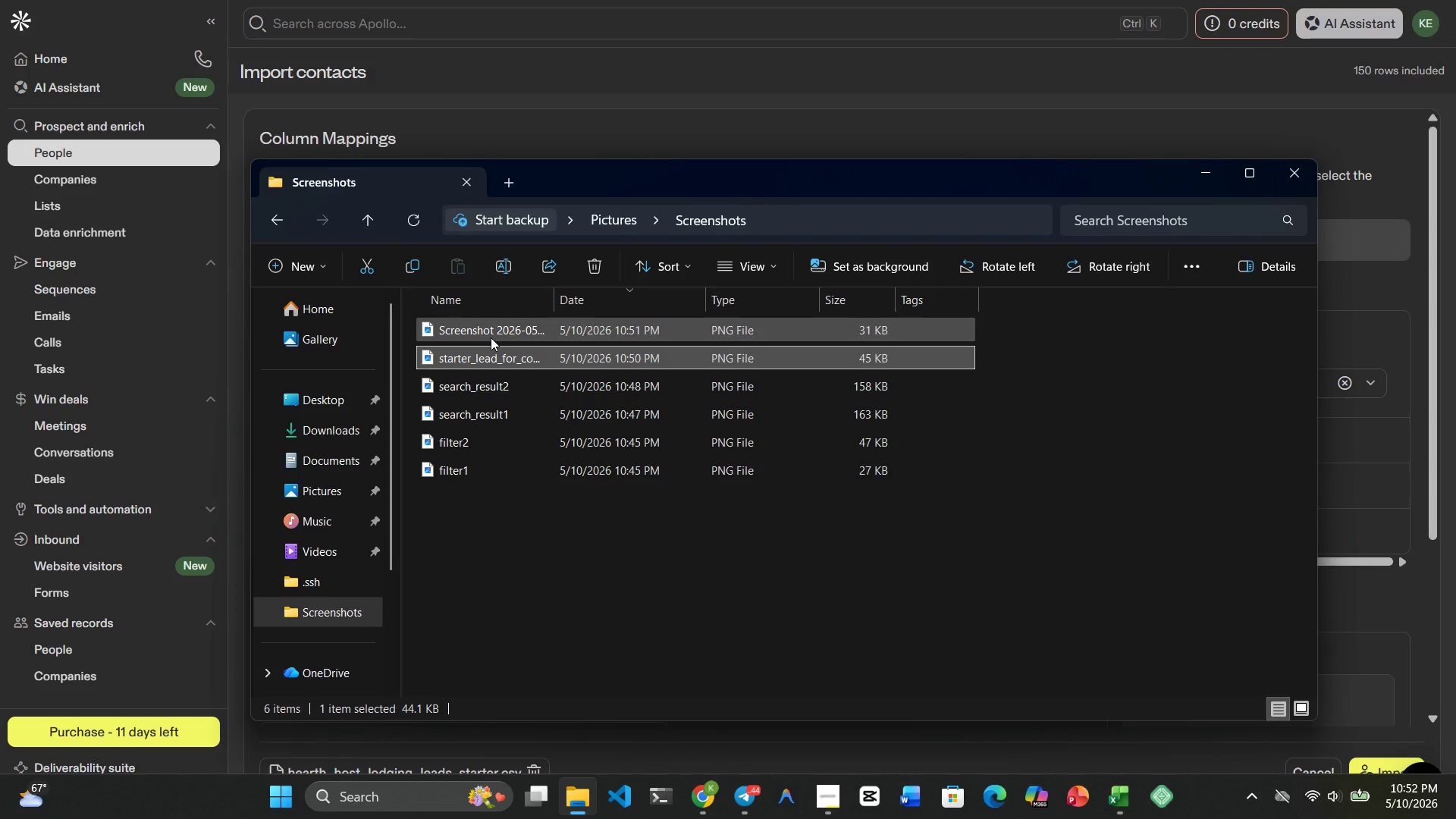 
left_click([491, 337])
 